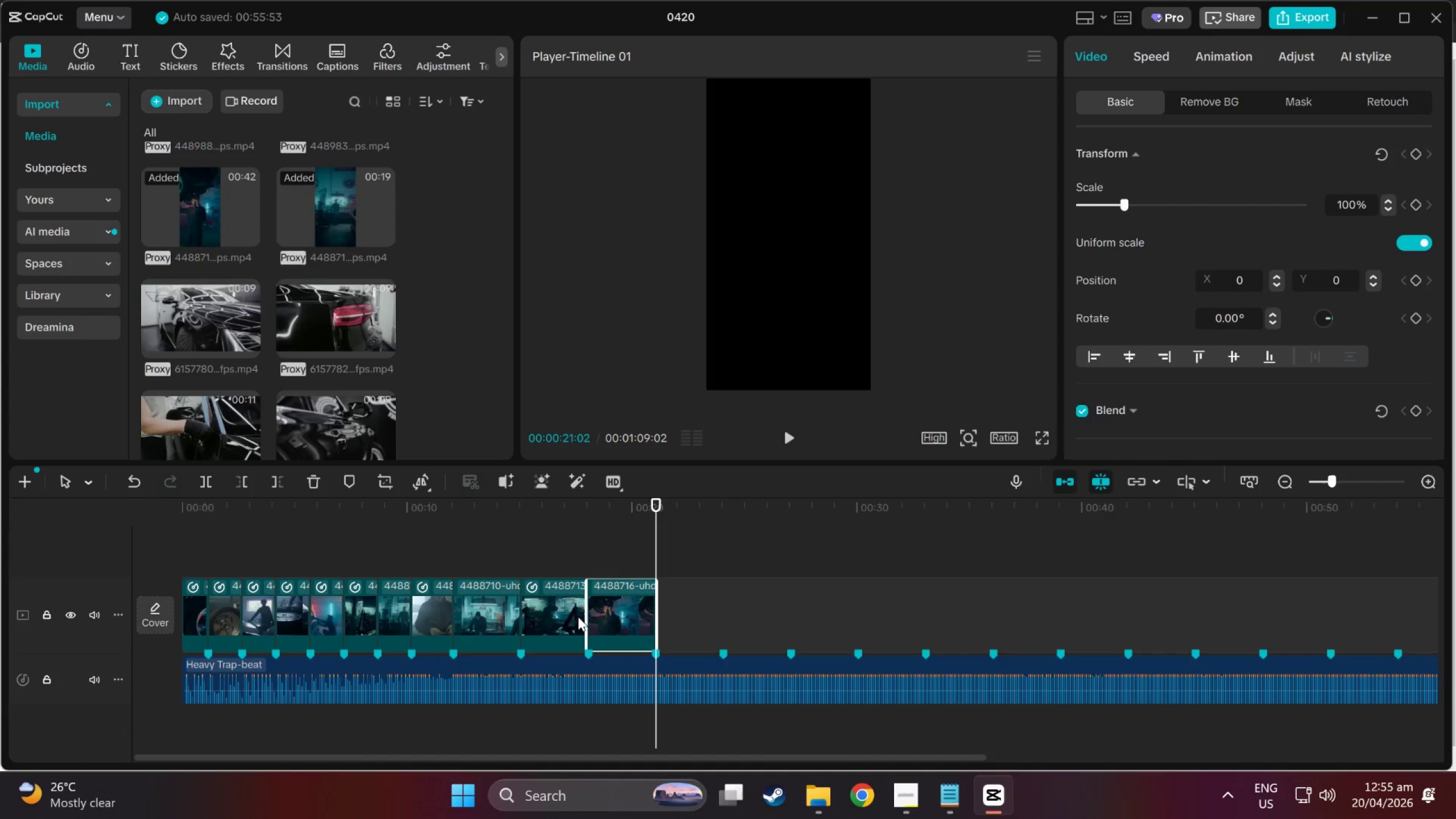 
left_click([609, 618])
 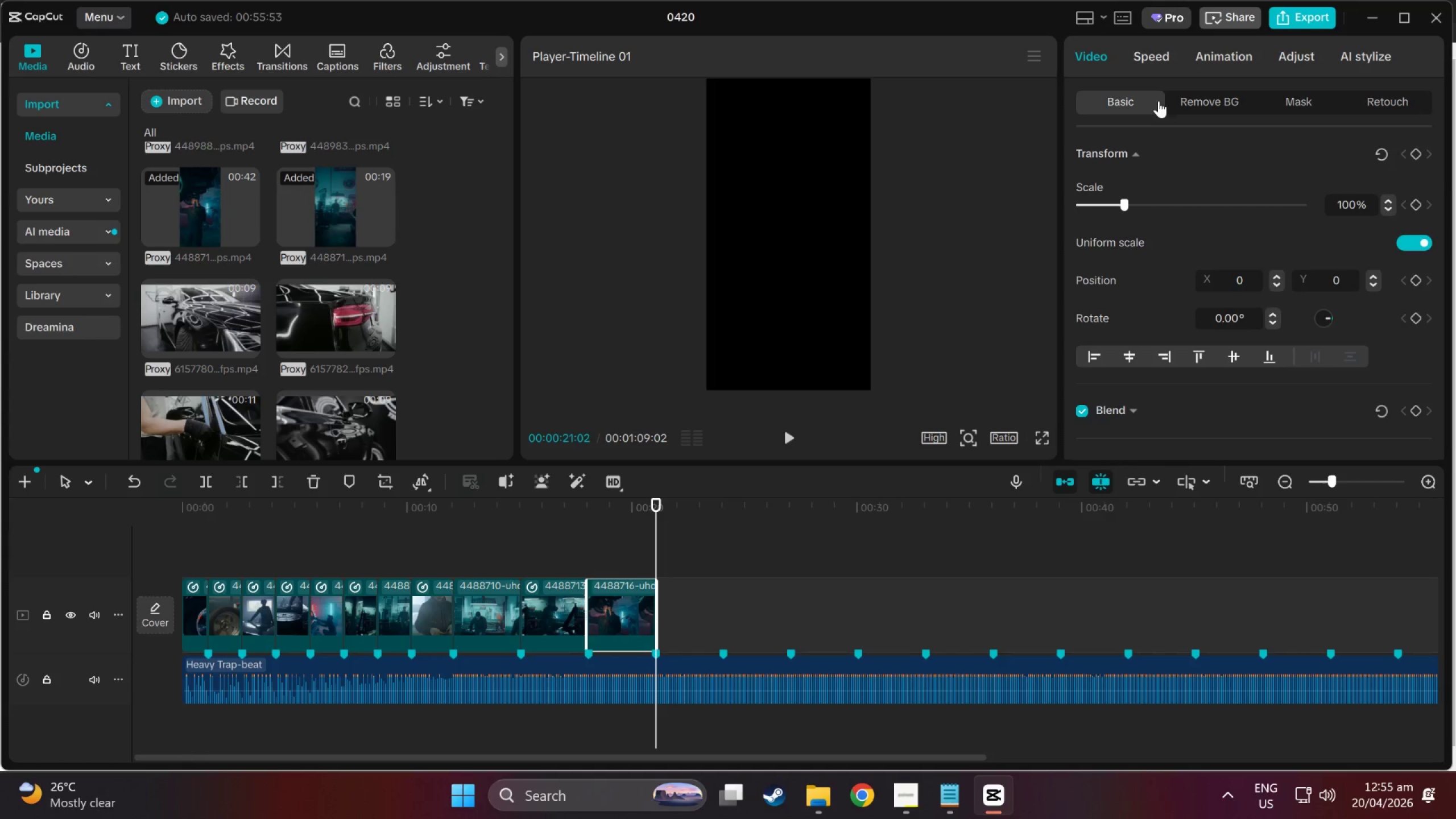 
left_click([1145, 49])
 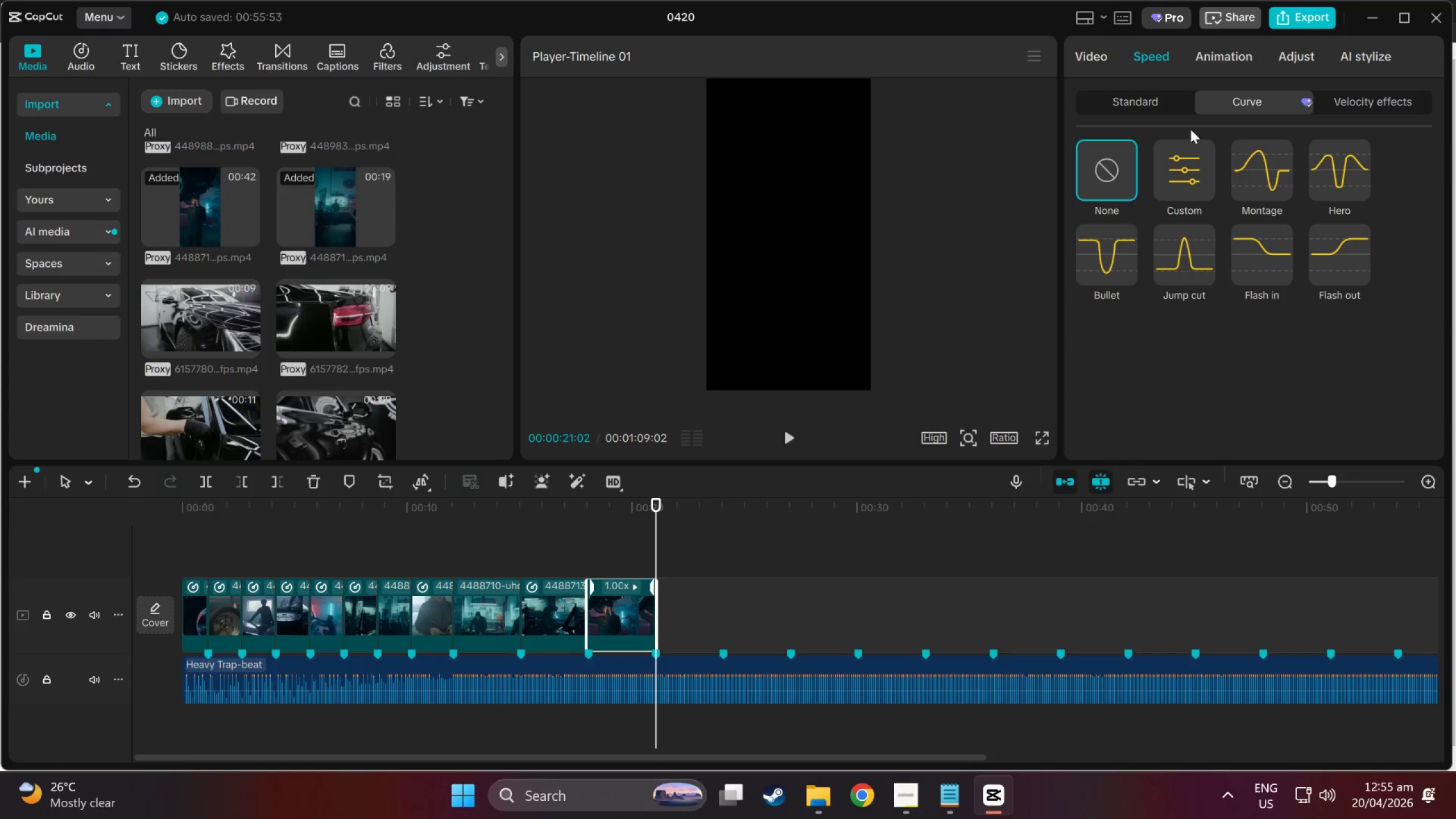 
left_click([1134, 269])
 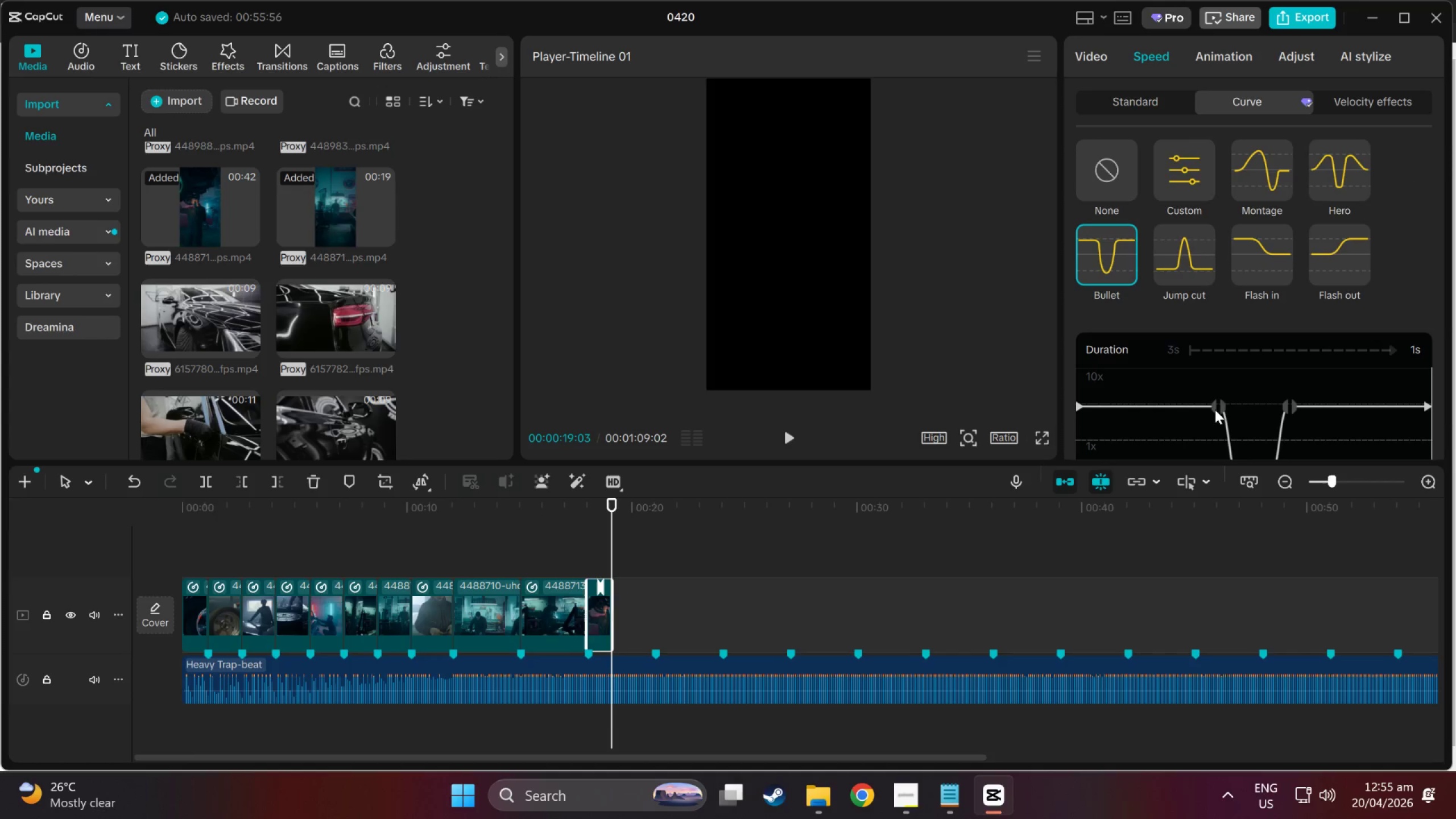 
scroll: coordinate [1216, 379], scroll_direction: down, amount: 7.0
 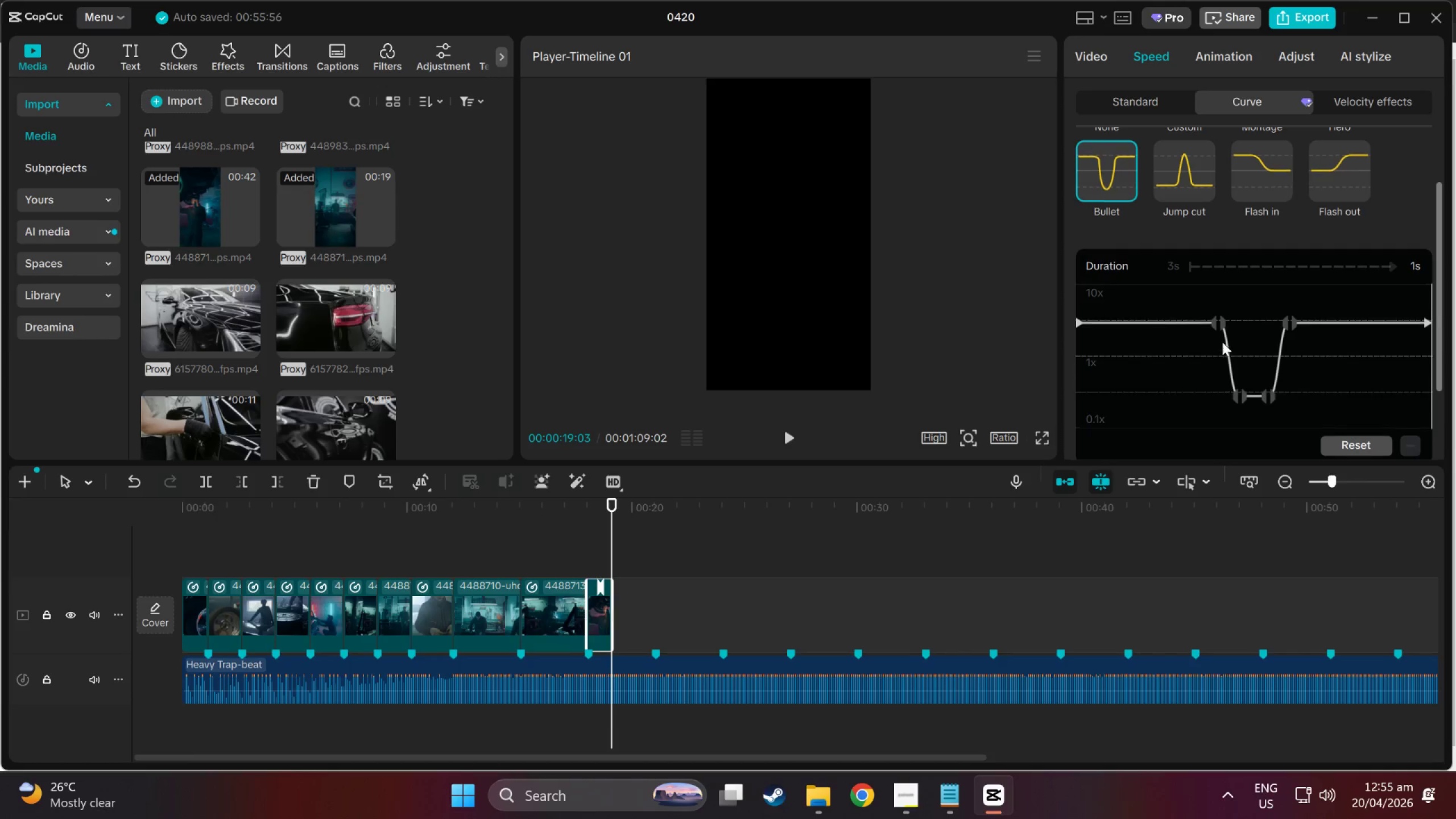 
left_click([1219, 320])
 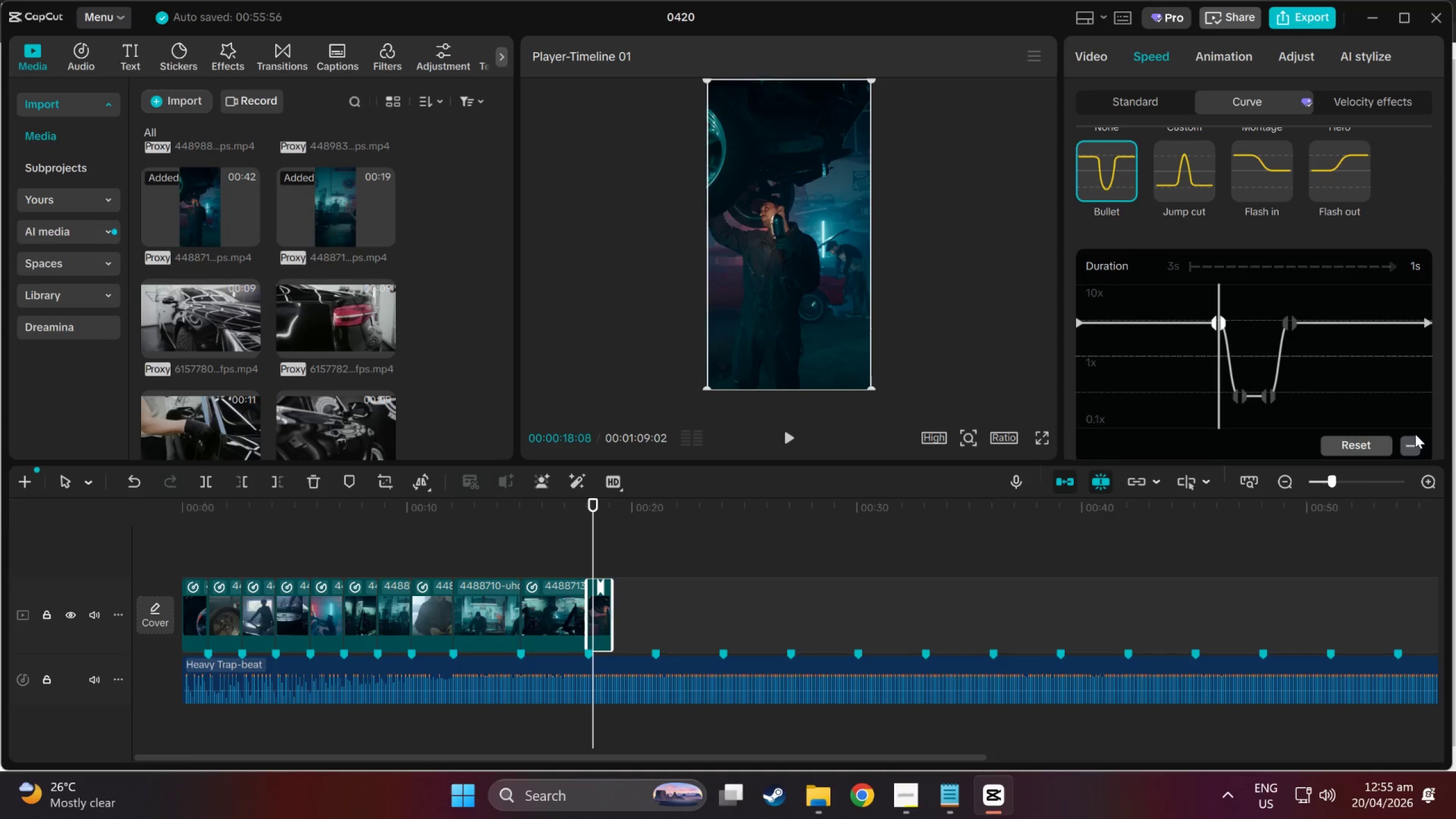 
left_click([1415, 446])
 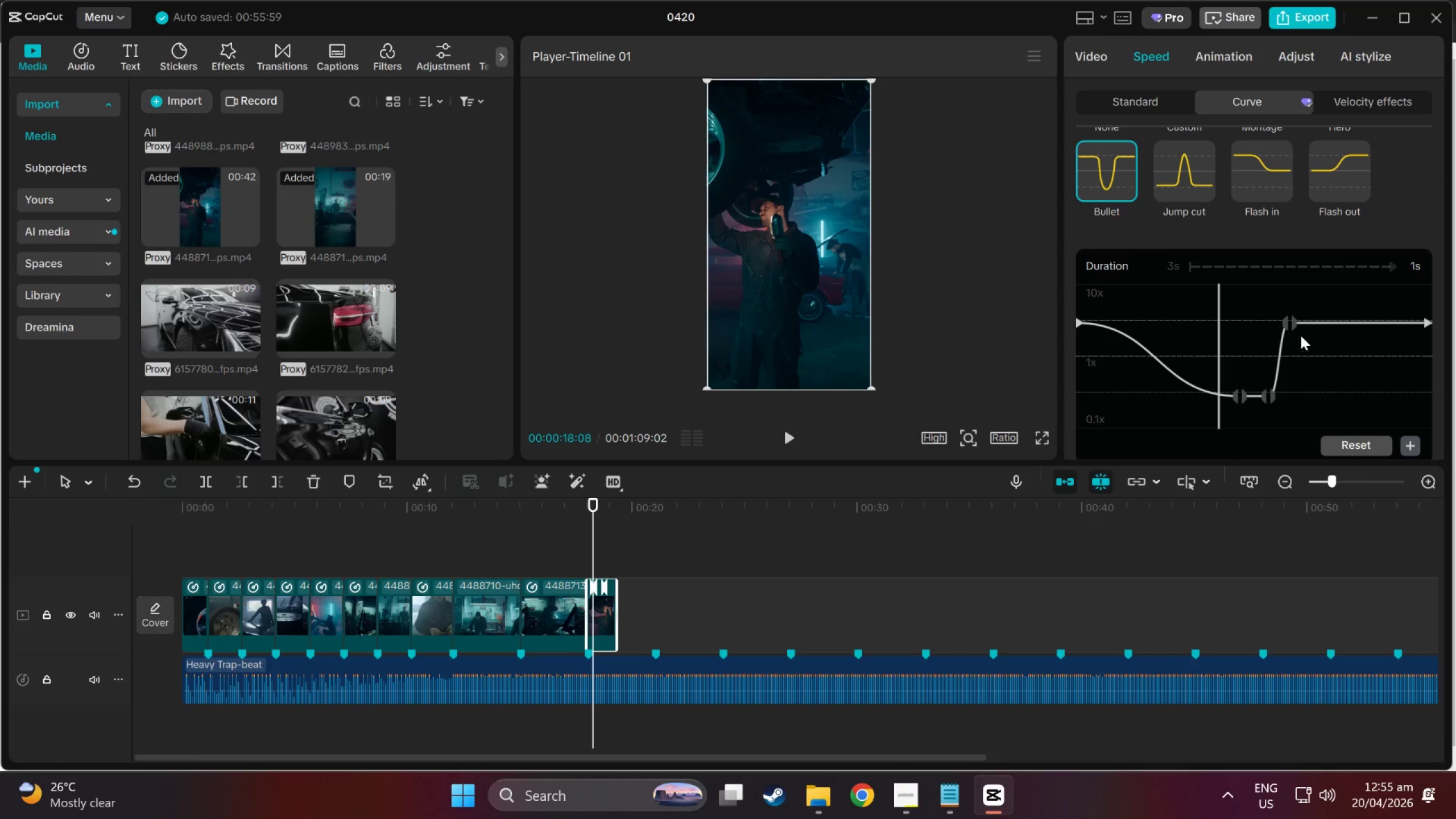 
left_click([1292, 322])
 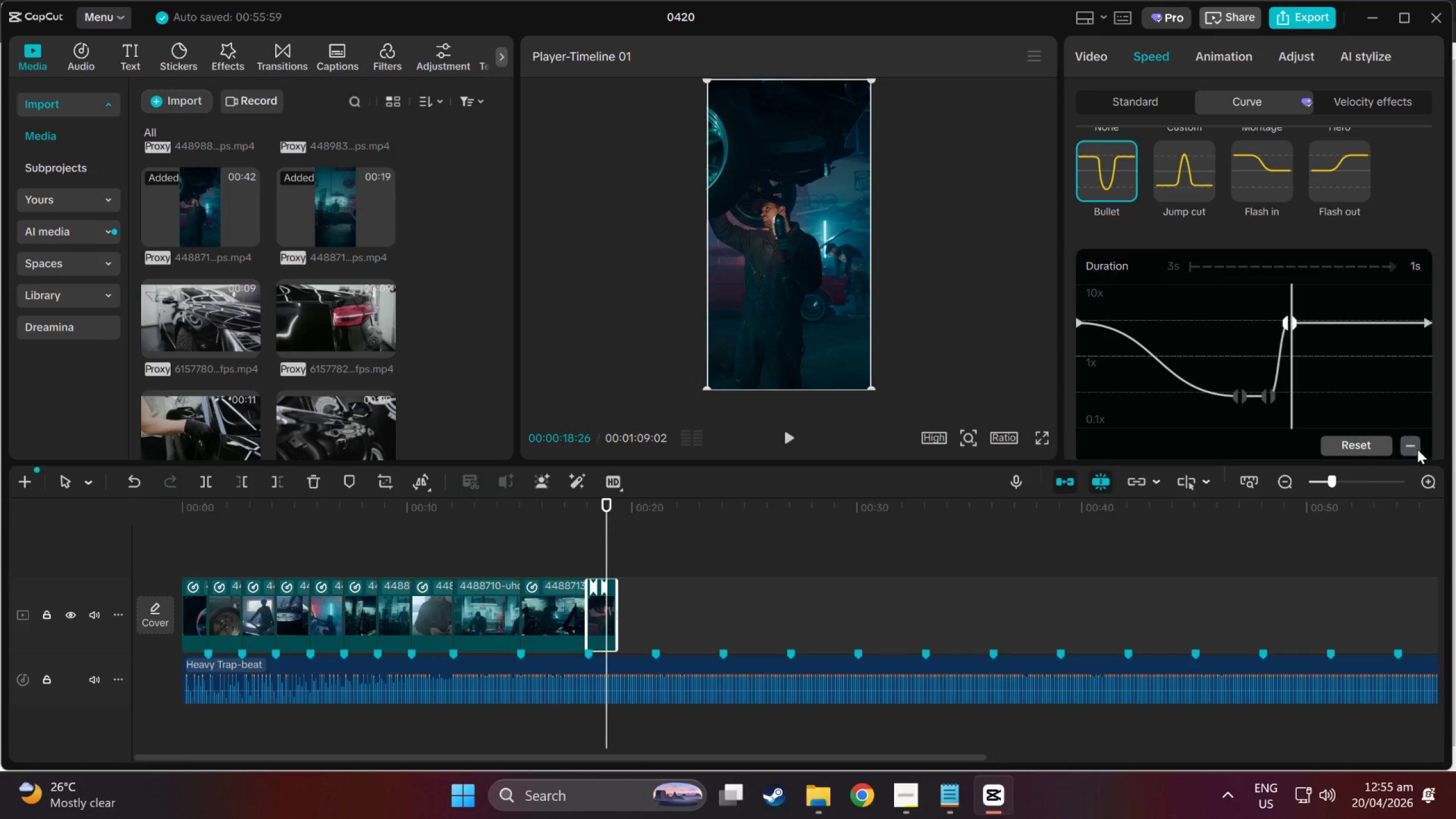 
left_click([1418, 449])
 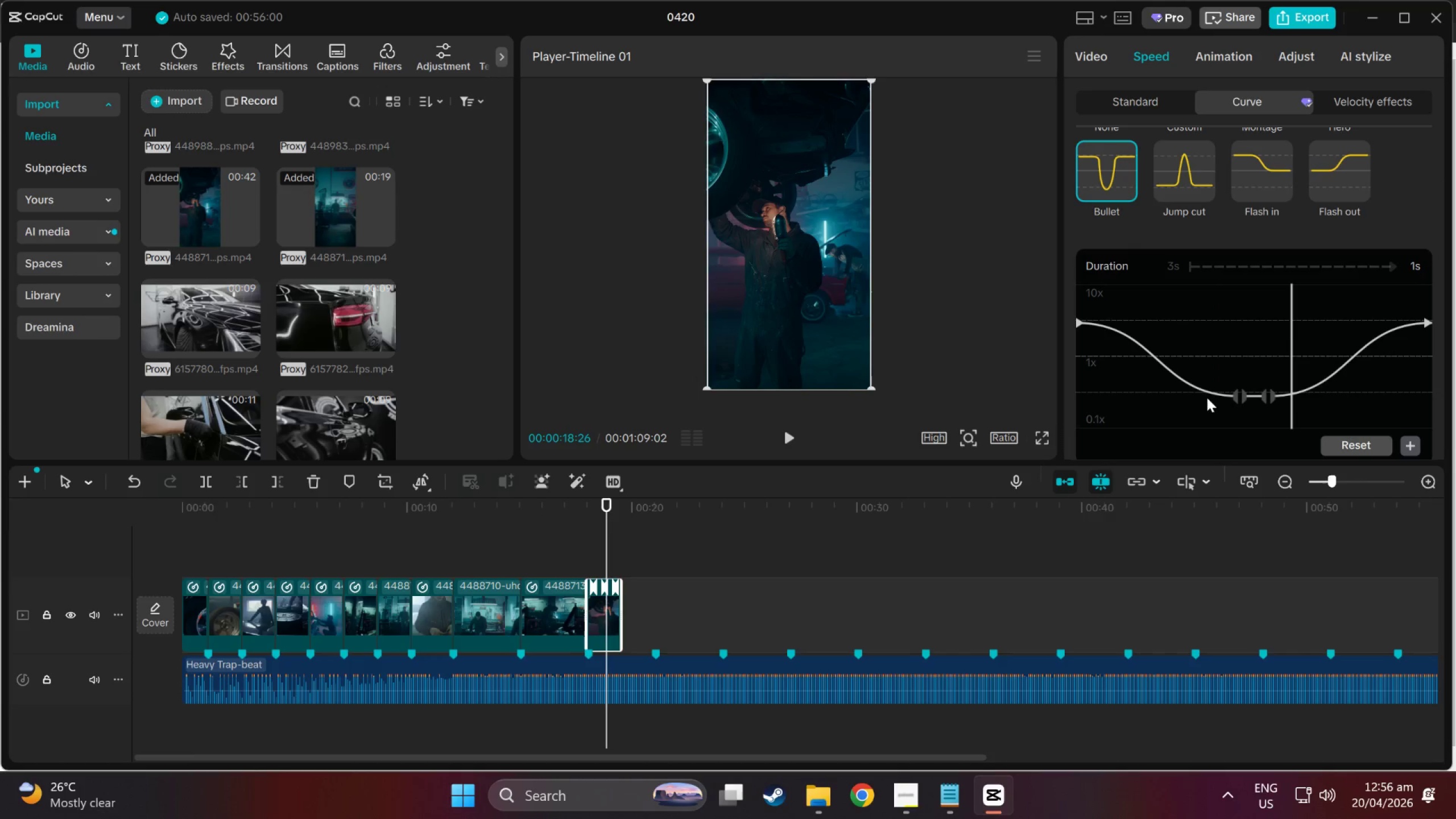 
left_click([1240, 392])
 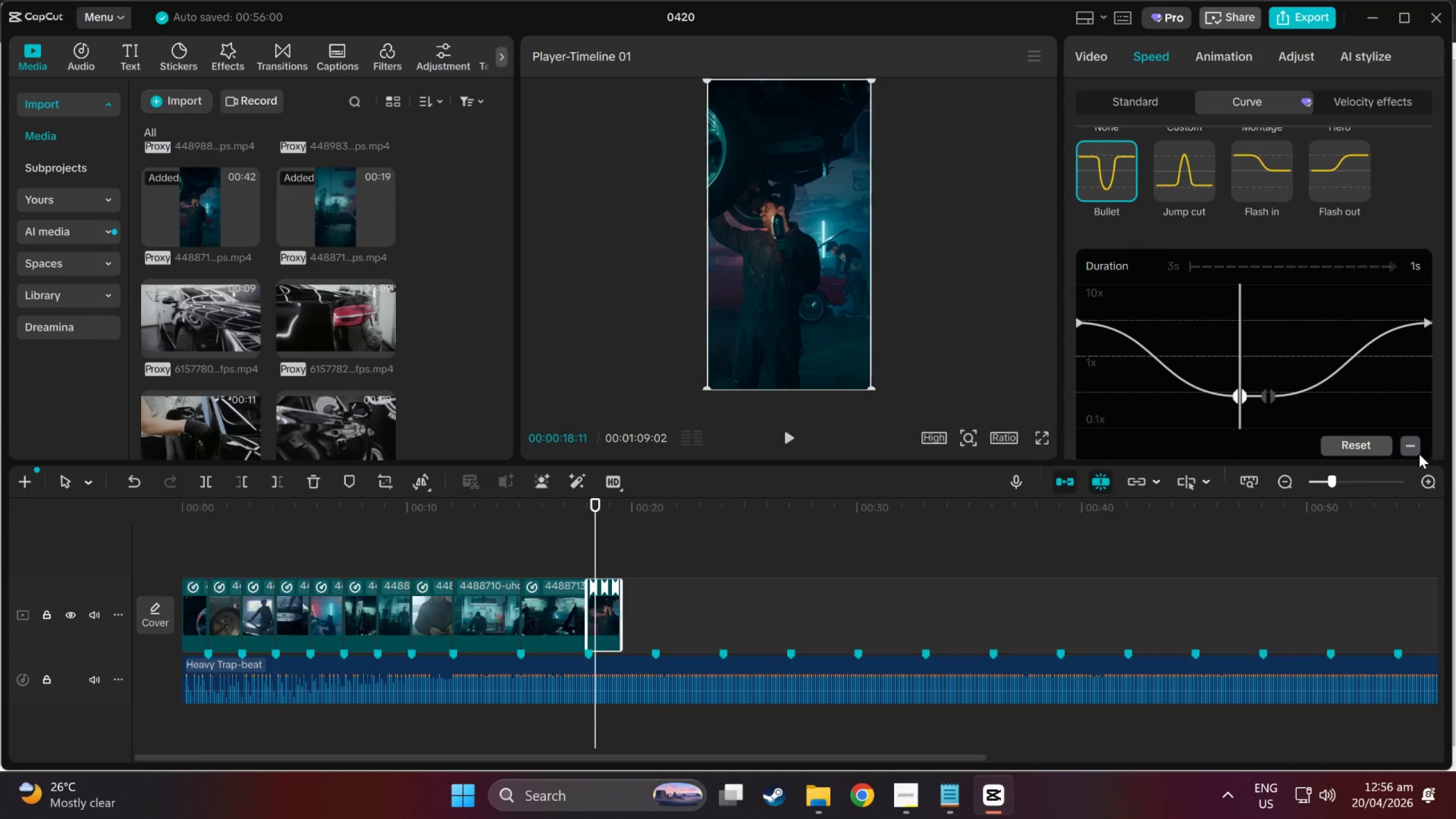 
left_click([1412, 452])
 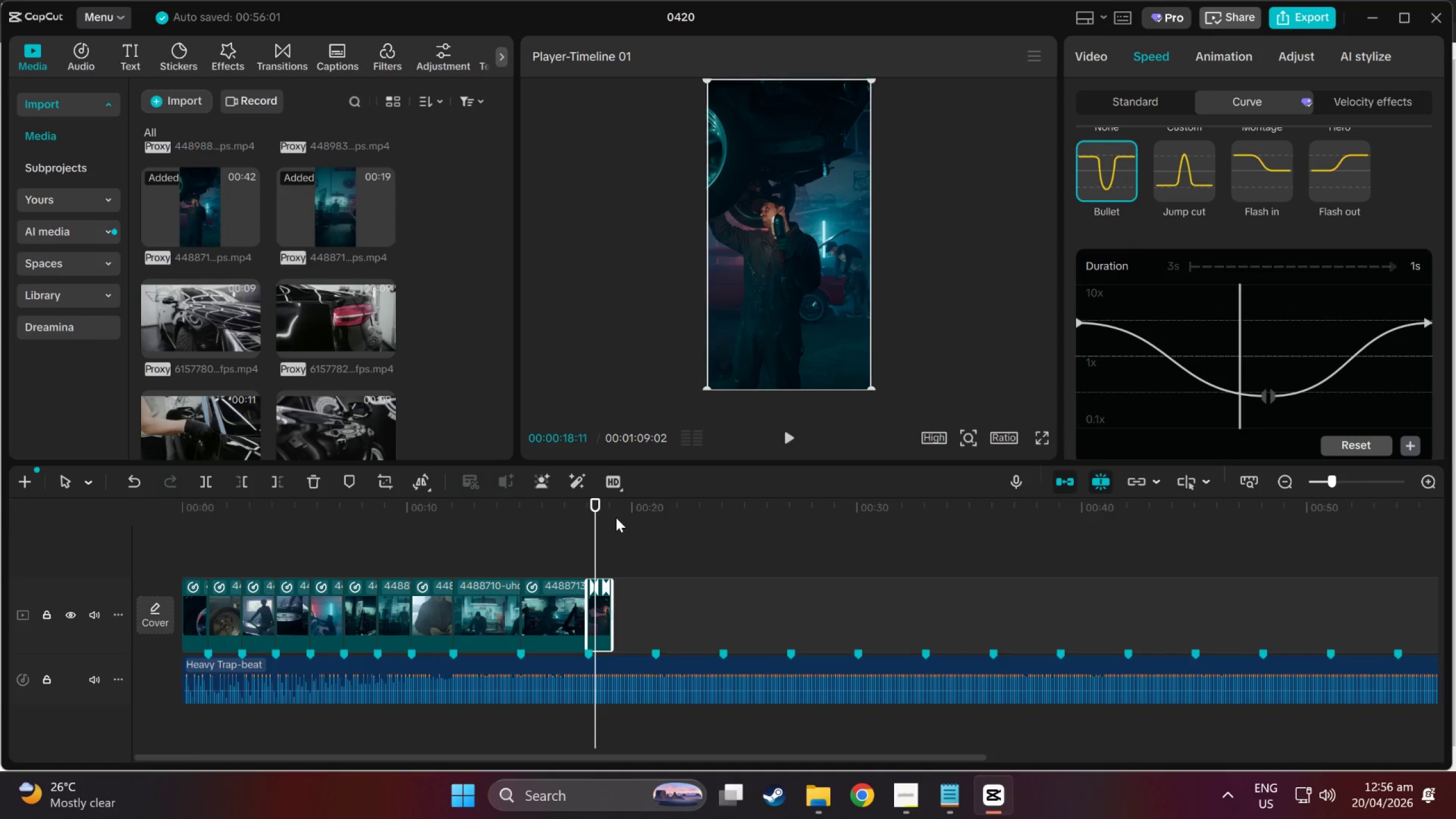 
left_click_drag(start_coordinate=[589, 508], to_coordinate=[546, 515])
 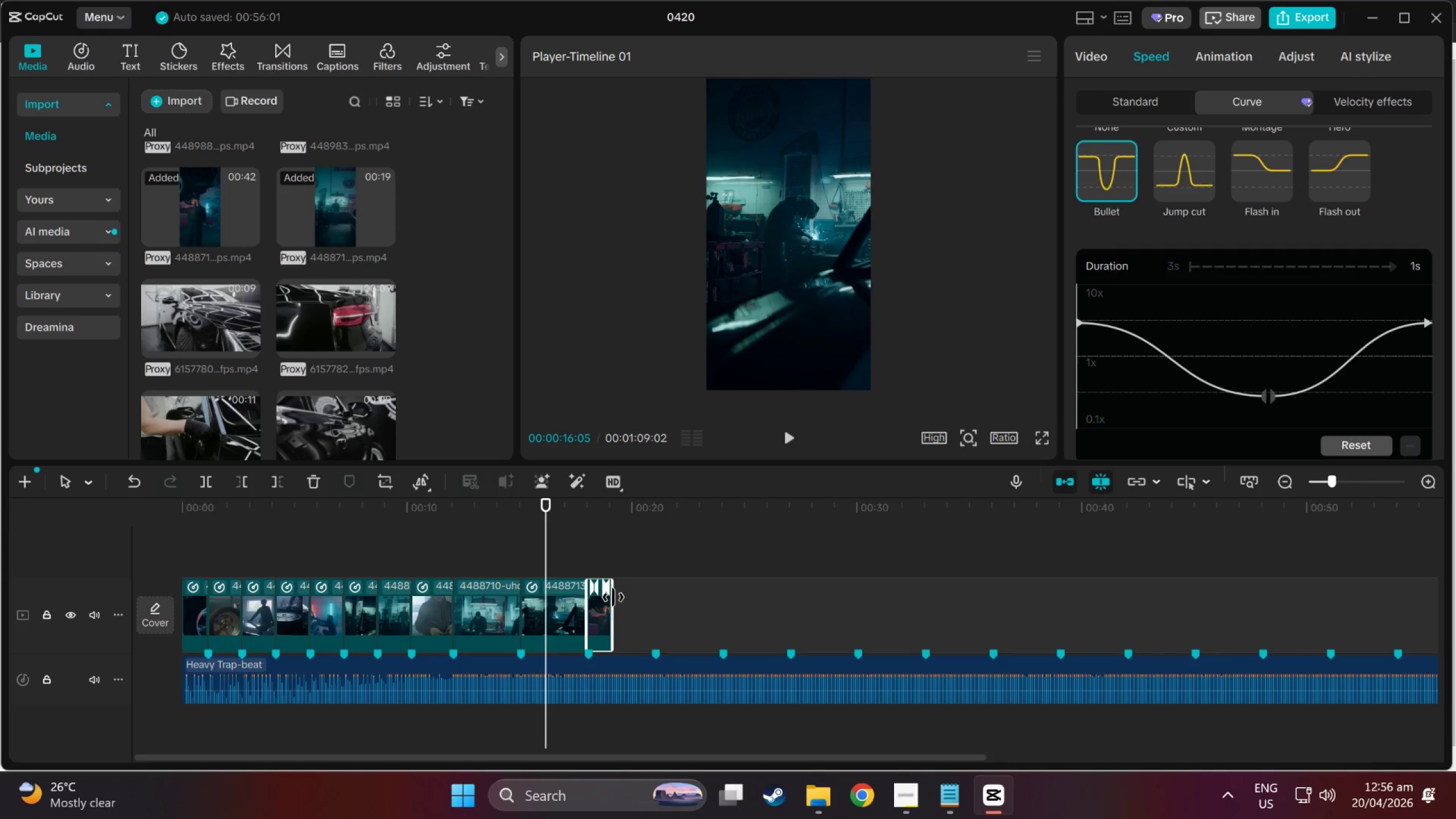 
left_click_drag(start_coordinate=[613, 601], to_coordinate=[651, 610])
 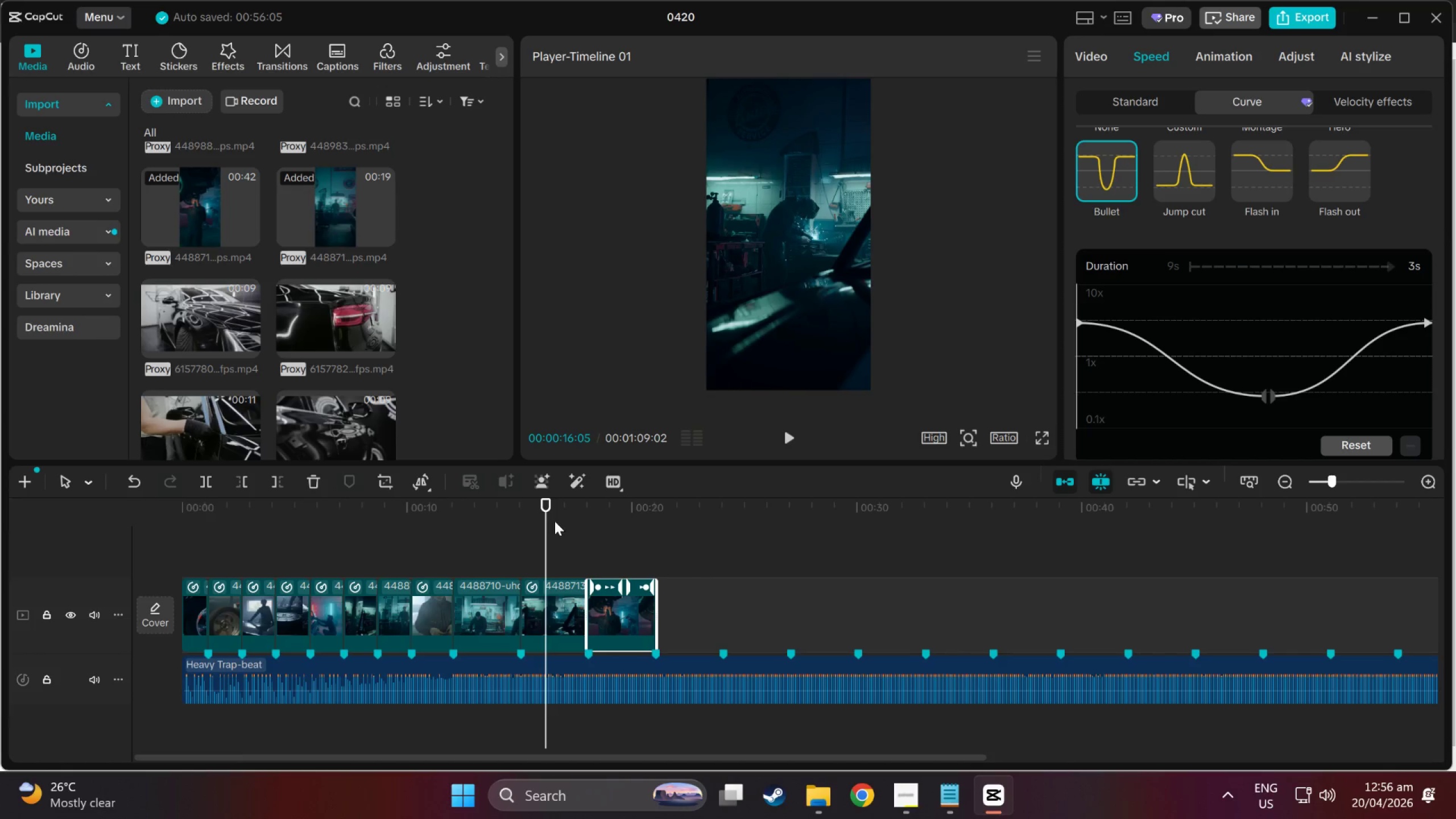 
left_click_drag(start_coordinate=[539, 505], to_coordinate=[0, 498])
 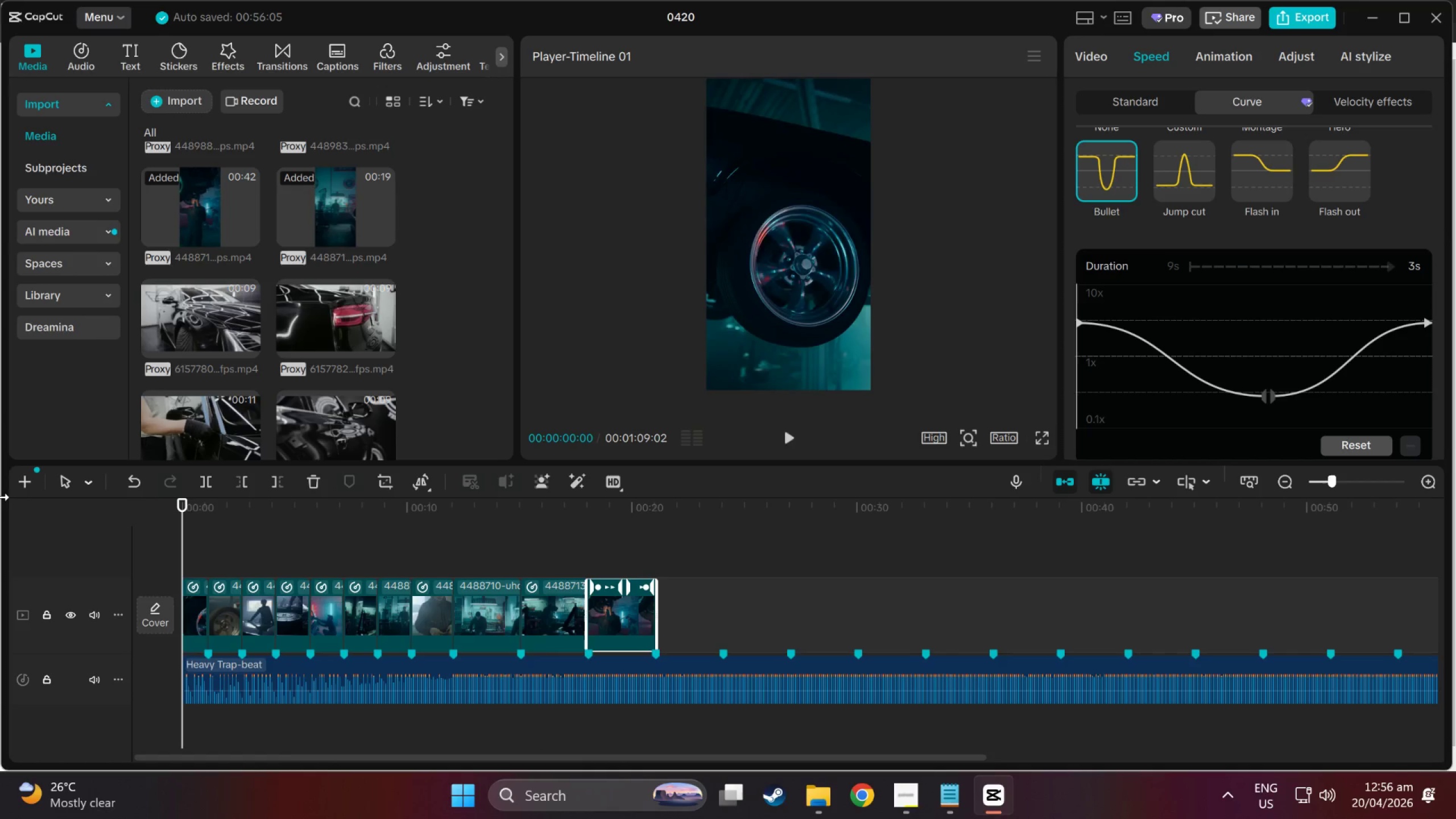 
key(Space)
 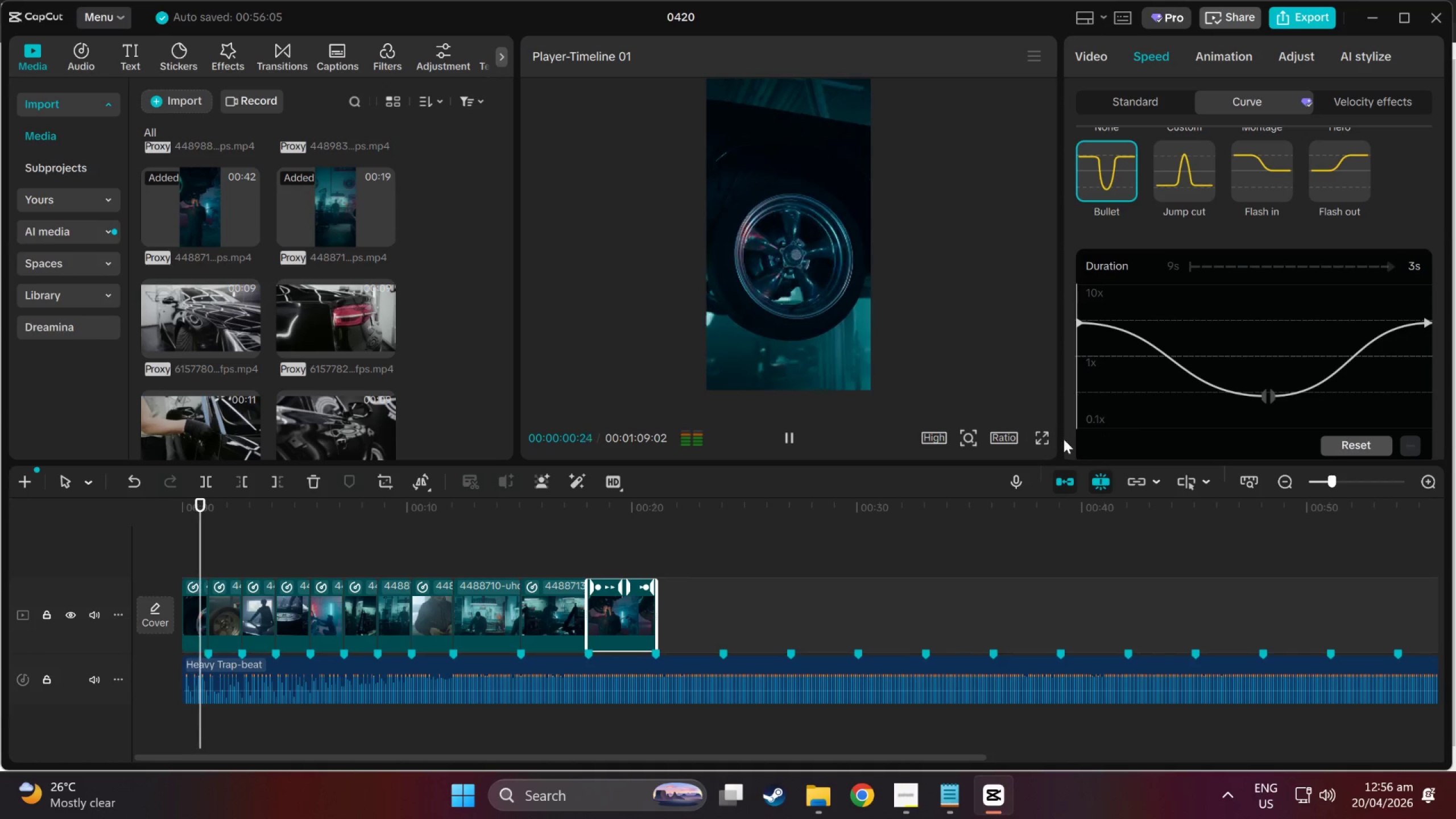 
left_click([1050, 442])
 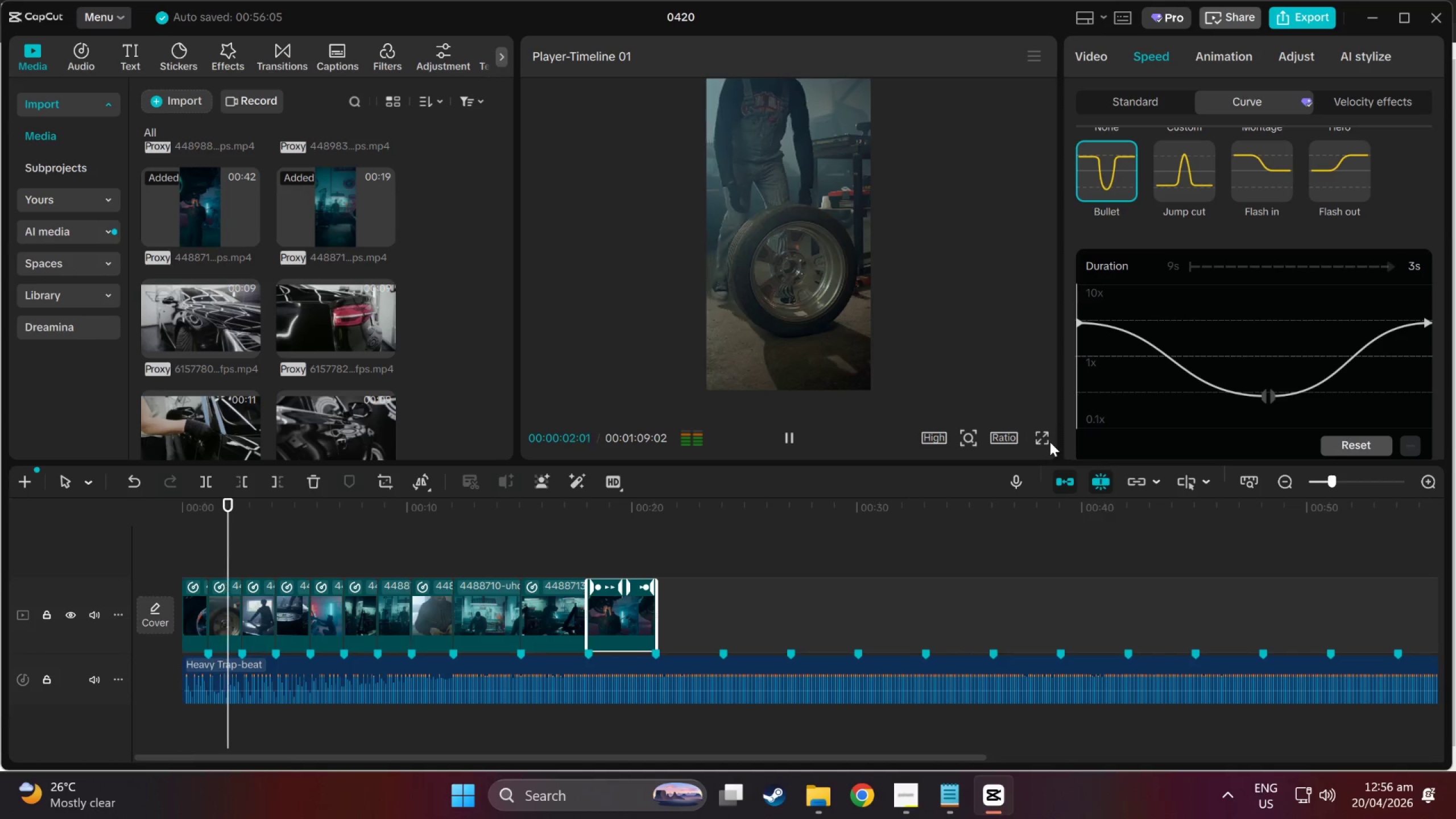 
left_click([1045, 442])
 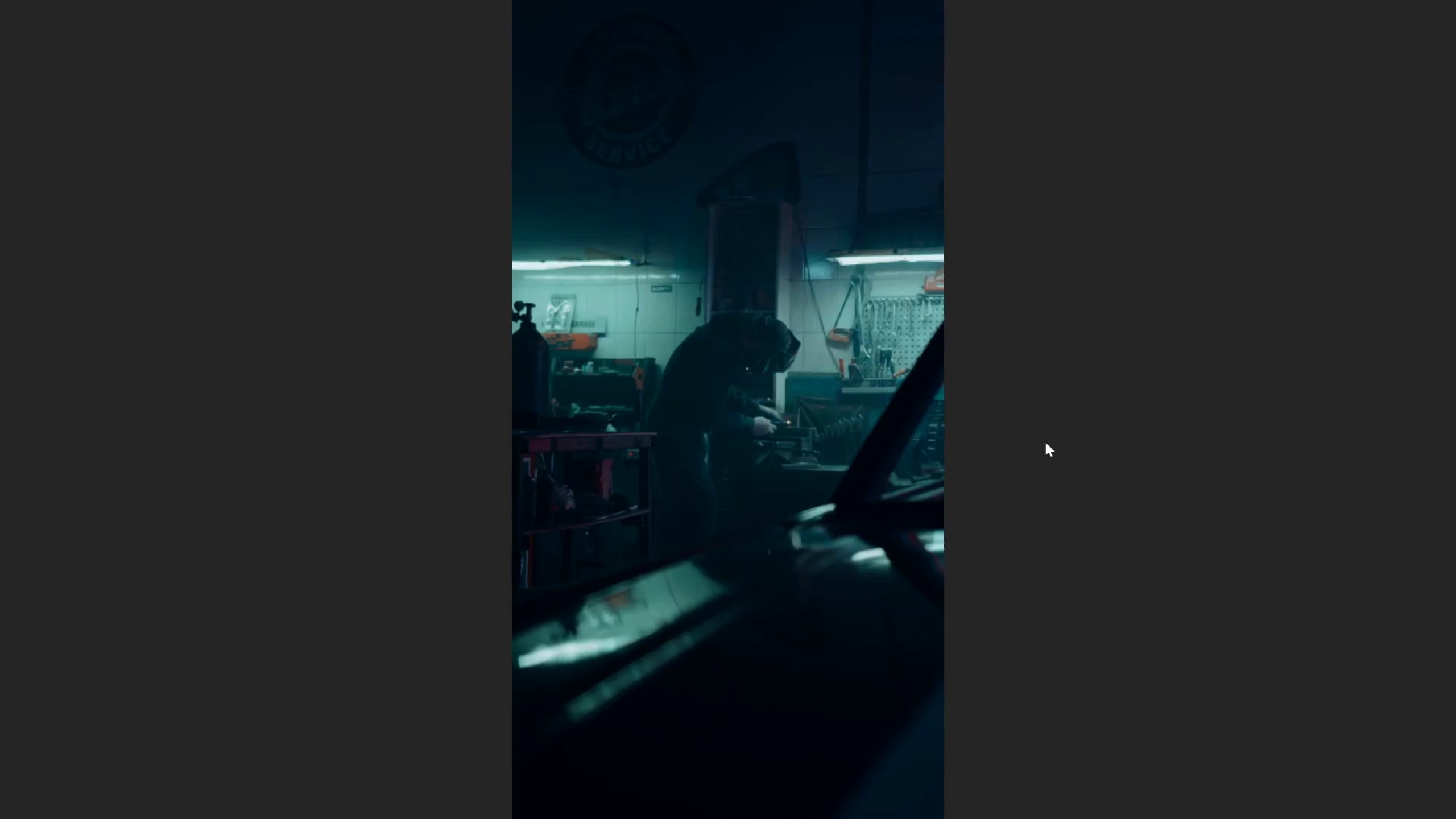 
wait(20.84)
 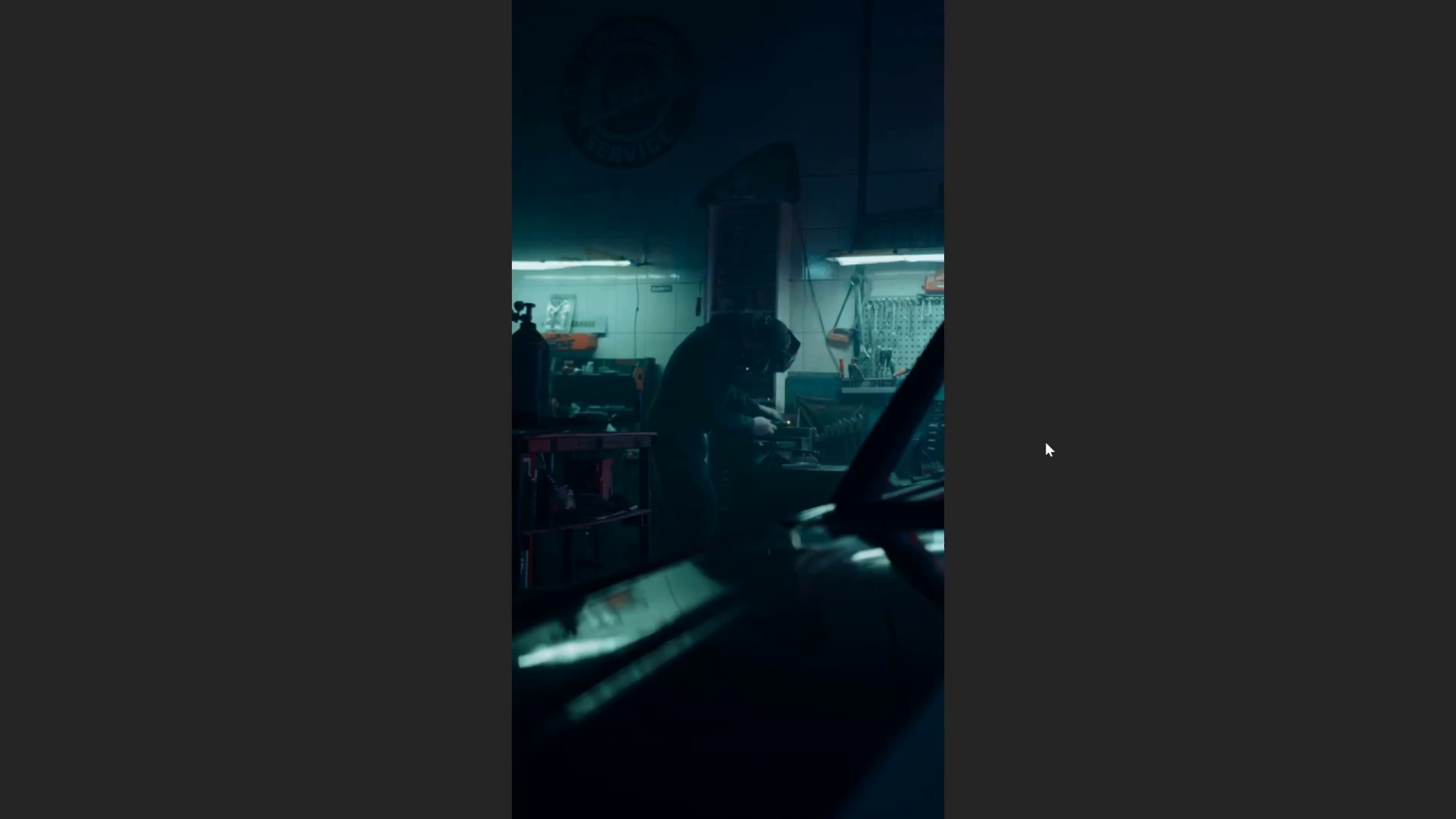 
key(Escape)
 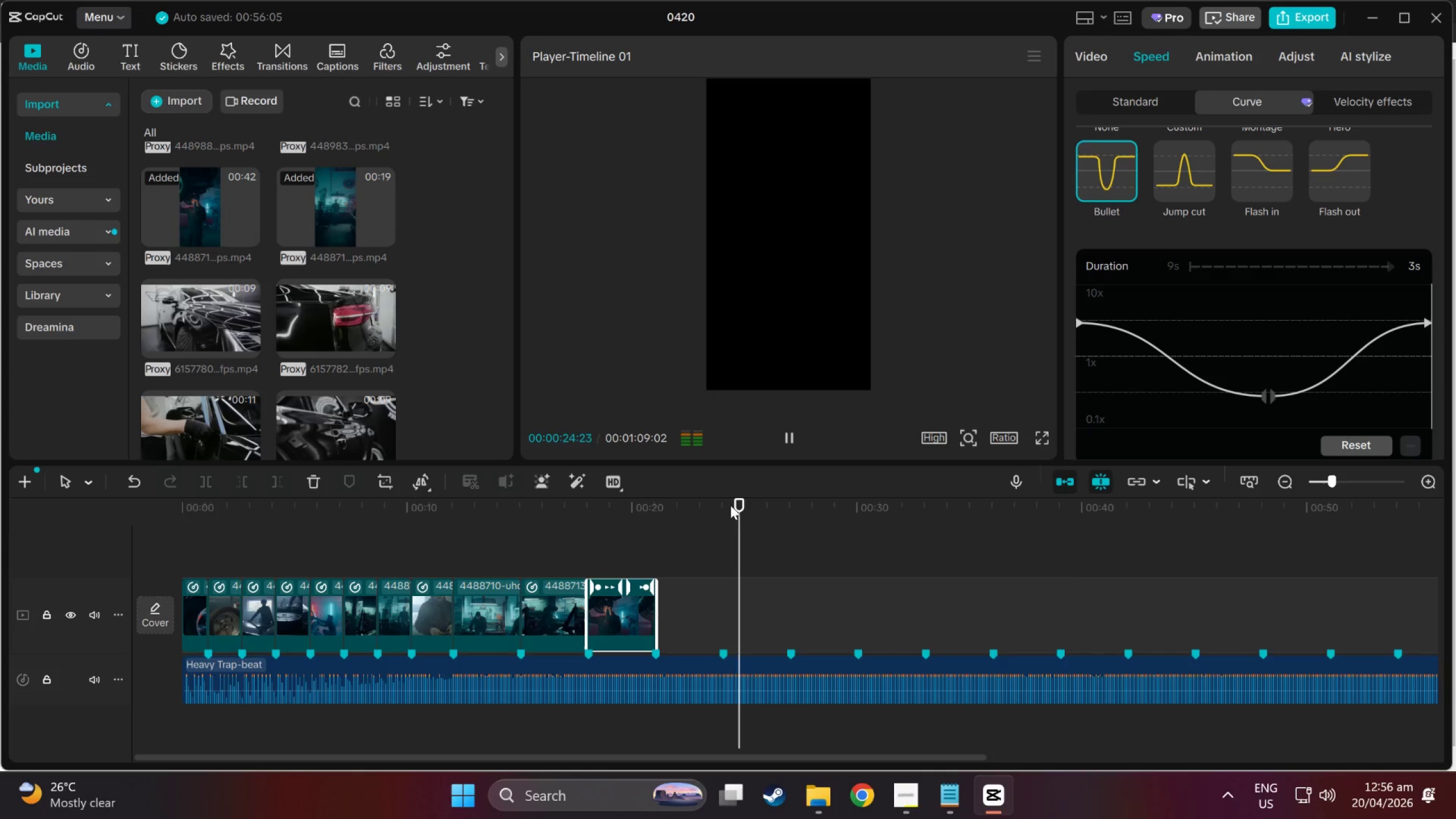 
scroll: coordinate [216, 282], scroll_direction: up, amount: 14.0
 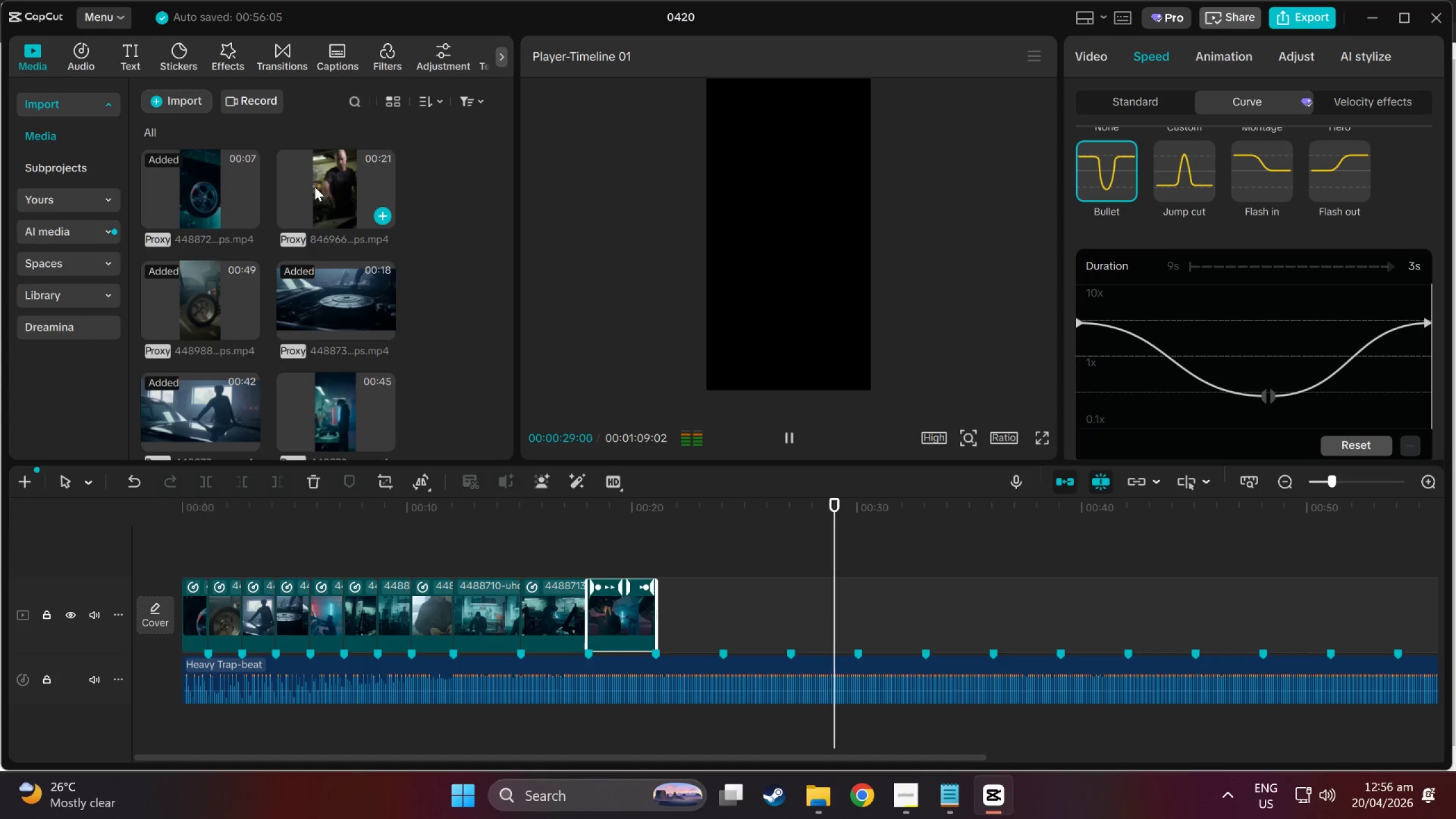 
scroll: coordinate [333, 268], scroll_direction: down, amount: 2.0
 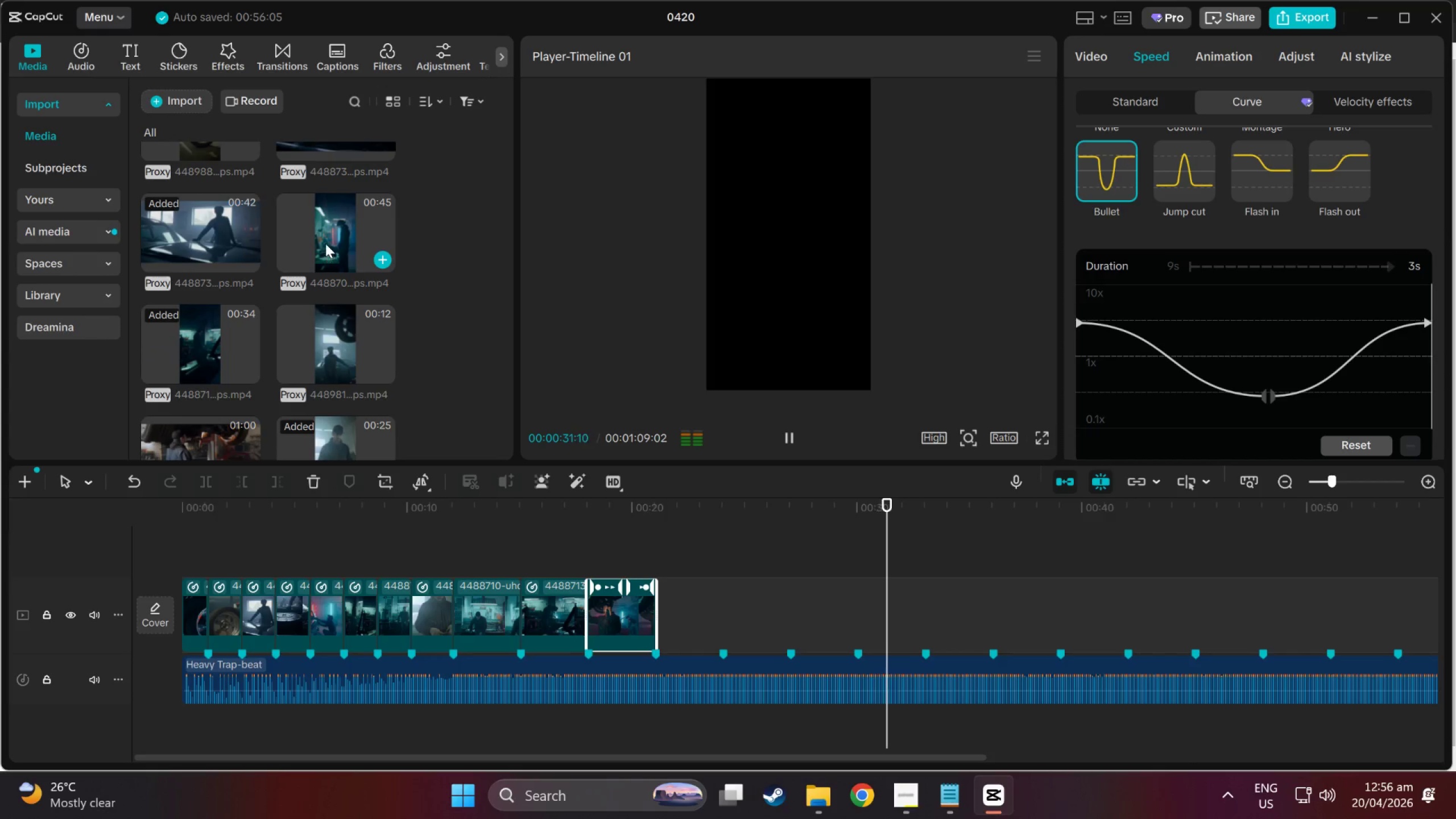 
left_click([325, 243])
 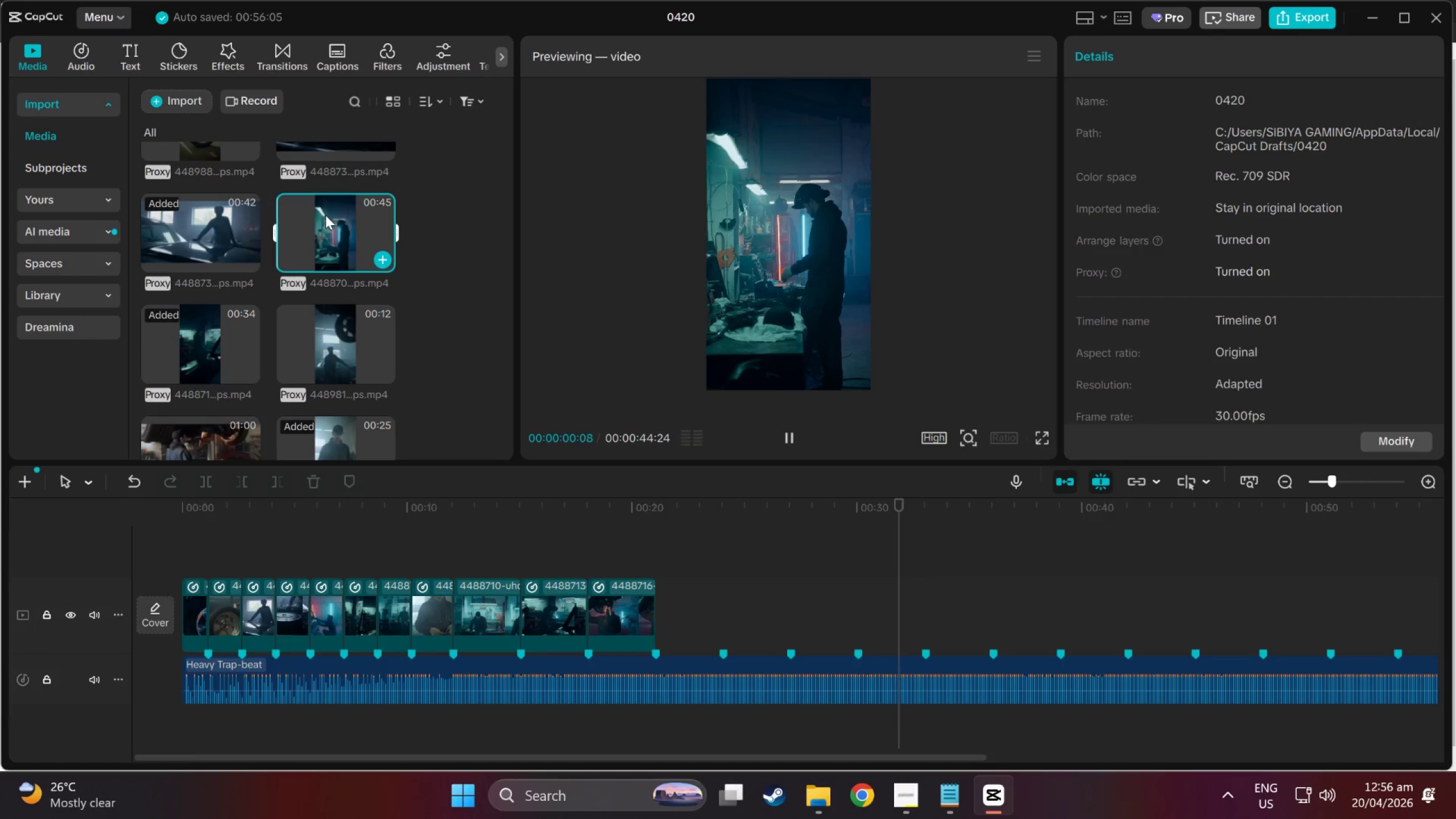 
left_click_drag(start_coordinate=[325, 215], to_coordinate=[661, 606])
 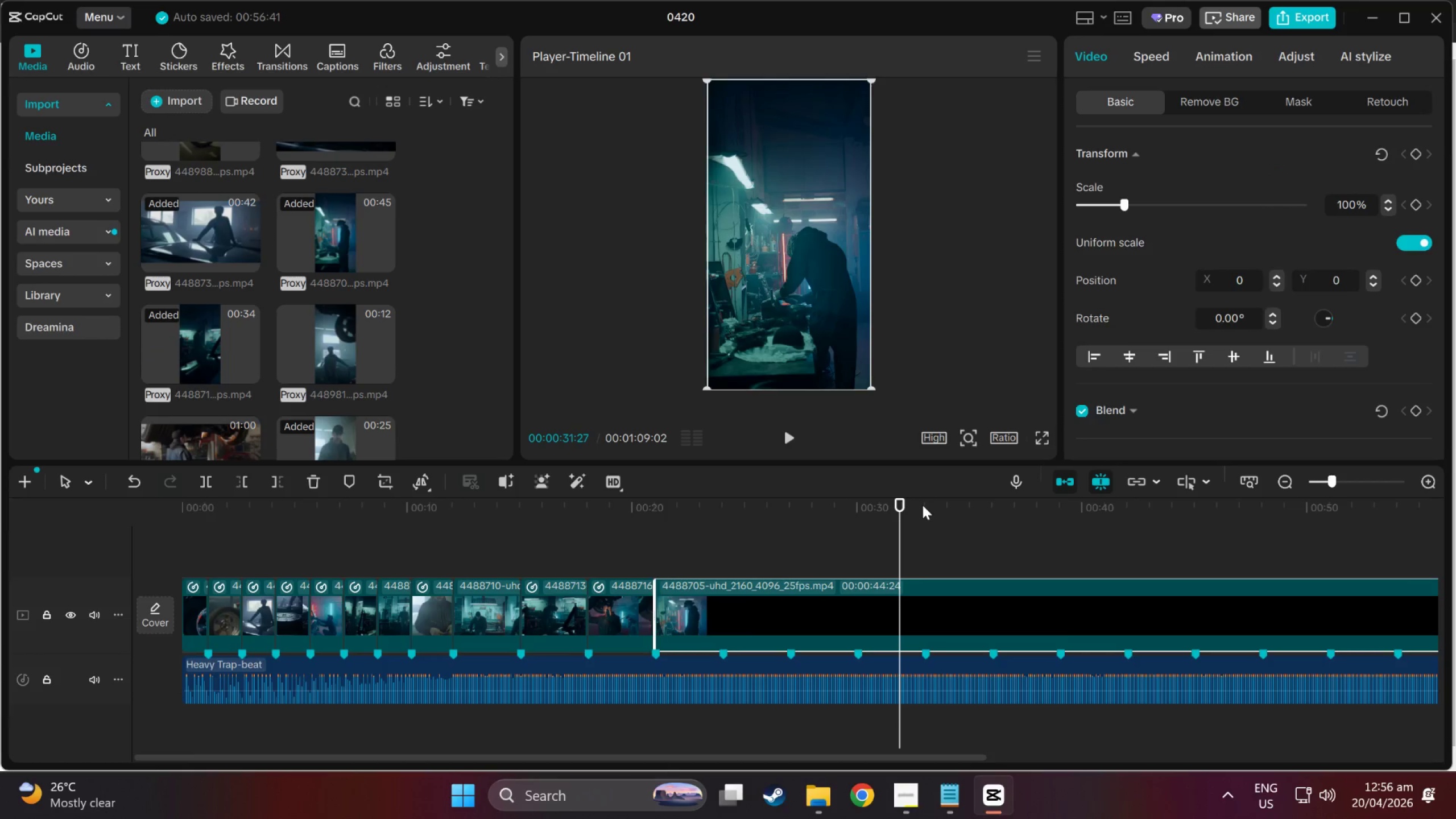 
left_click_drag(start_coordinate=[893, 499], to_coordinate=[721, 520])
 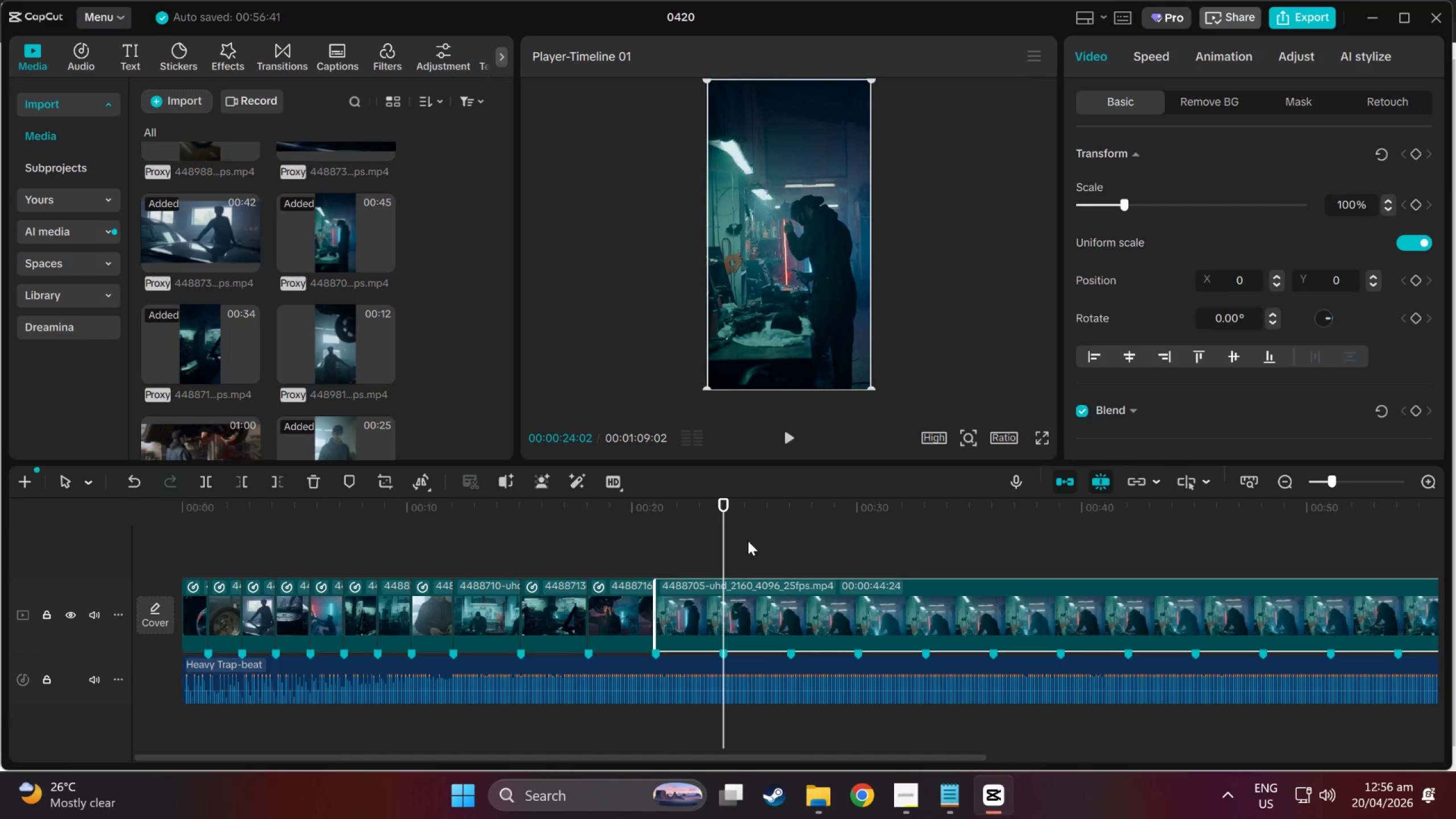 
left_click_drag(start_coordinate=[723, 502], to_coordinate=[723, 514])
 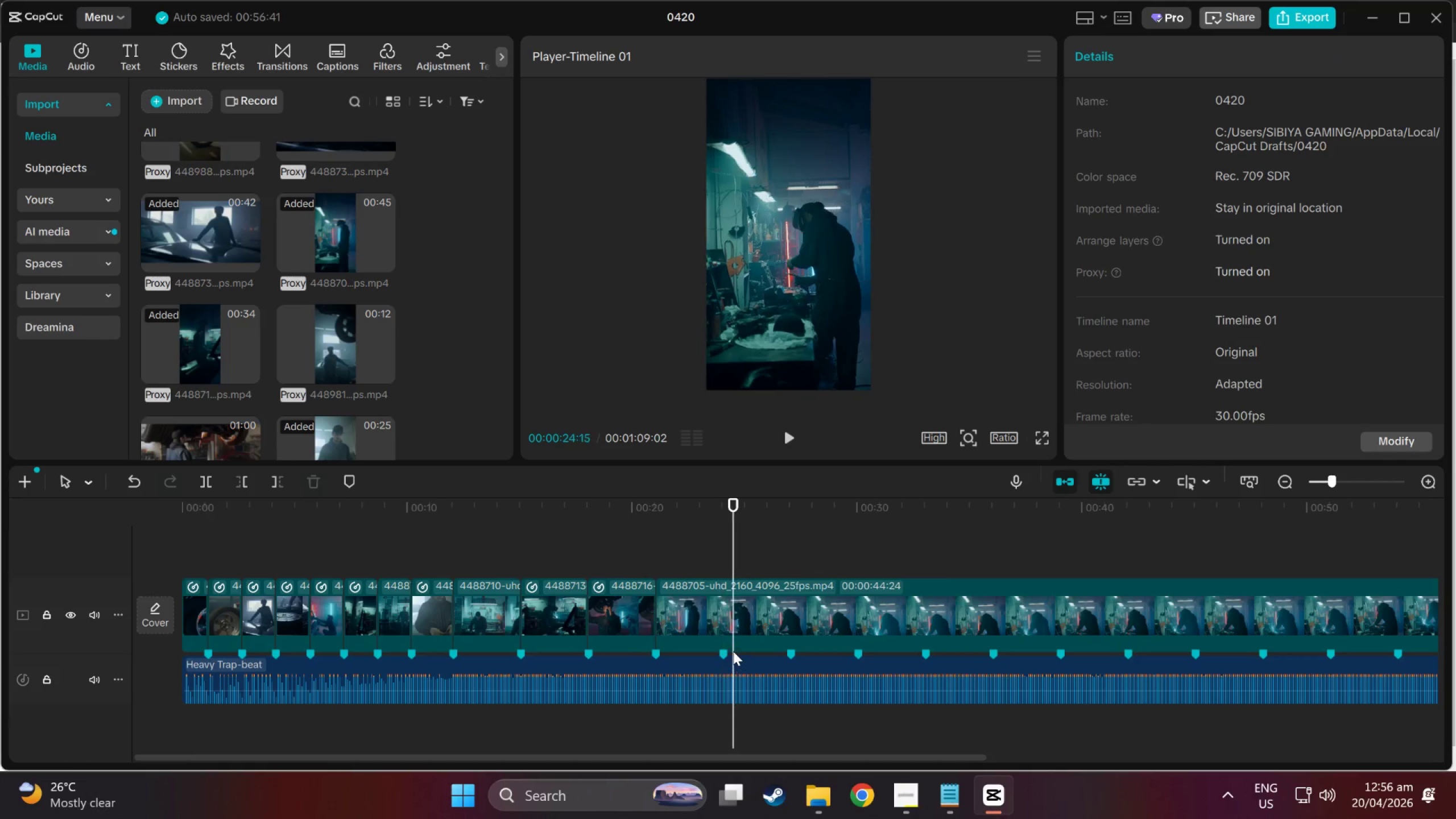 
double_click([737, 621])
 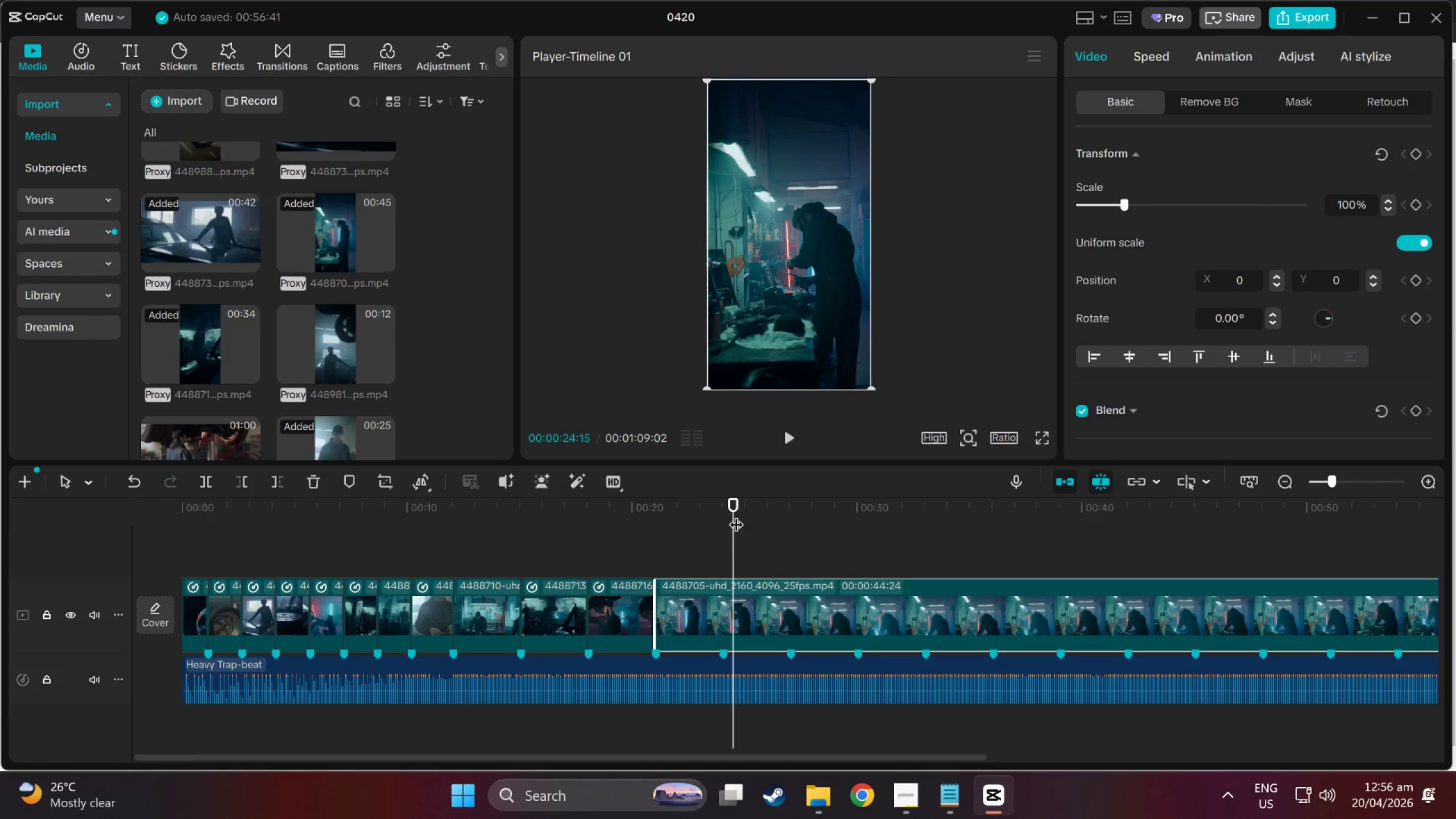 
left_click_drag(start_coordinate=[735, 507], to_coordinate=[721, 506])
 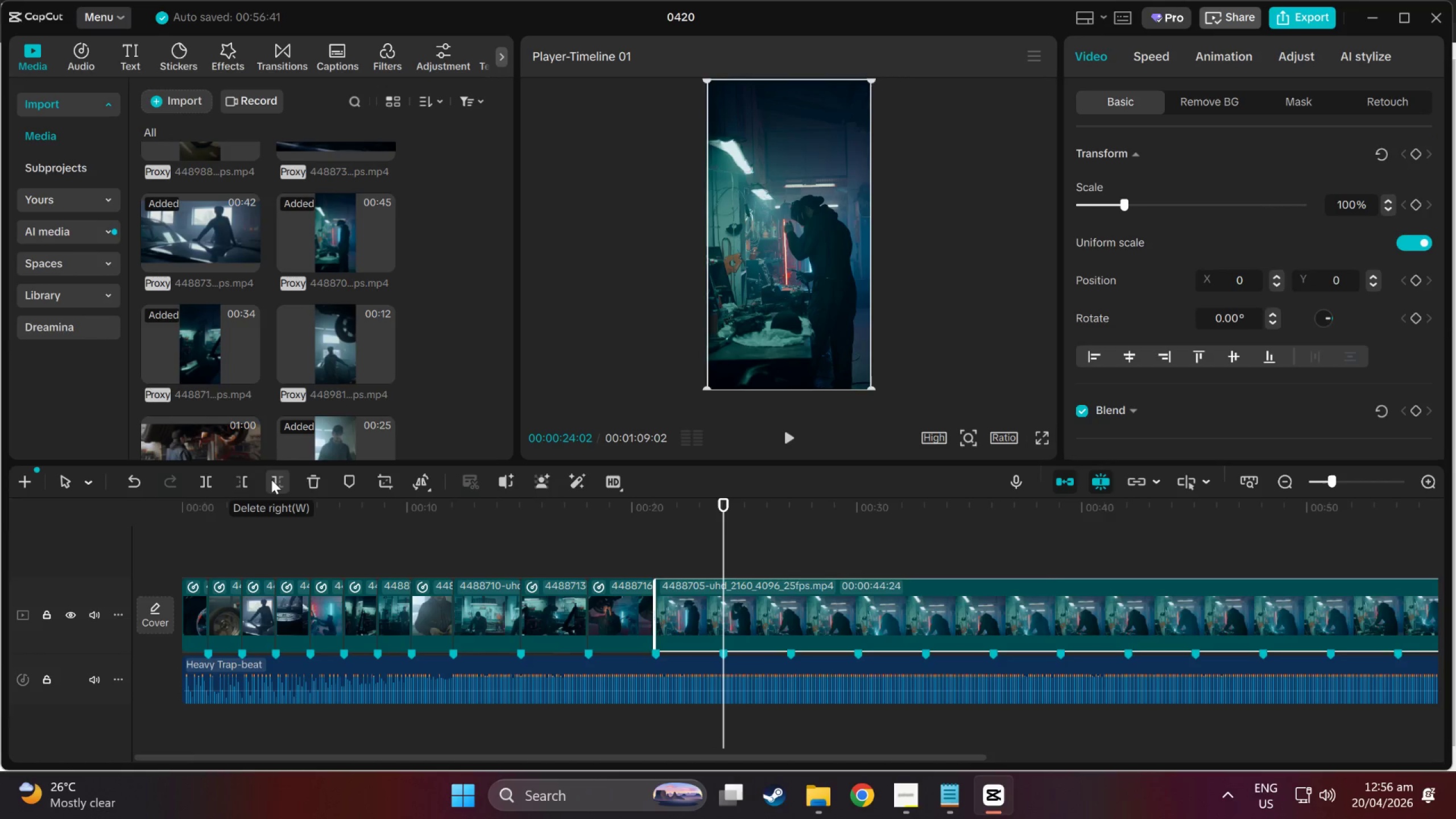 
left_click([271, 479])
 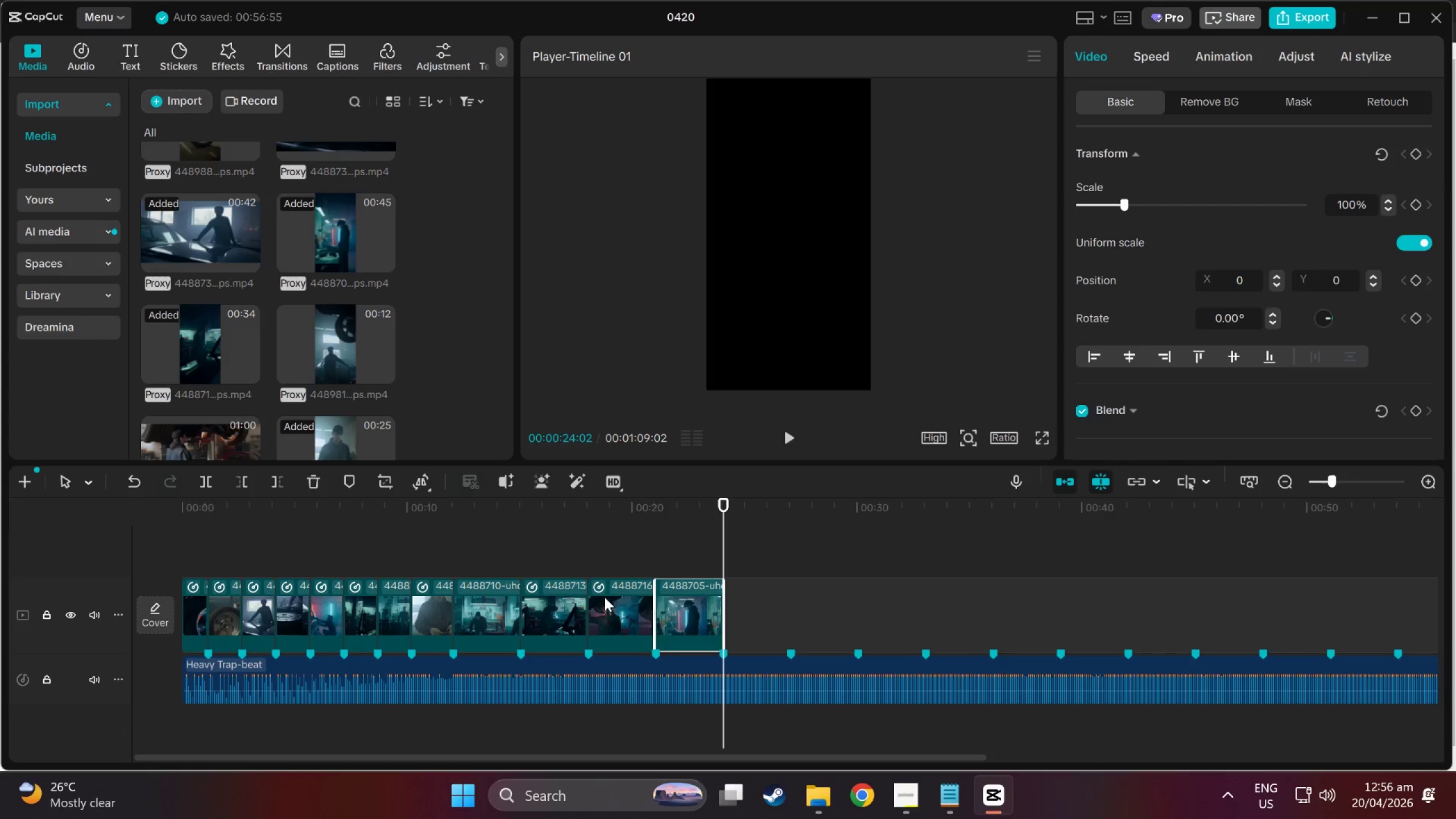 
left_click([676, 614])
 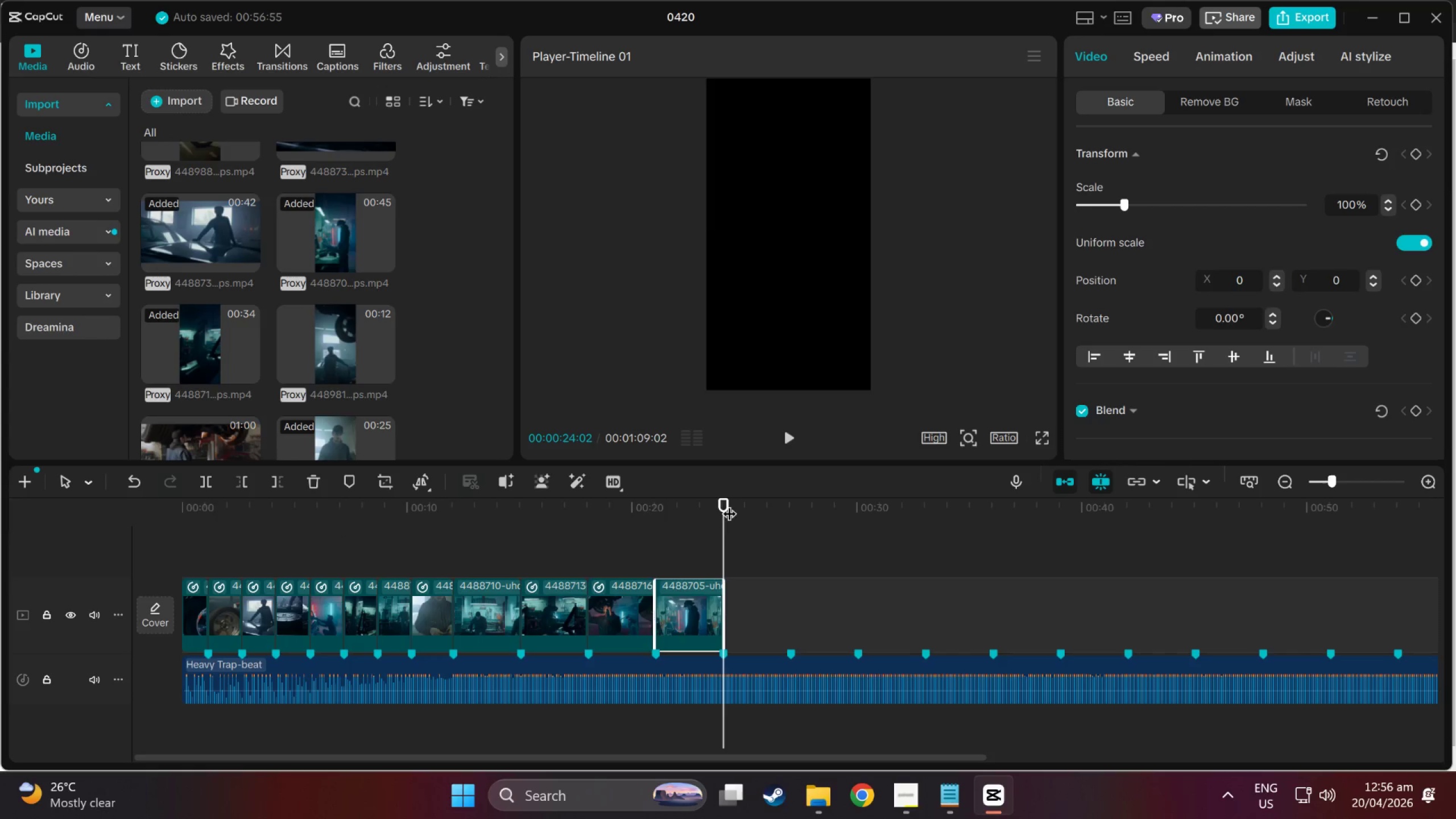 
left_click_drag(start_coordinate=[729, 503], to_coordinate=[686, 496])
 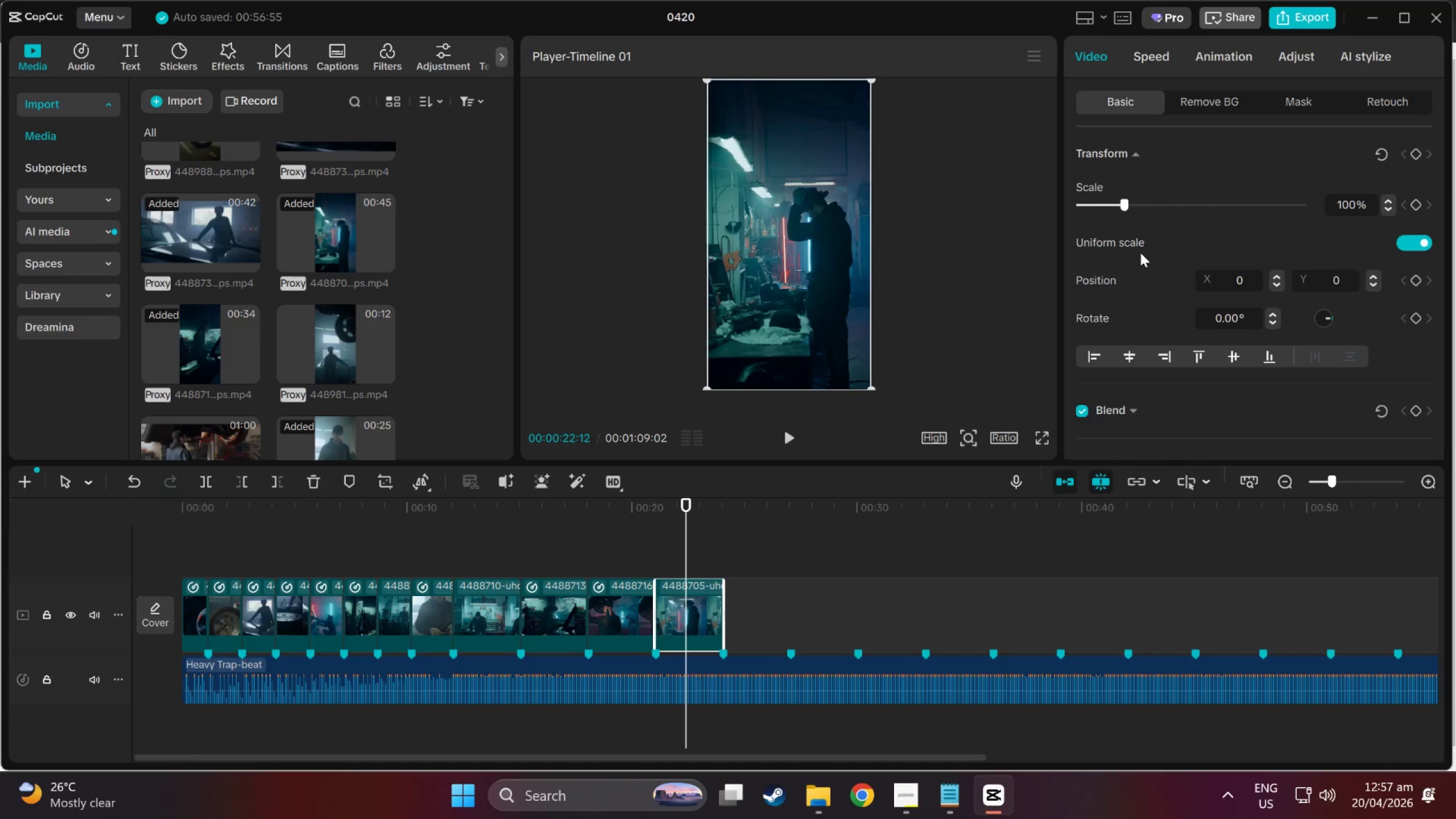 
wait(13.2)
 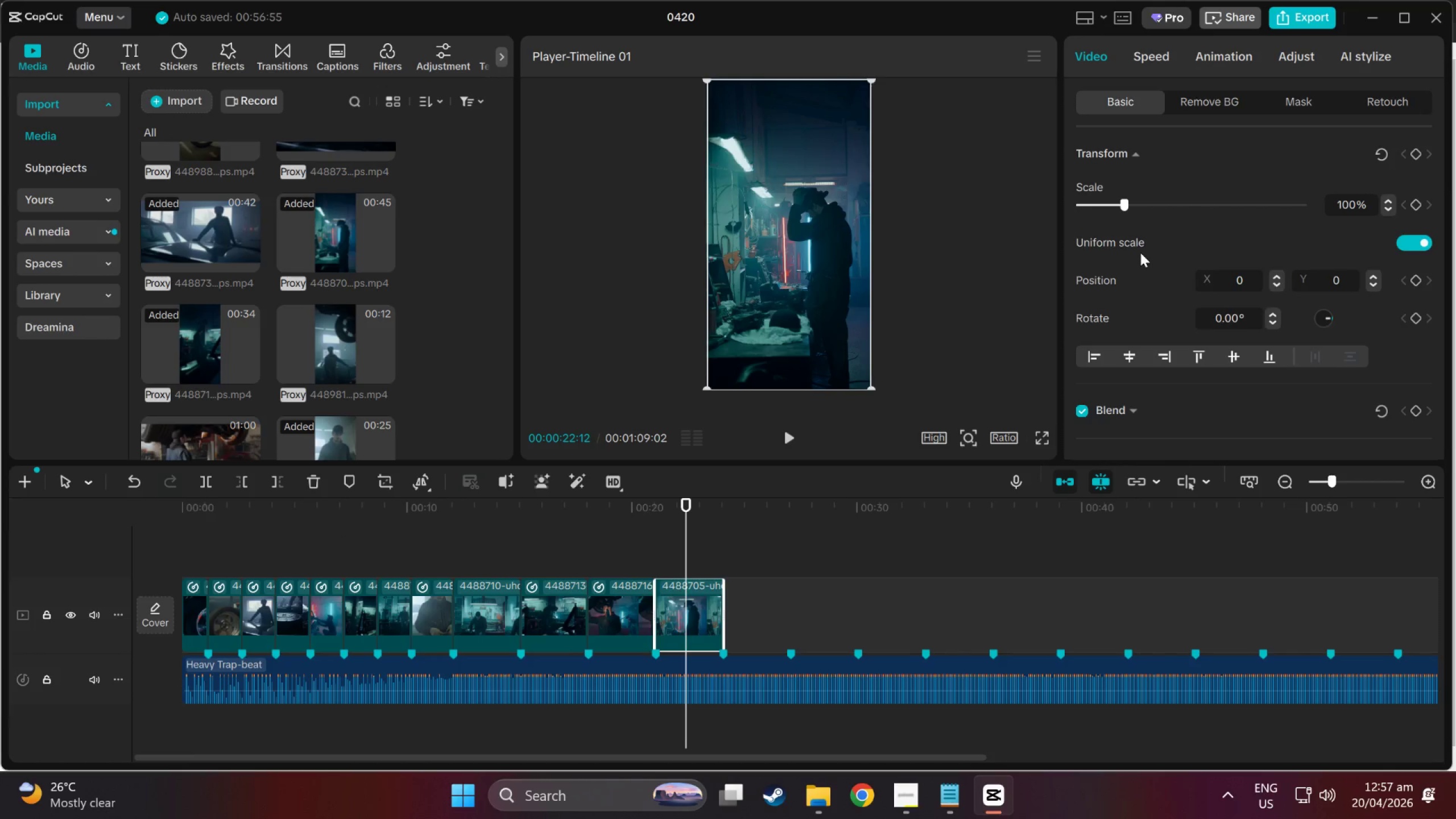 
left_click([1140, 64])
 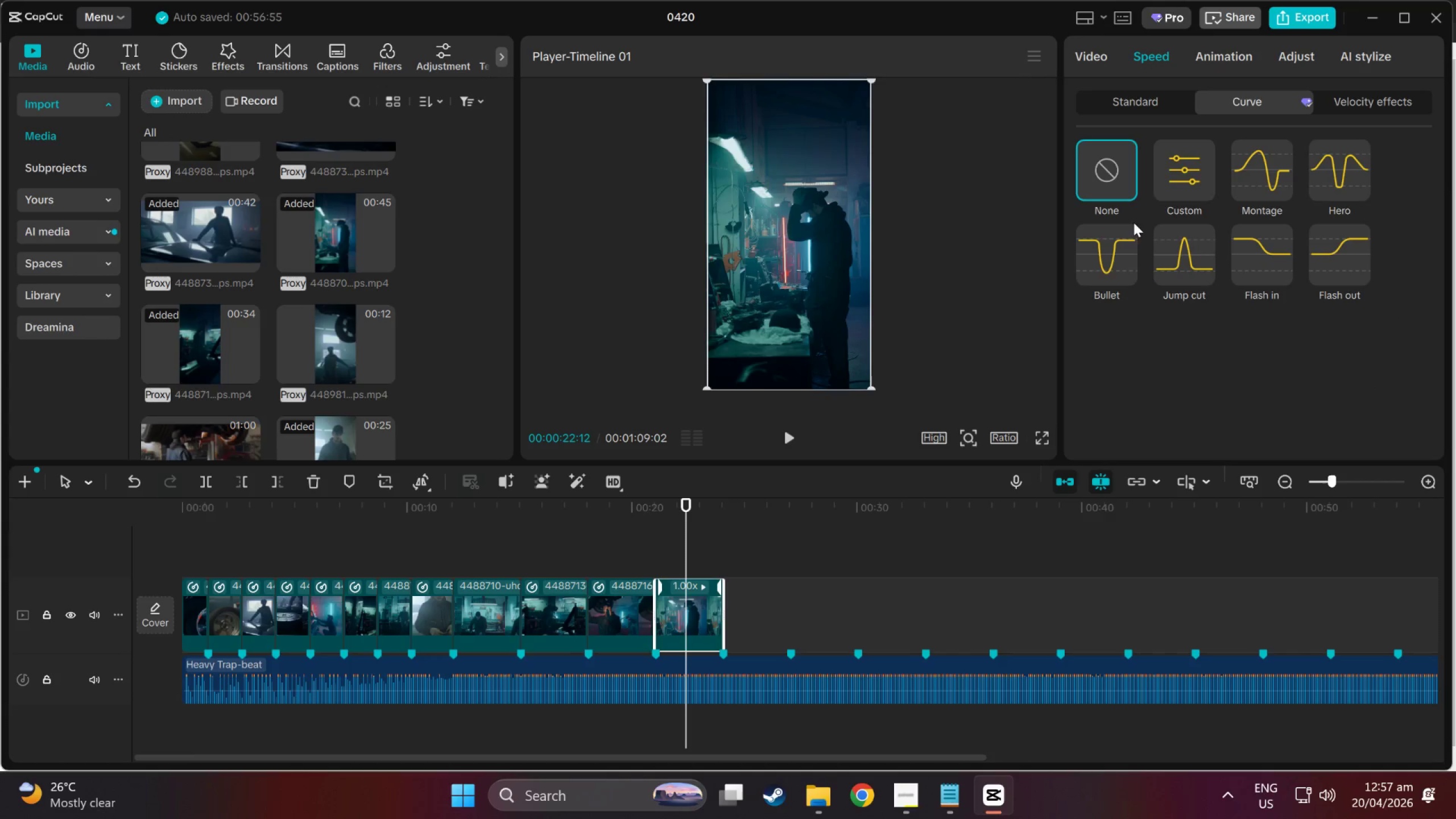 
left_click([1094, 263])
 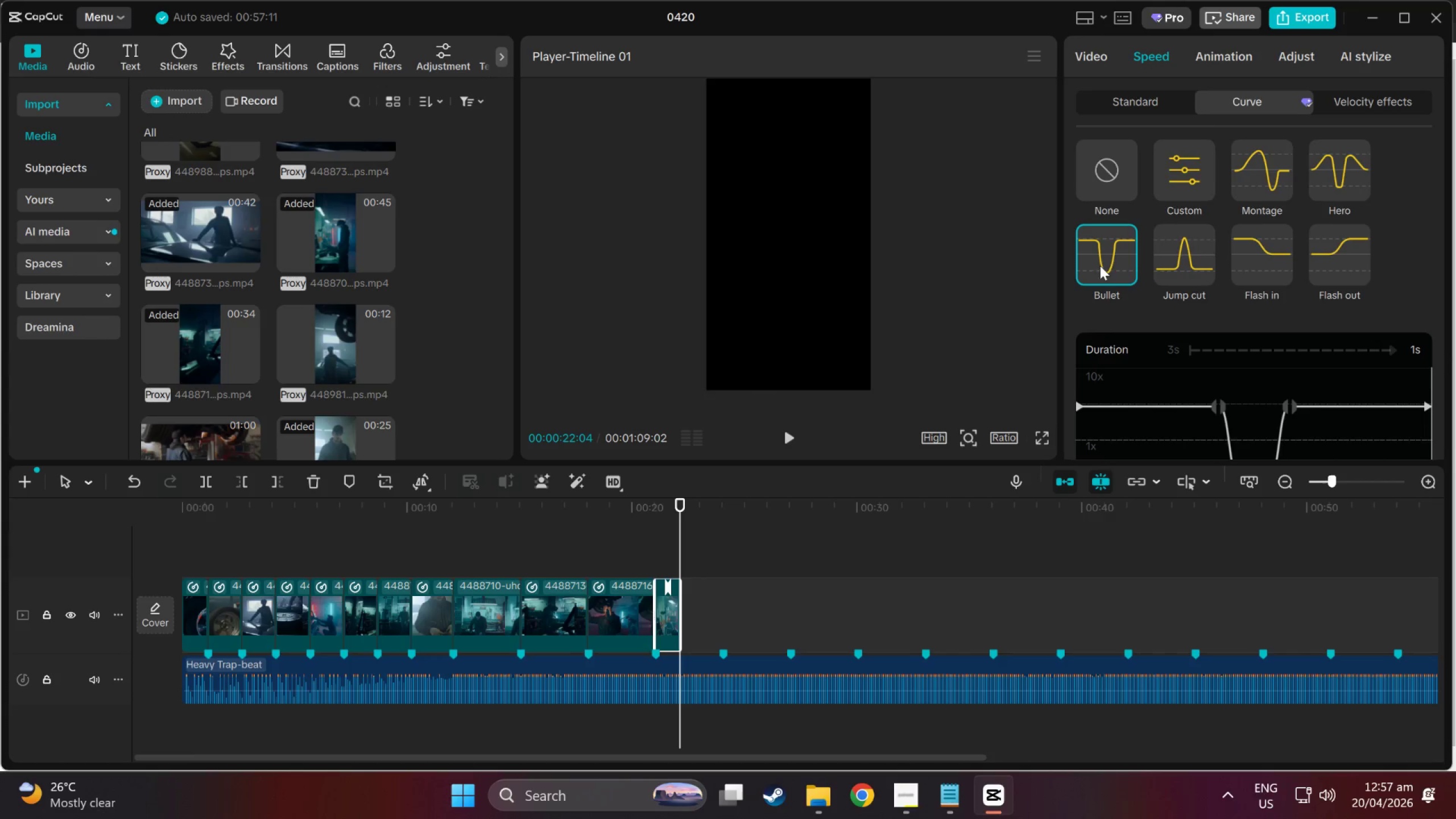 
left_click([1227, 333])
 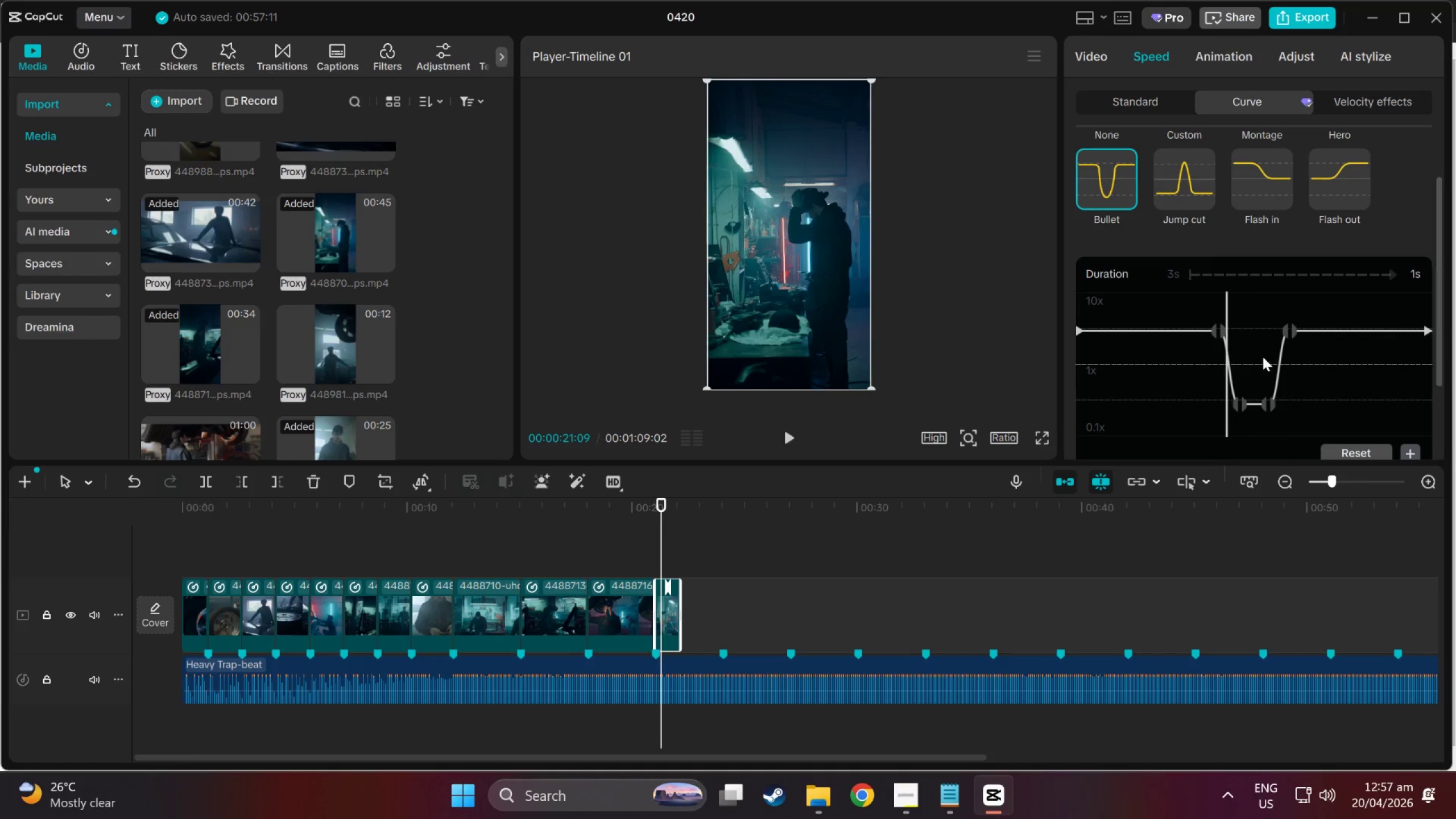 
scroll: coordinate [1257, 366], scroll_direction: down, amount: 5.0
 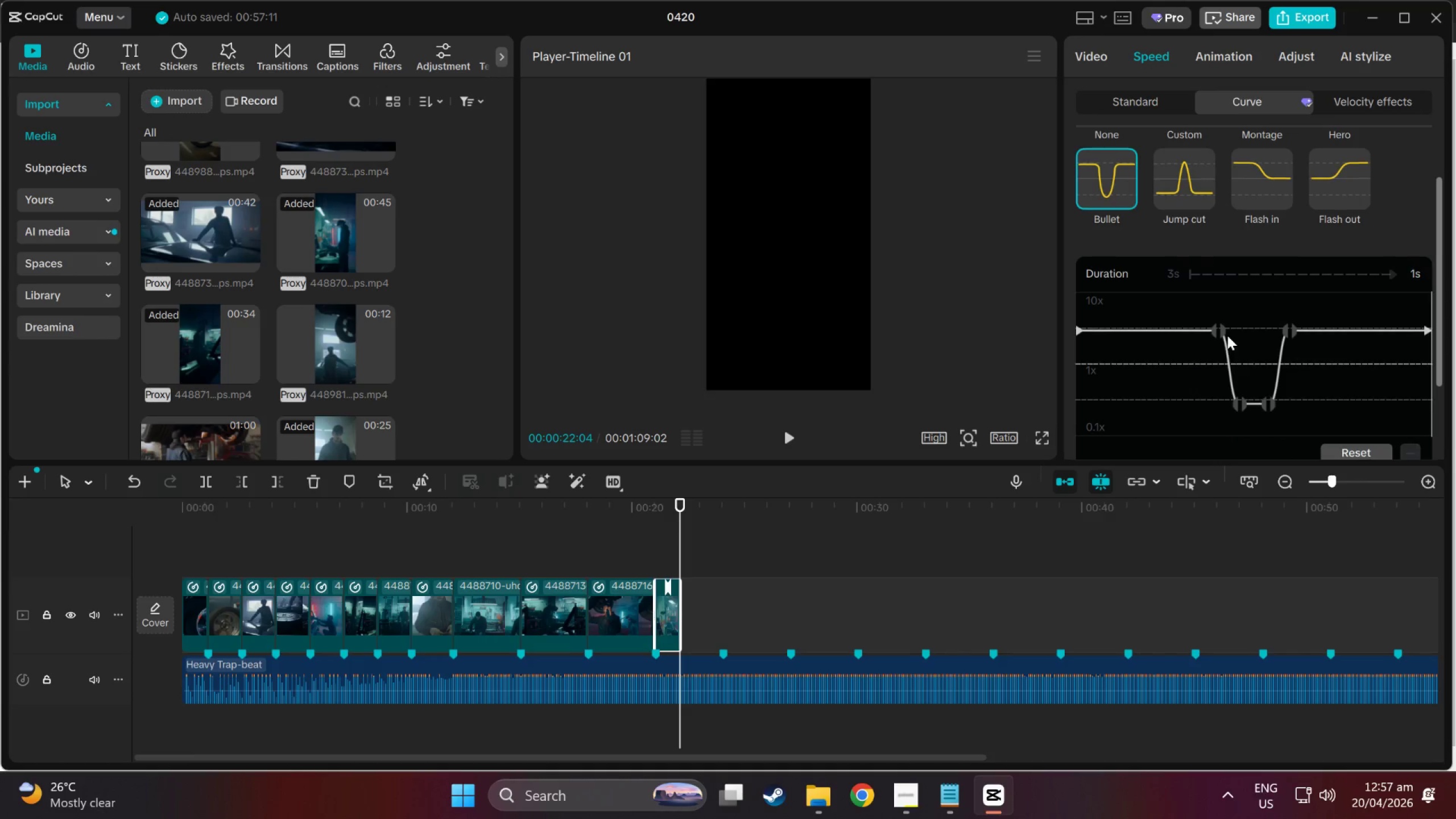 
left_click([1215, 338])
 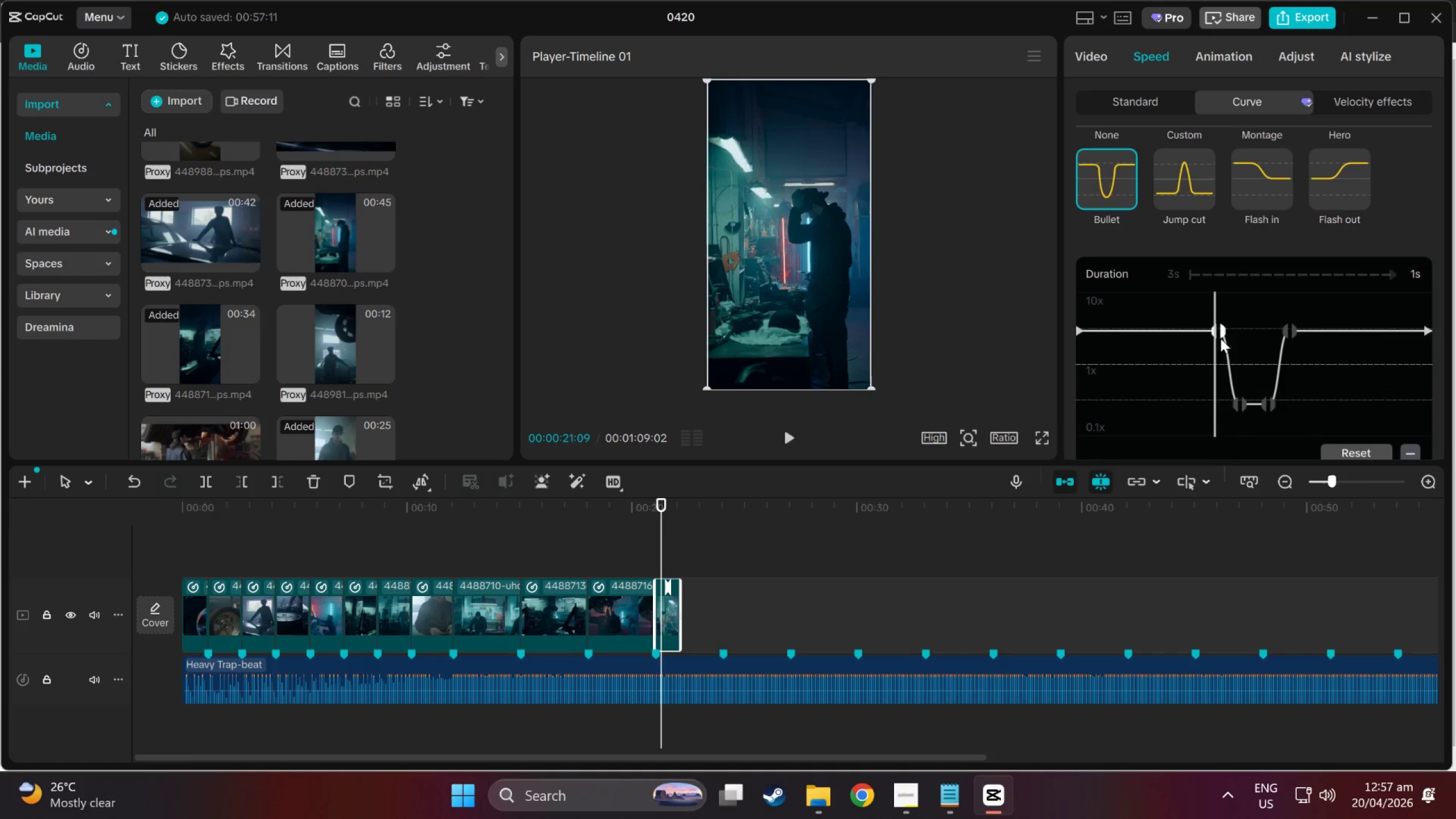 
scroll: coordinate [1302, 381], scroll_direction: down, amount: 3.0
 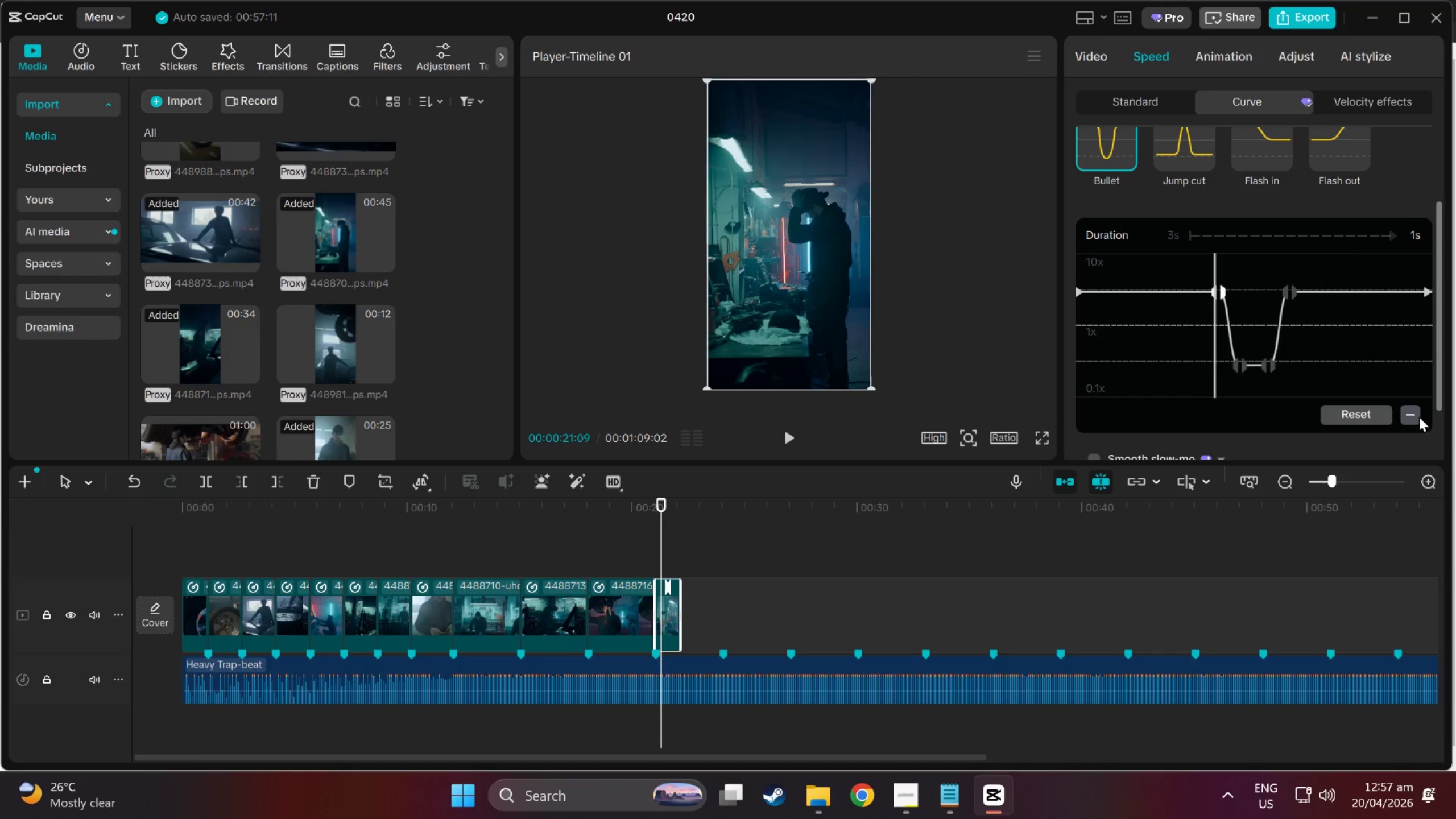 
left_click([1416, 415])
 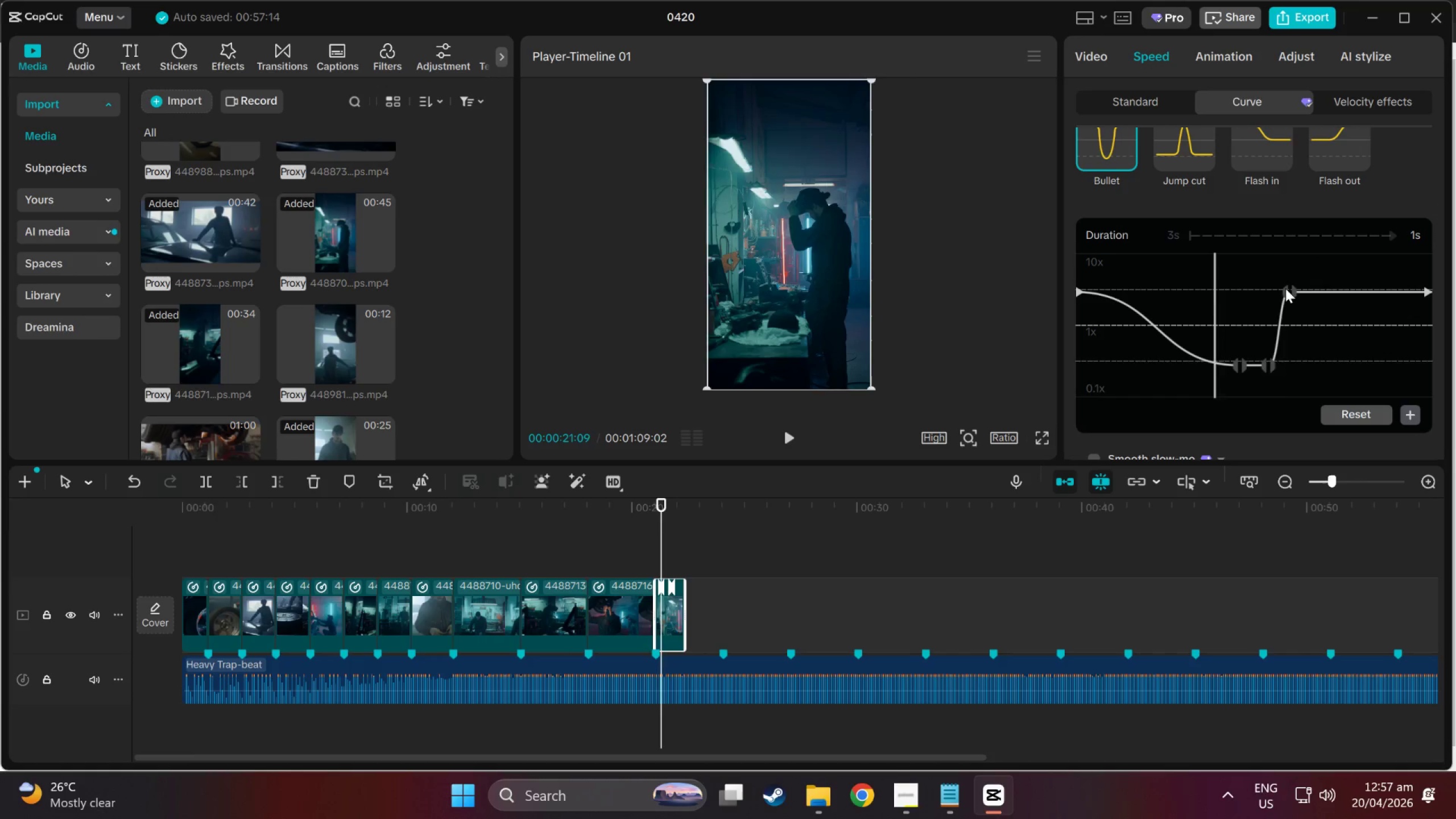 
left_click([1282, 286])
 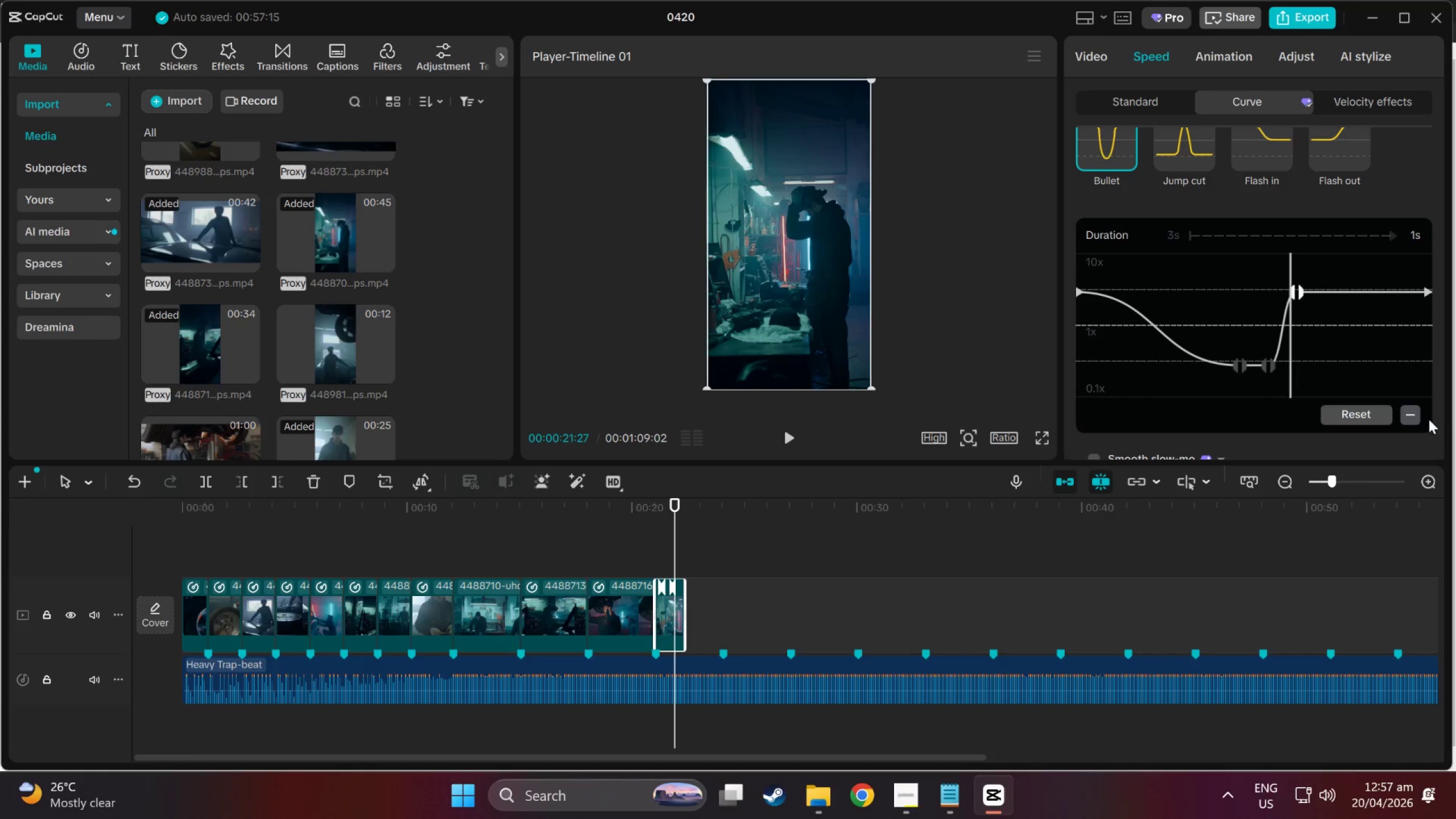 
left_click([1410, 415])
 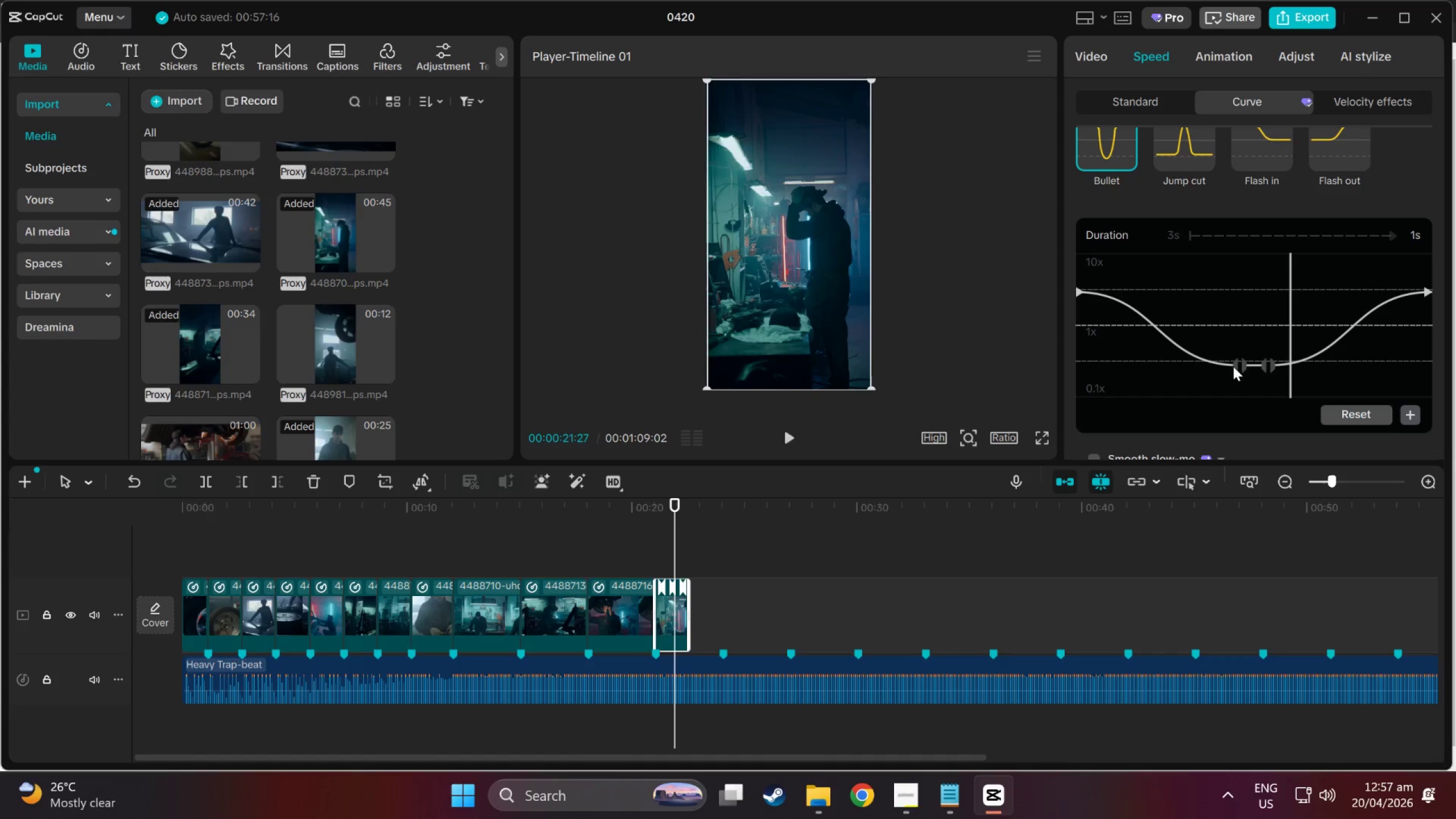 
left_click([1239, 366])
 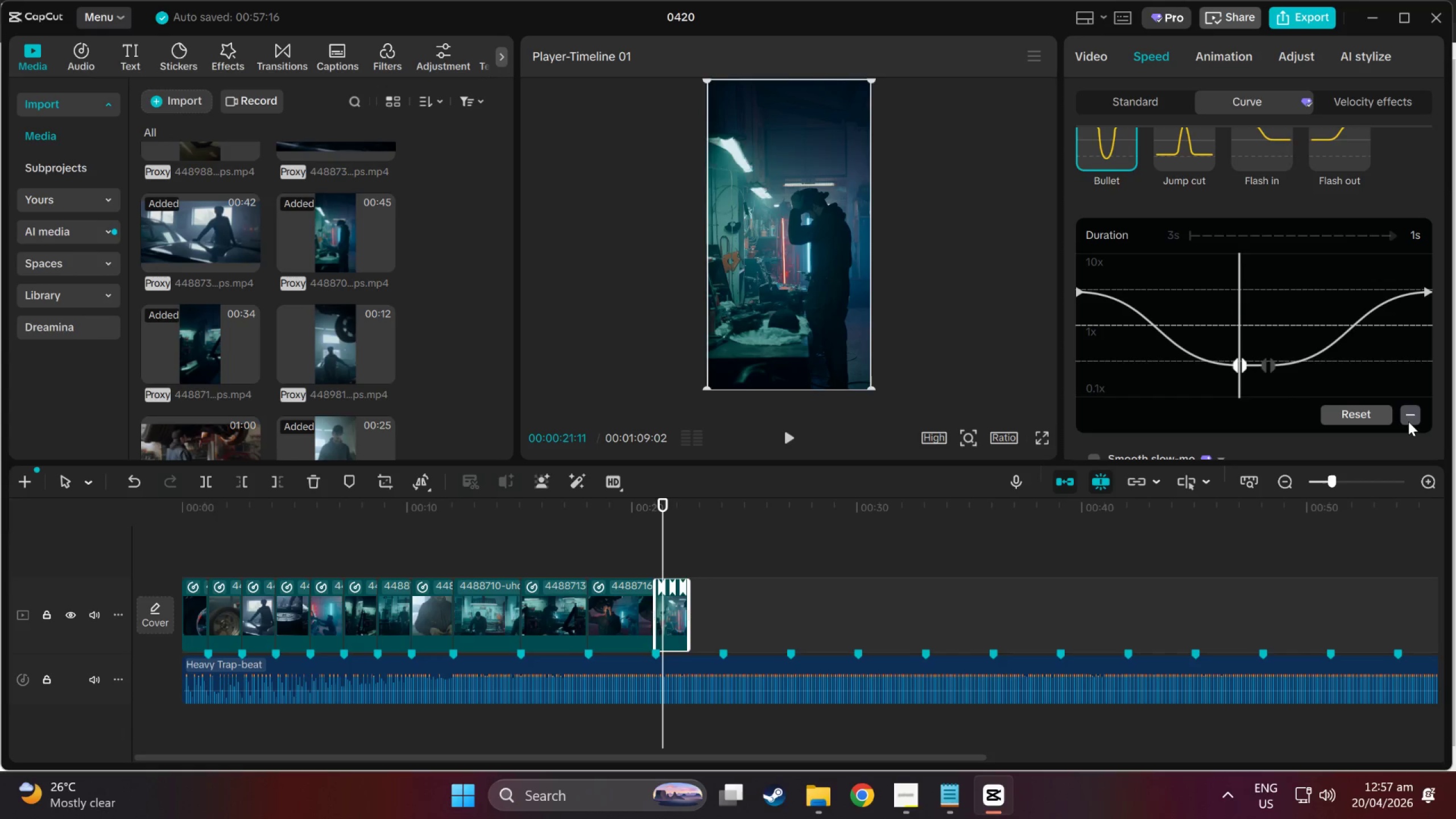 
left_click([1408, 421])
 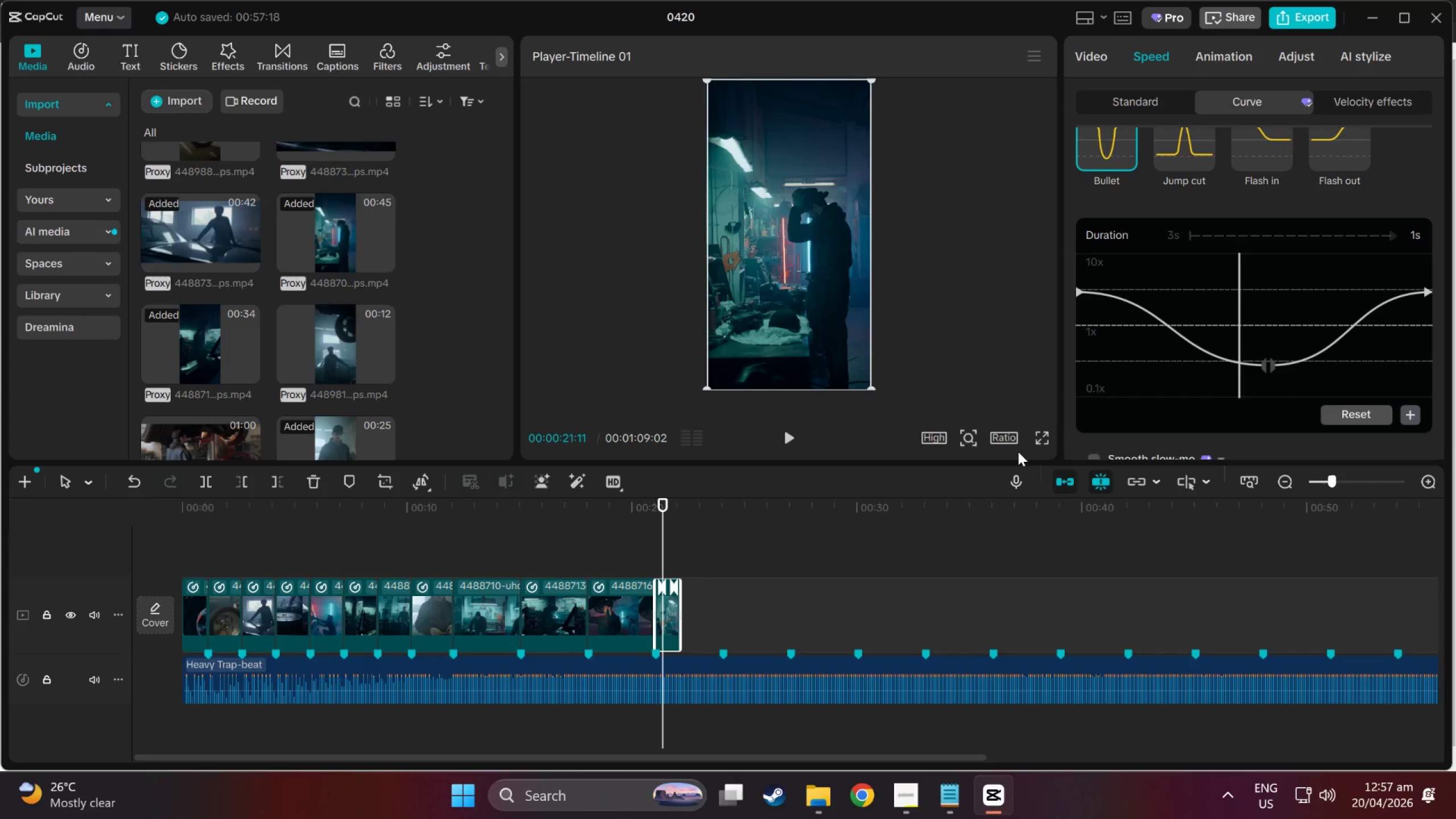 
scroll: coordinate [792, 477], scroll_direction: down, amount: 2.0
 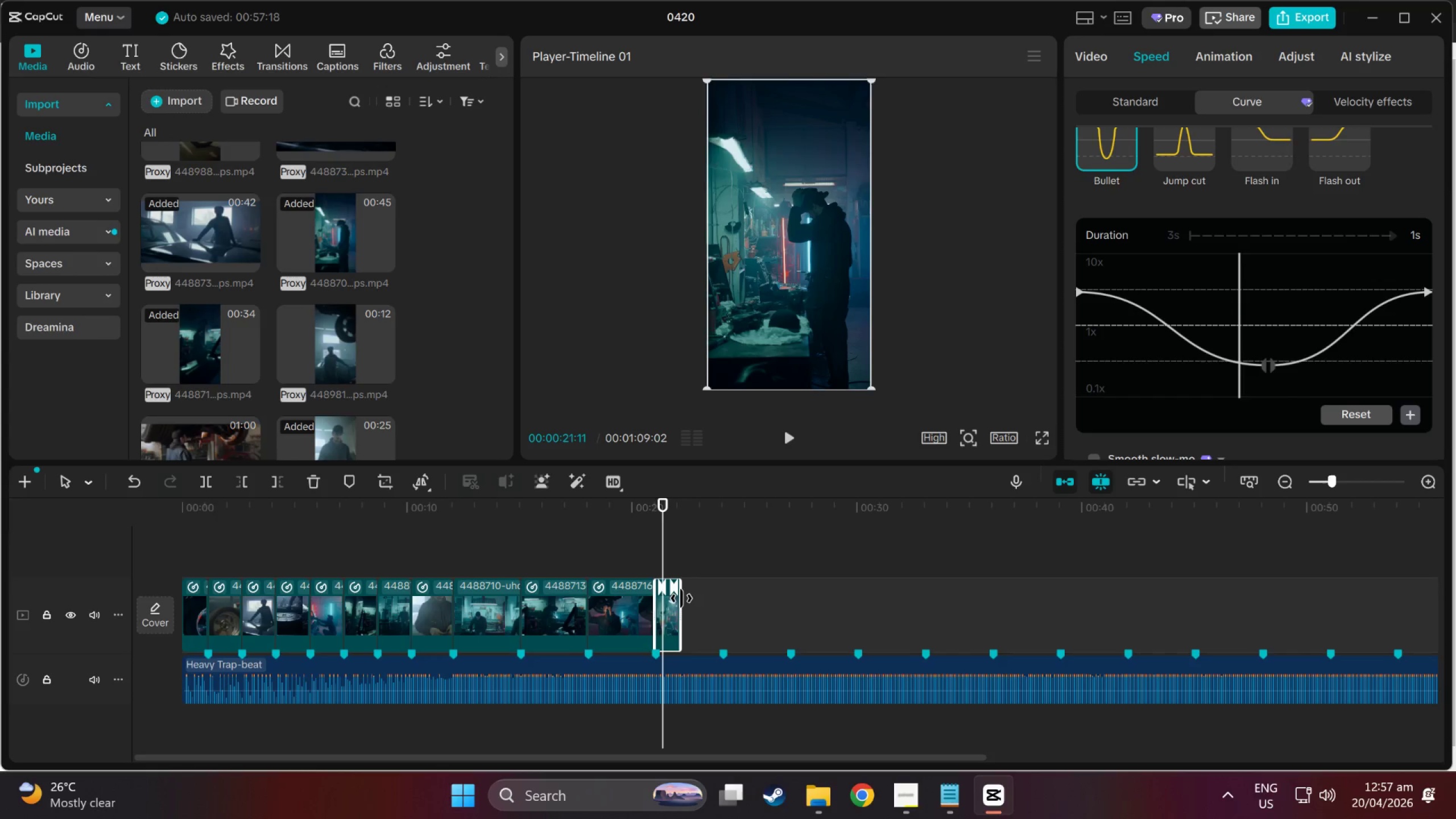 
left_click_drag(start_coordinate=[680, 599], to_coordinate=[722, 609])
 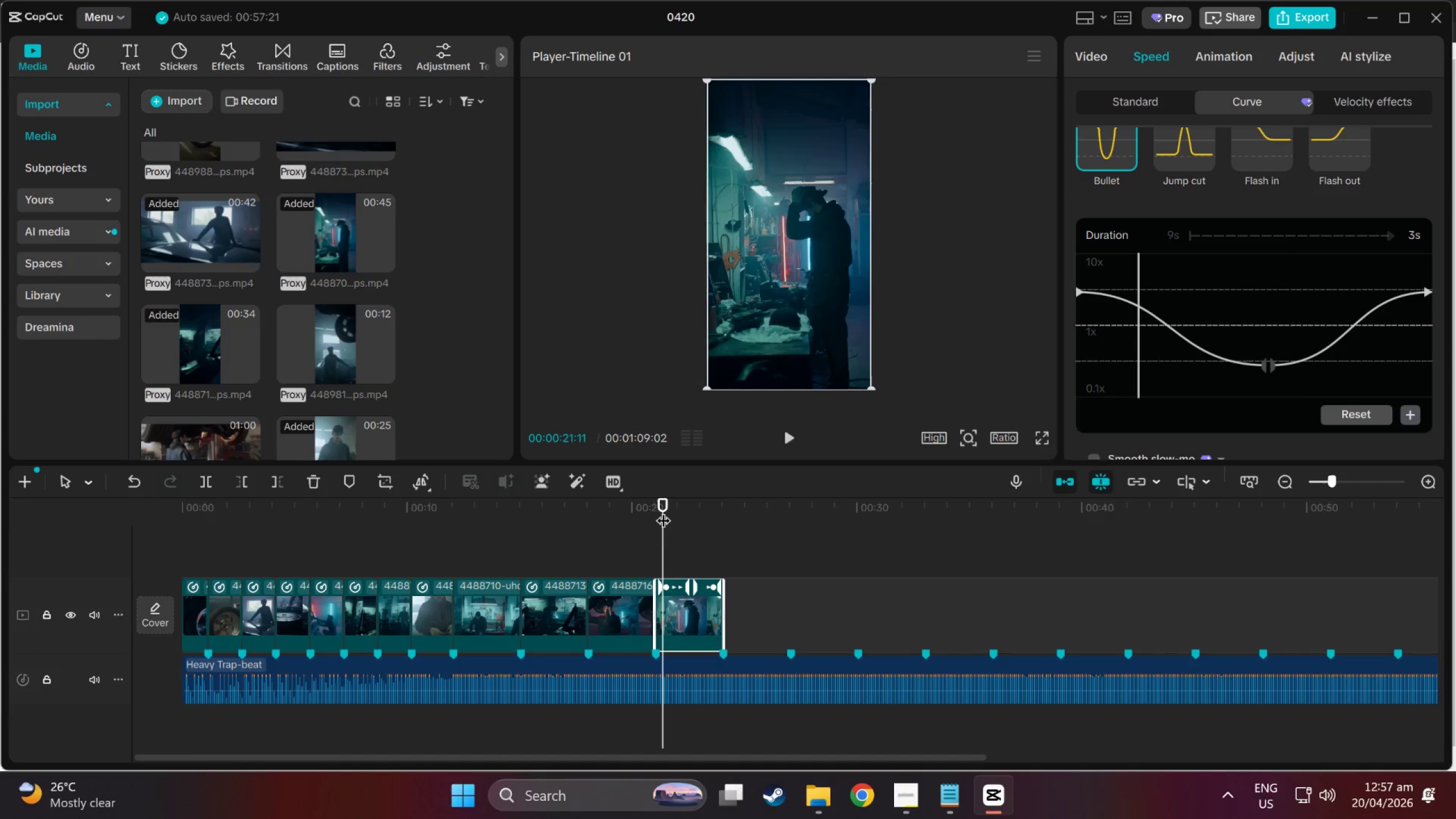 
left_click_drag(start_coordinate=[659, 503], to_coordinate=[0, 494])
 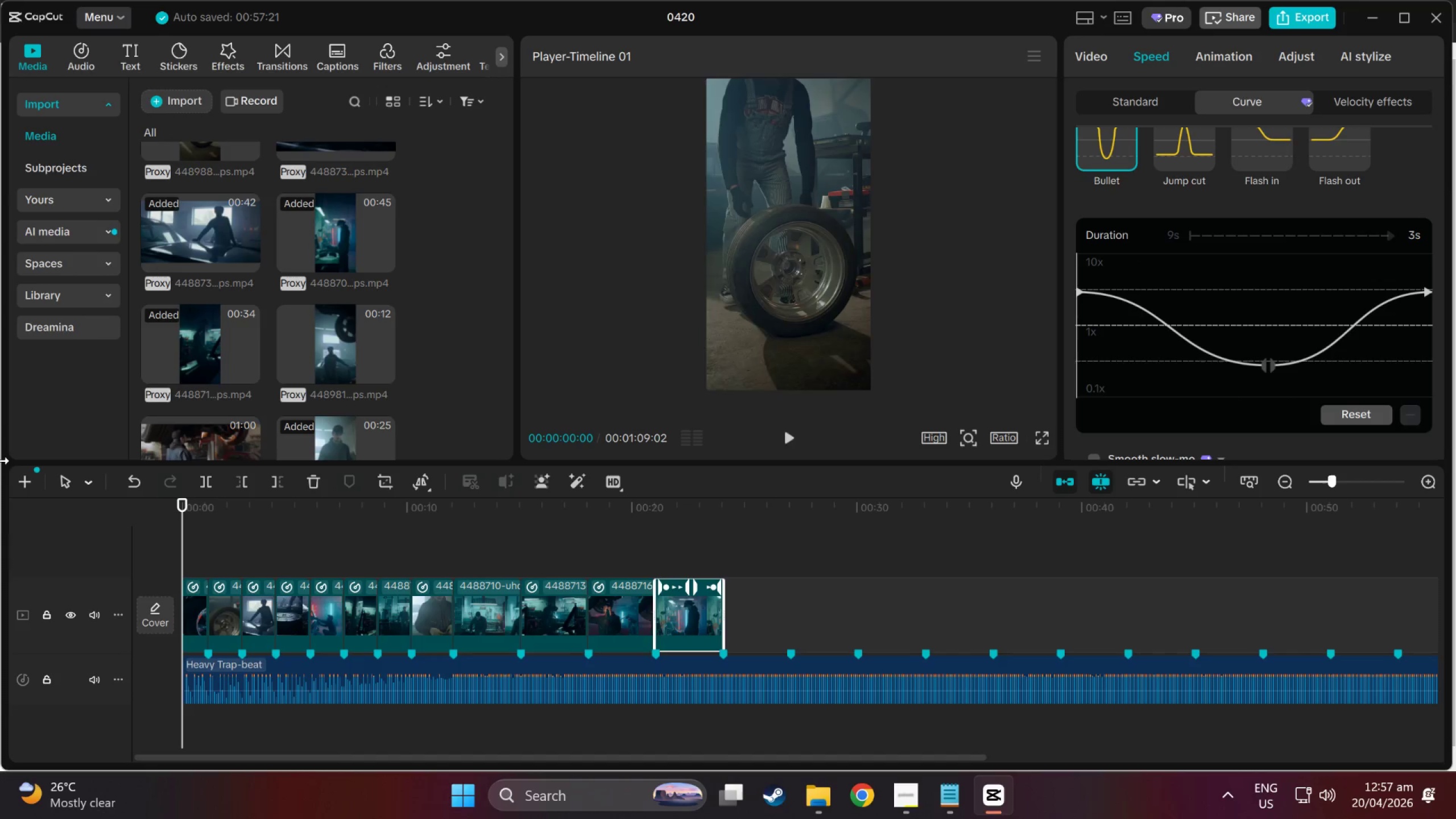 
key(Space)
 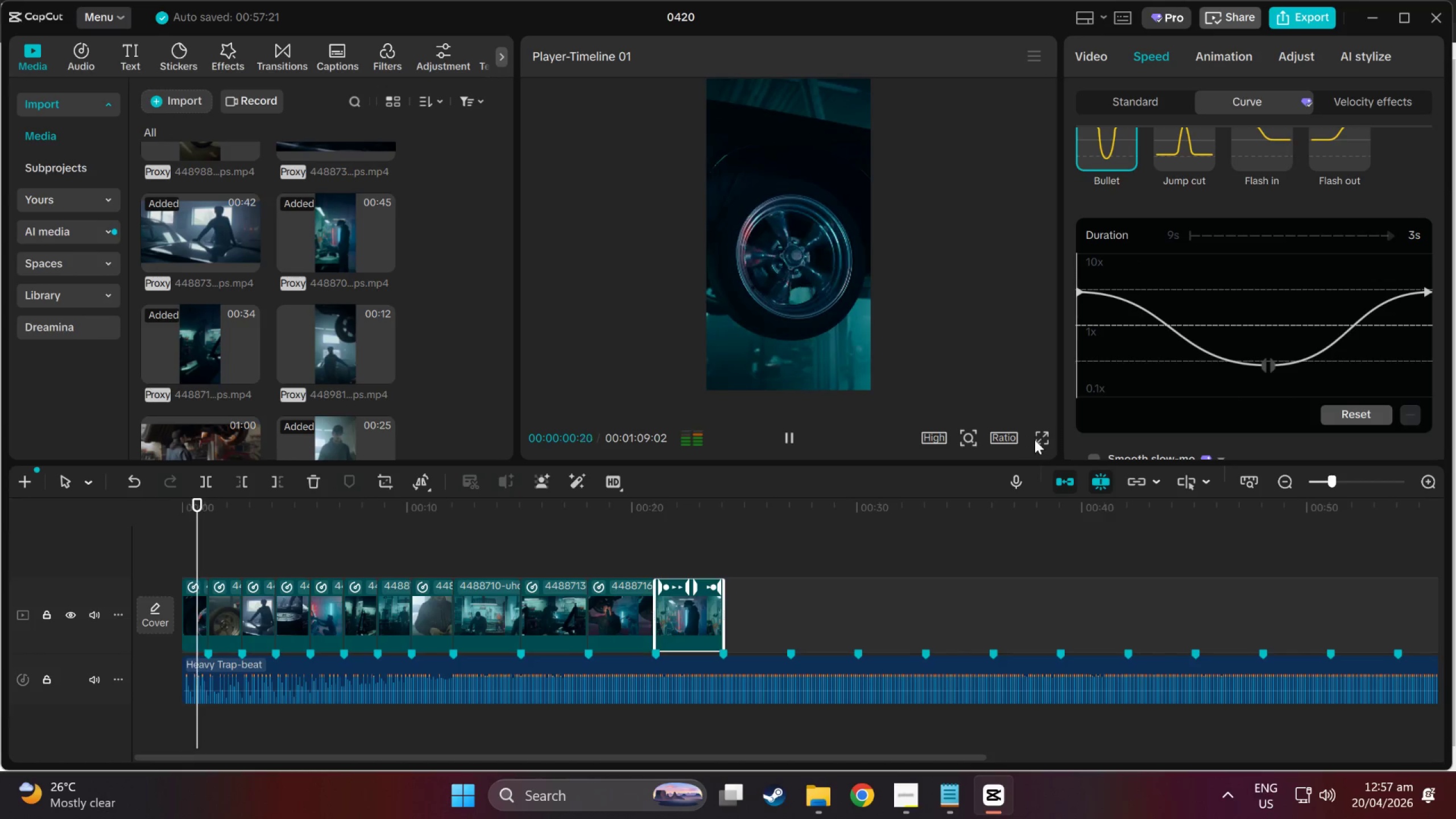 
left_click([1040, 439])
 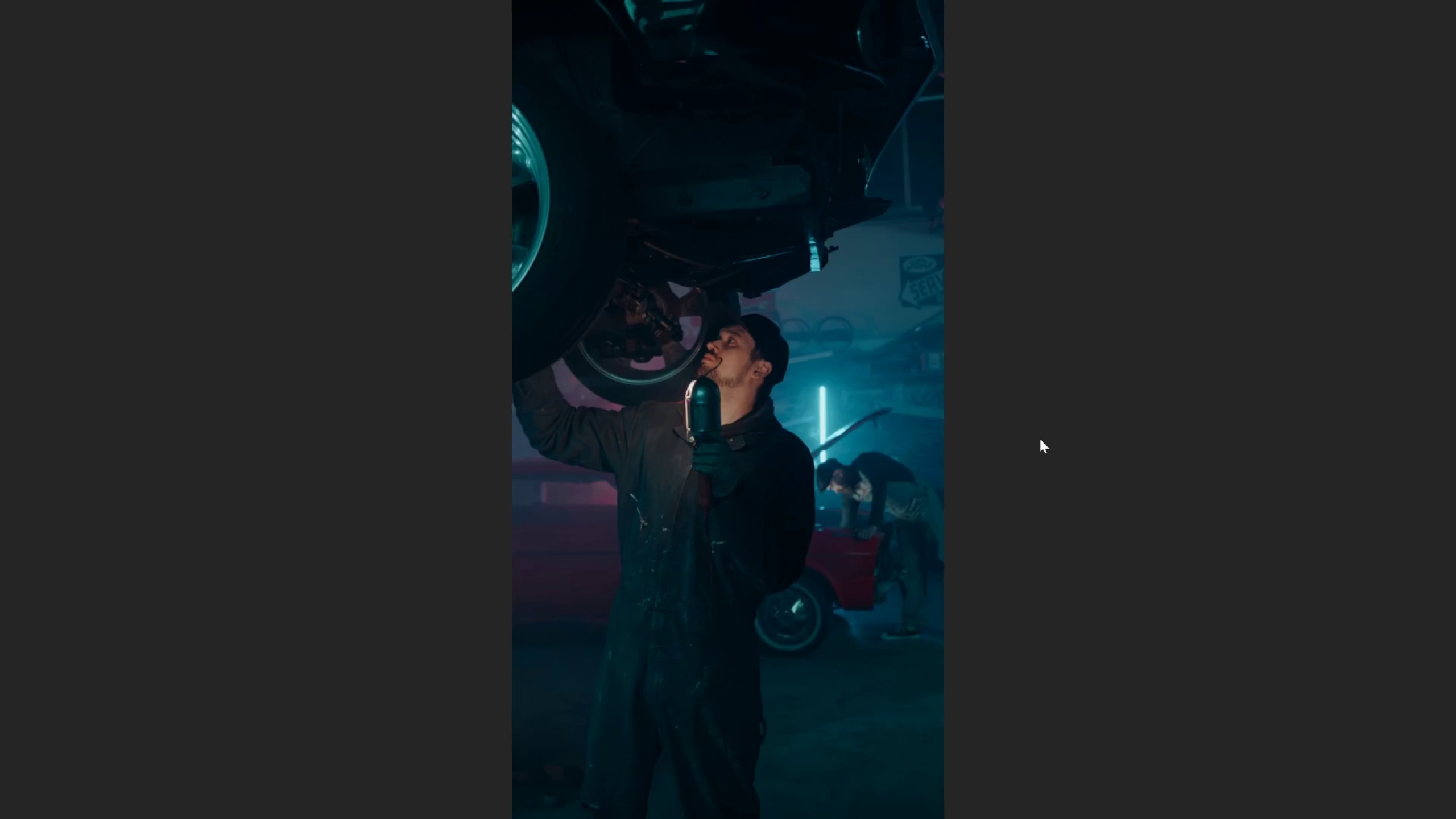 
wait(24.47)
 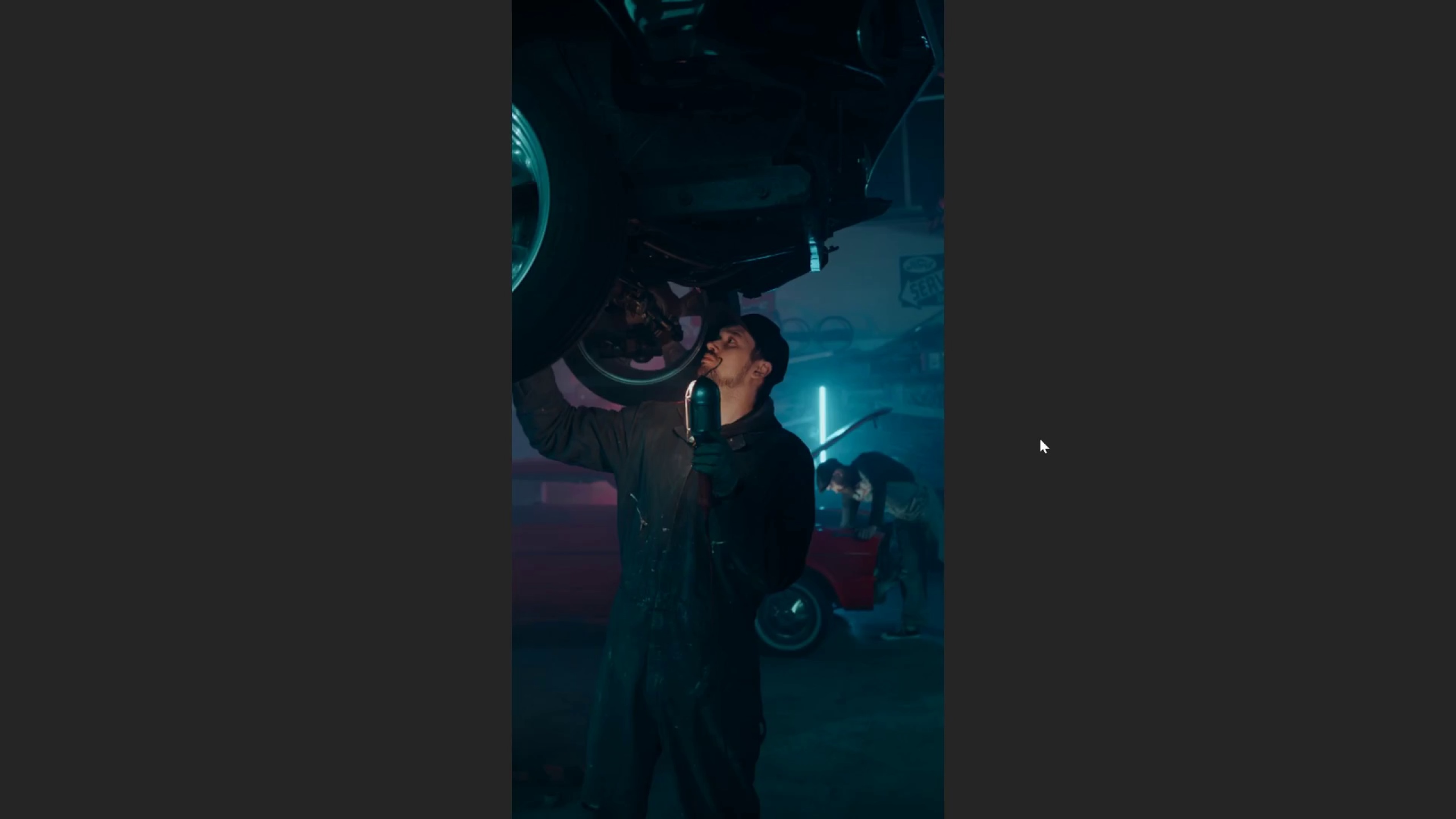 
key(Escape)
 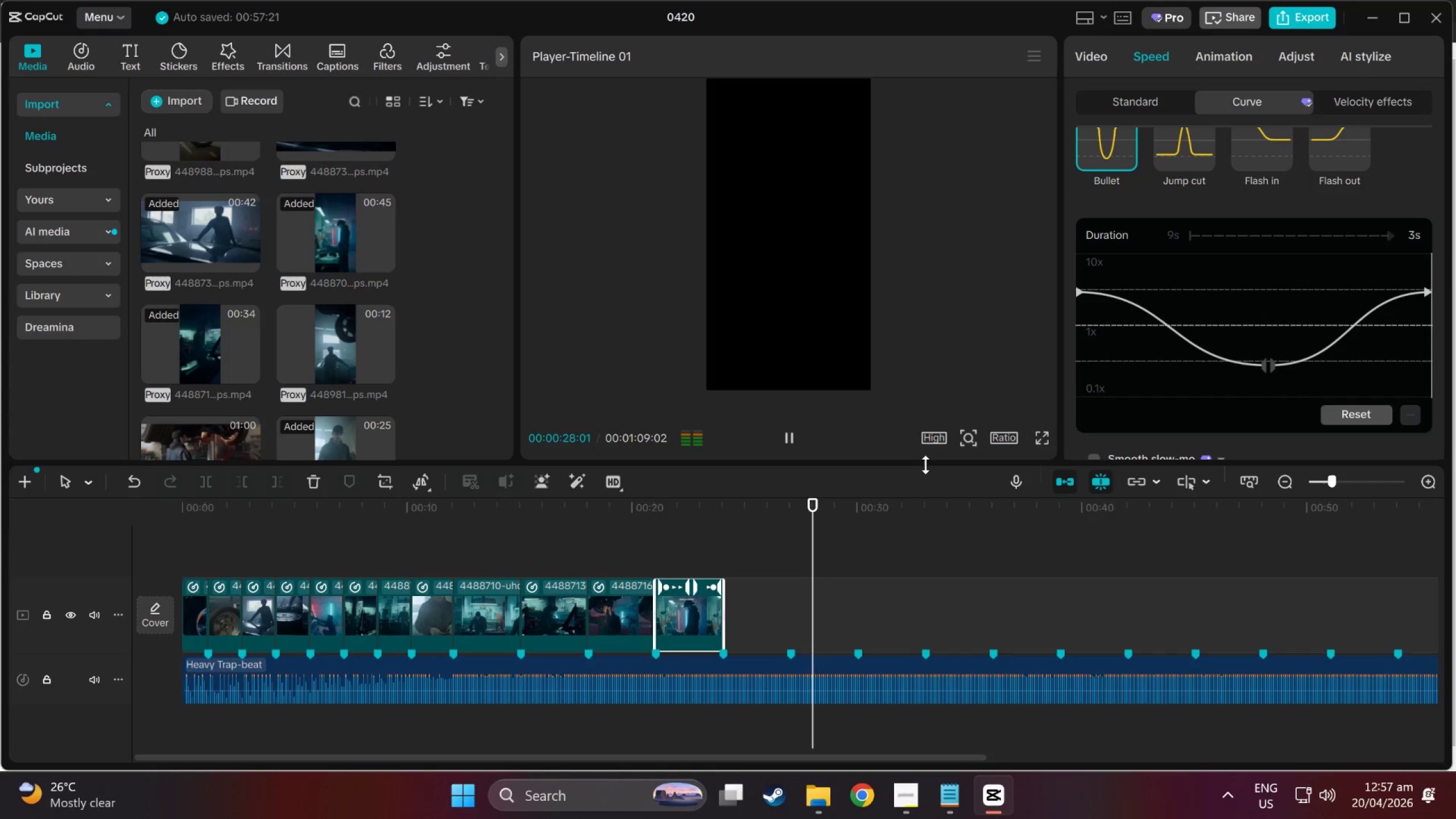 
wait(7.98)
 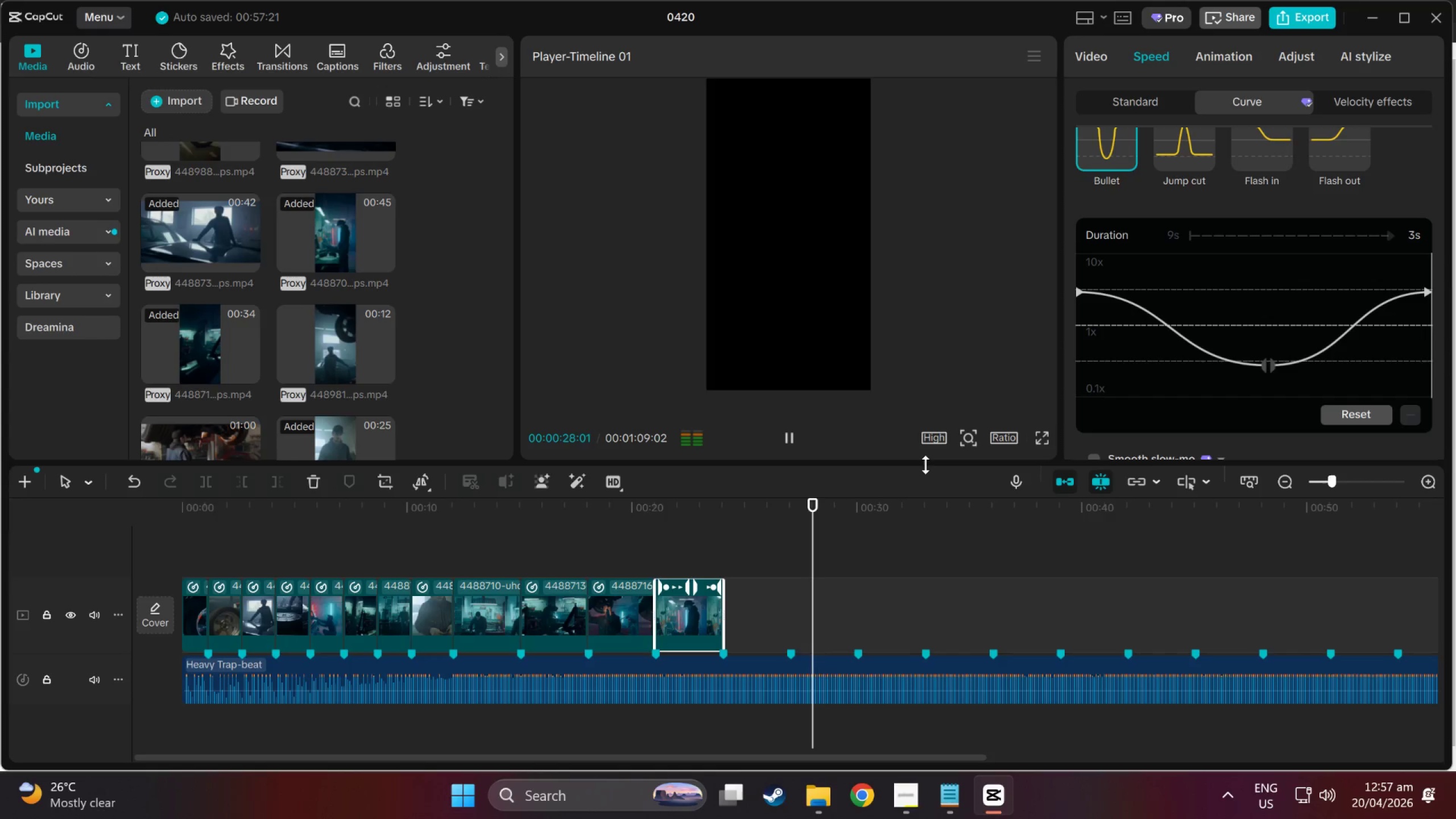 
scroll: coordinate [349, 246], scroll_direction: down, amount: 3.0
 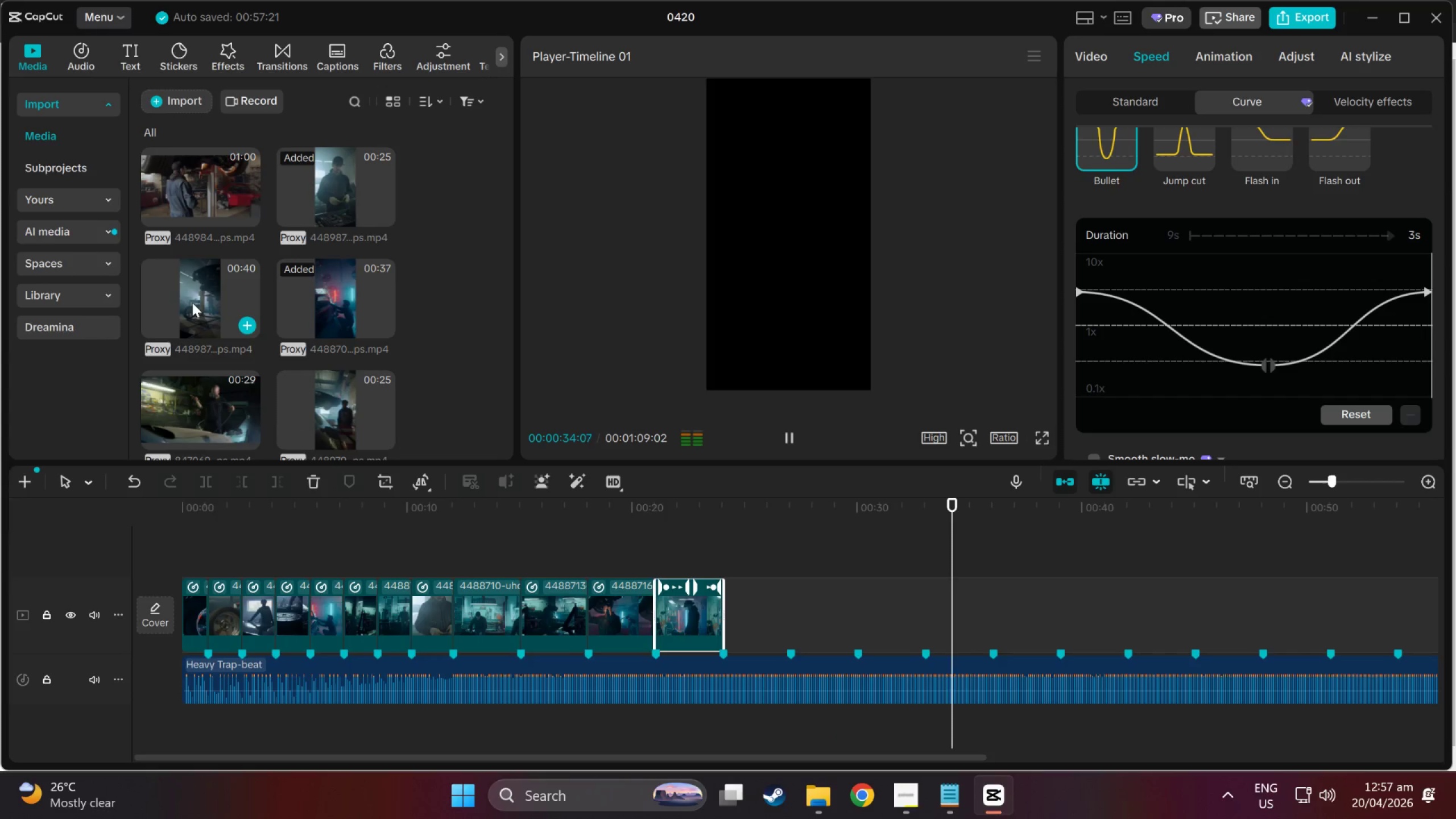 
left_click([192, 303])
 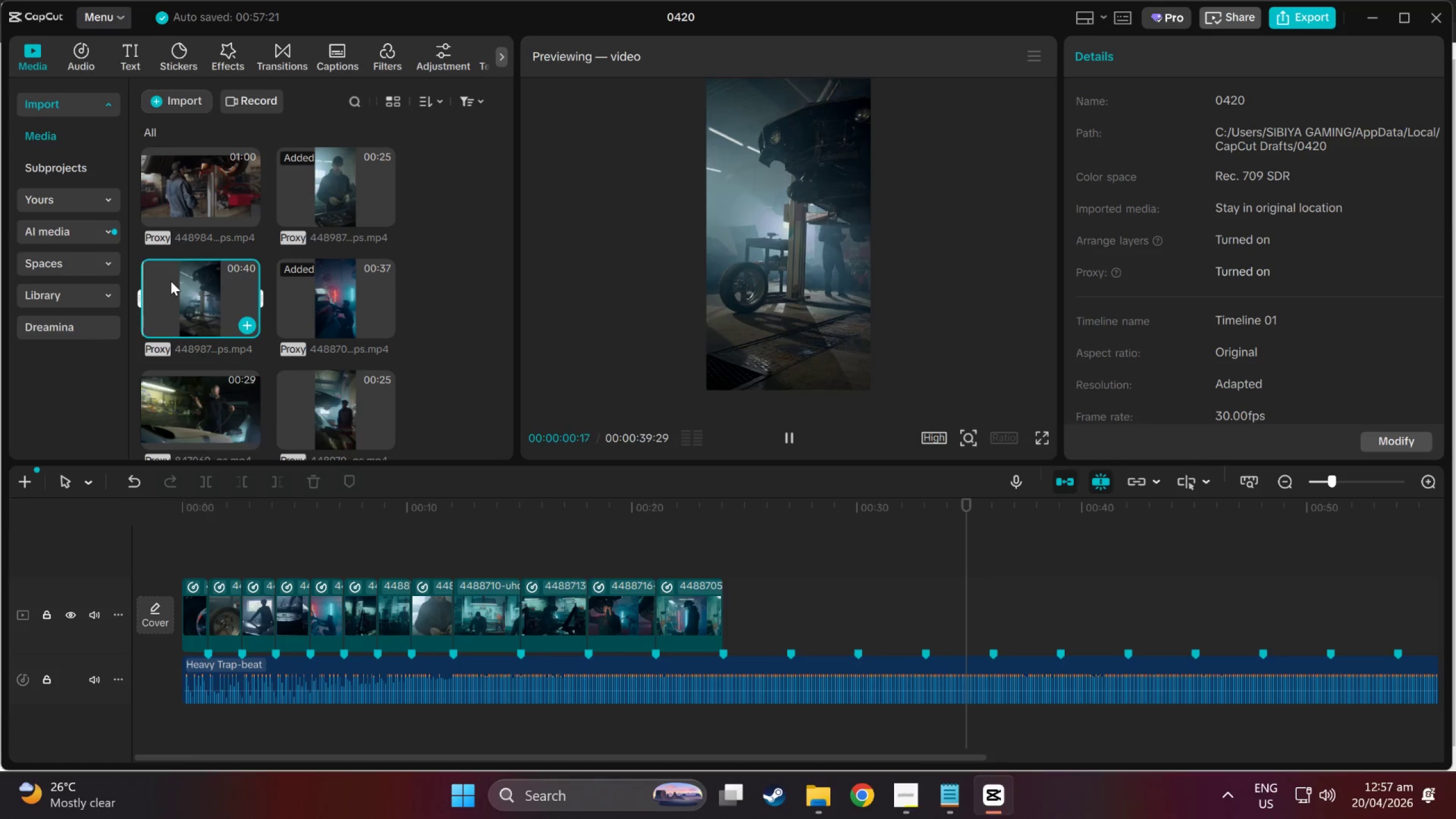 
left_click_drag(start_coordinate=[171, 281], to_coordinate=[733, 607])
 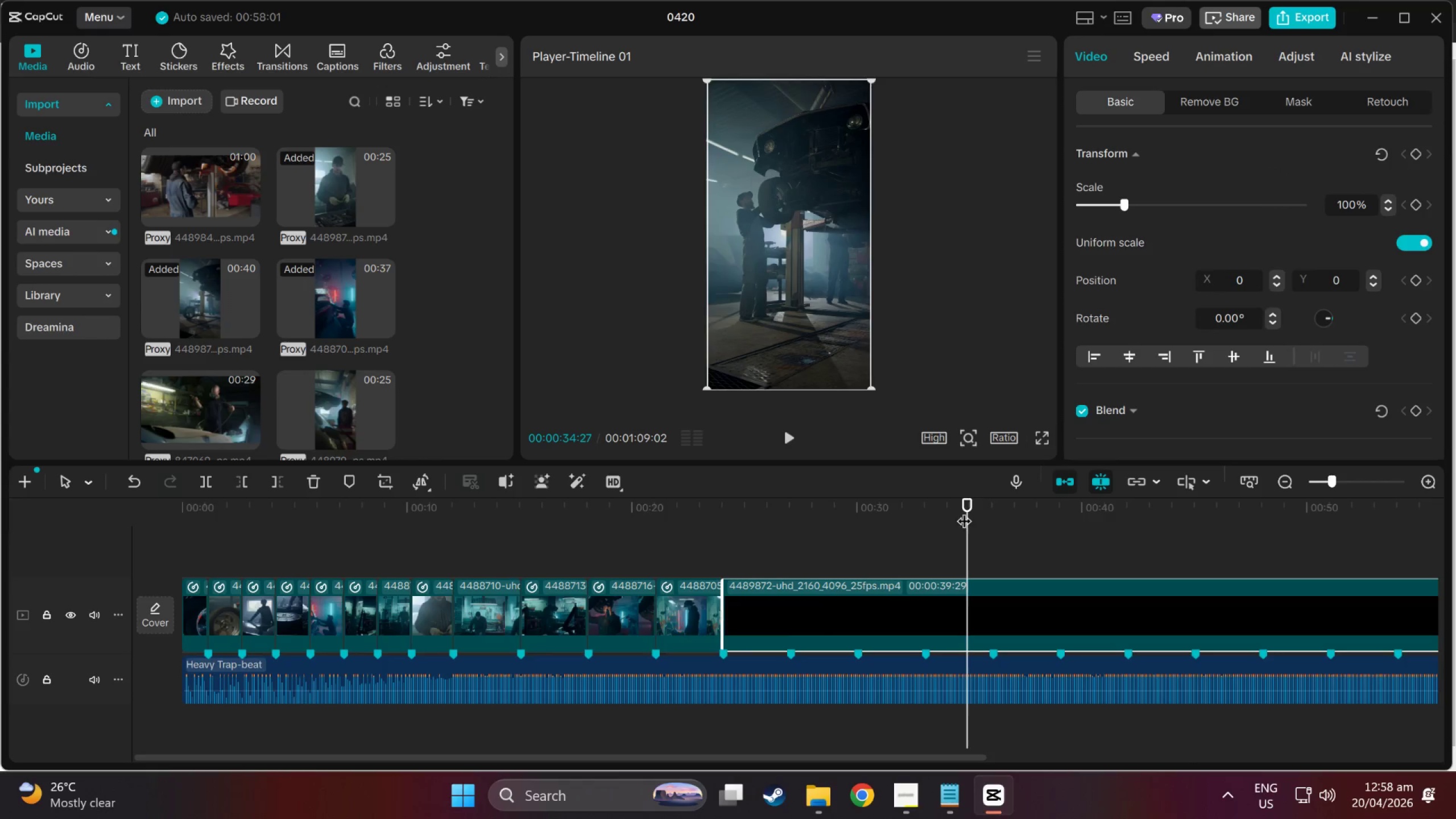 
left_click_drag(start_coordinate=[964, 511], to_coordinate=[790, 523])
 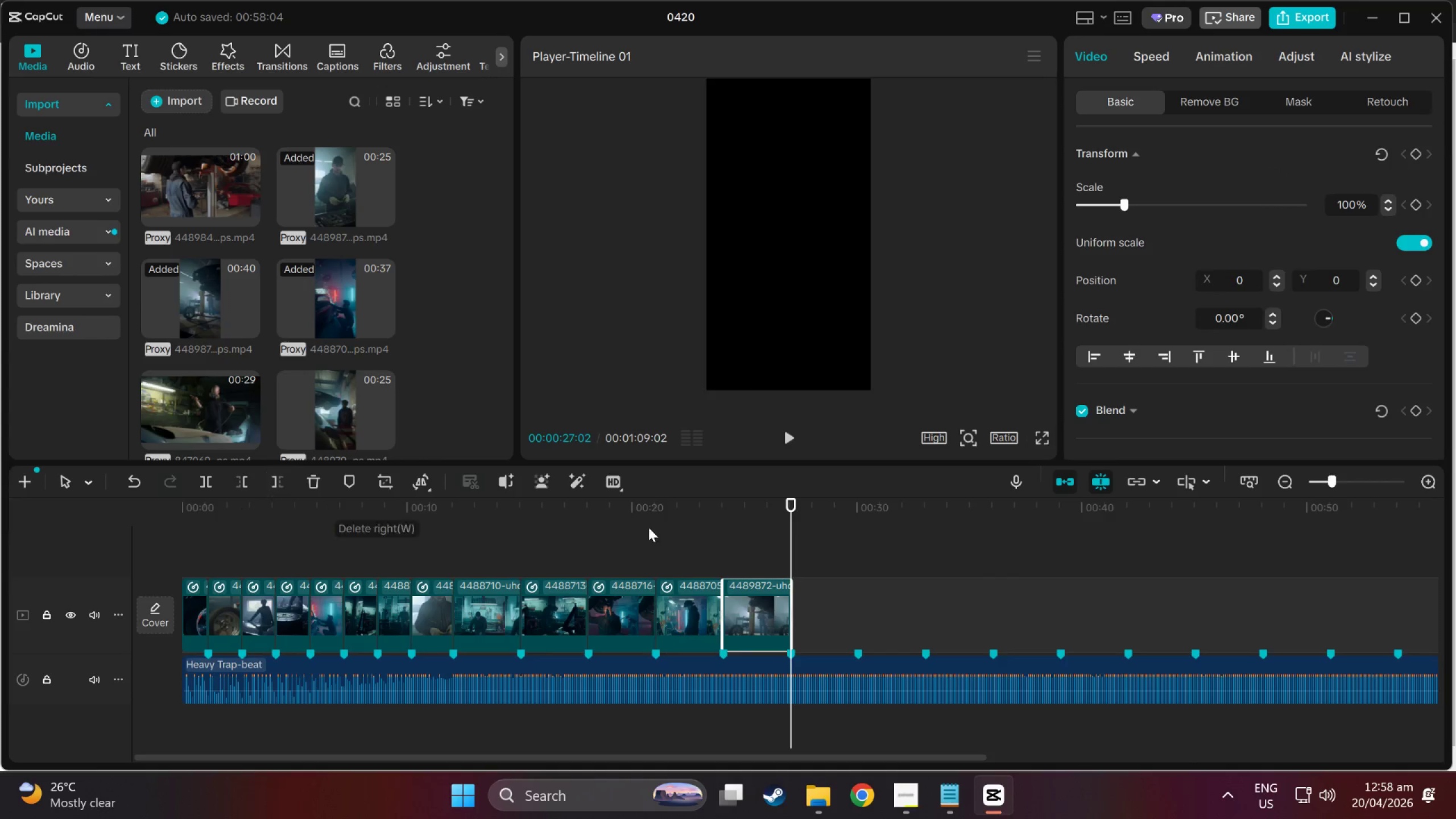 
left_click_drag(start_coordinate=[810, 504], to_coordinate=[743, 516])
 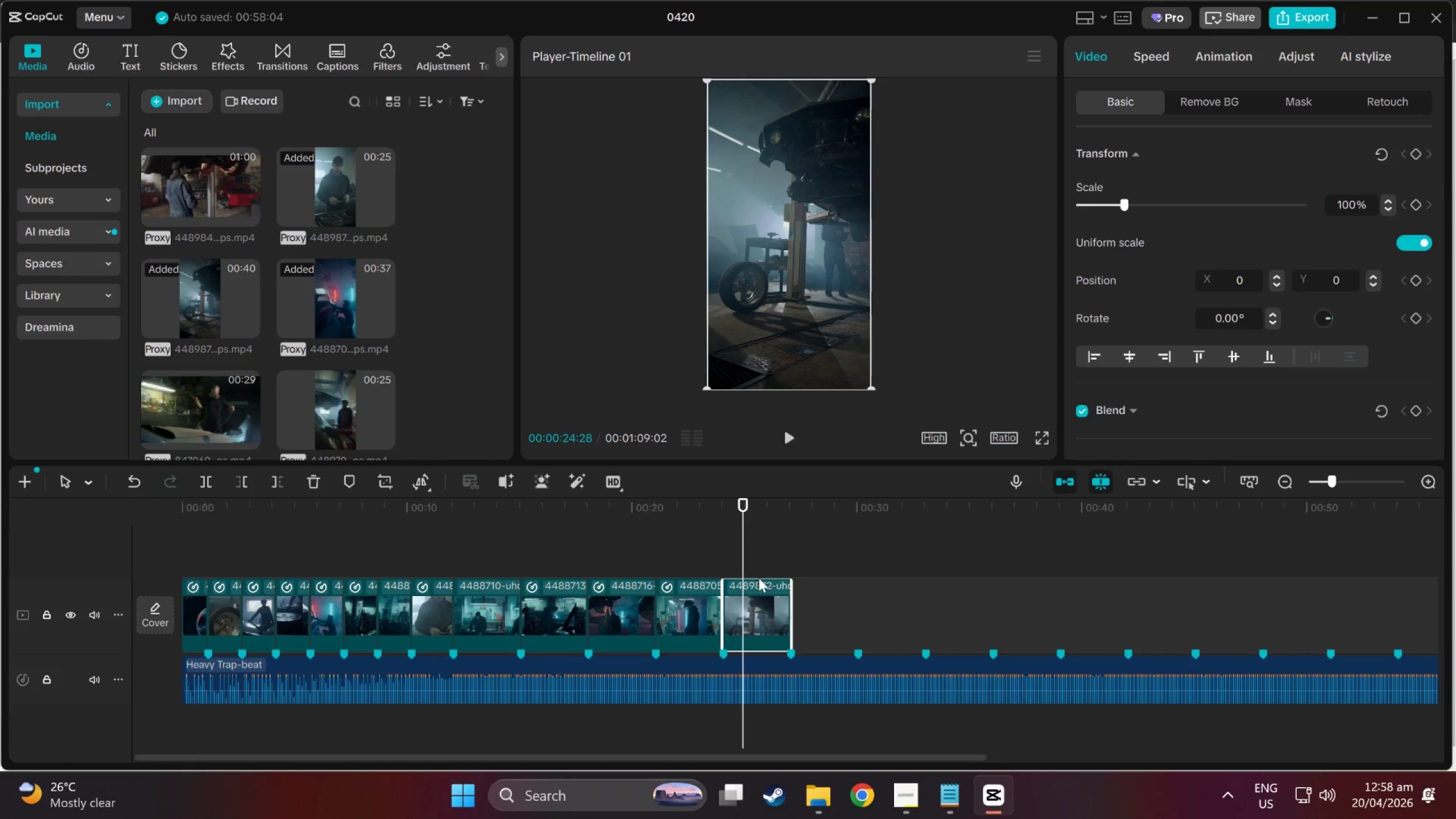 
left_click([764, 586])
 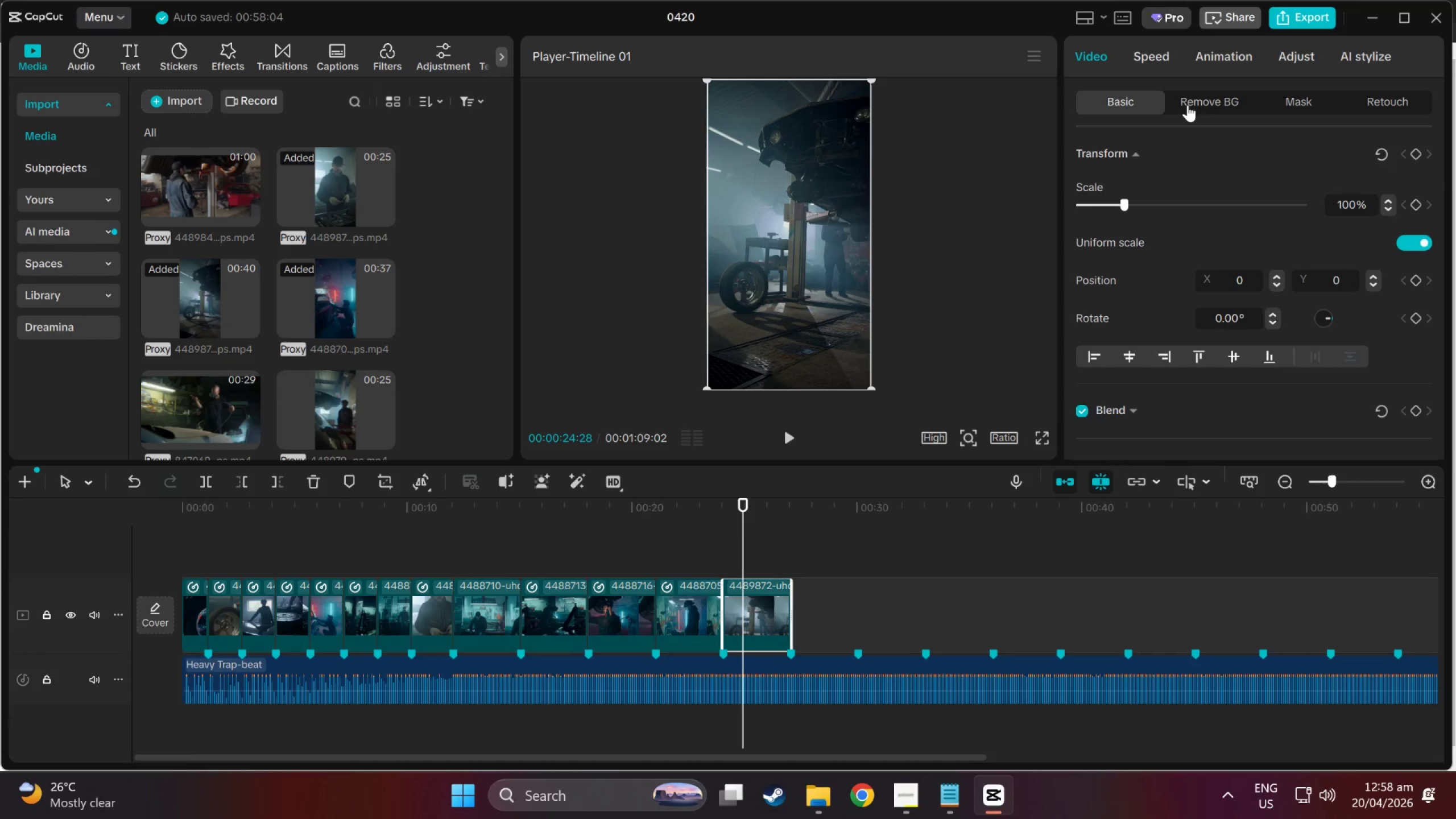 
left_click([1153, 58])
 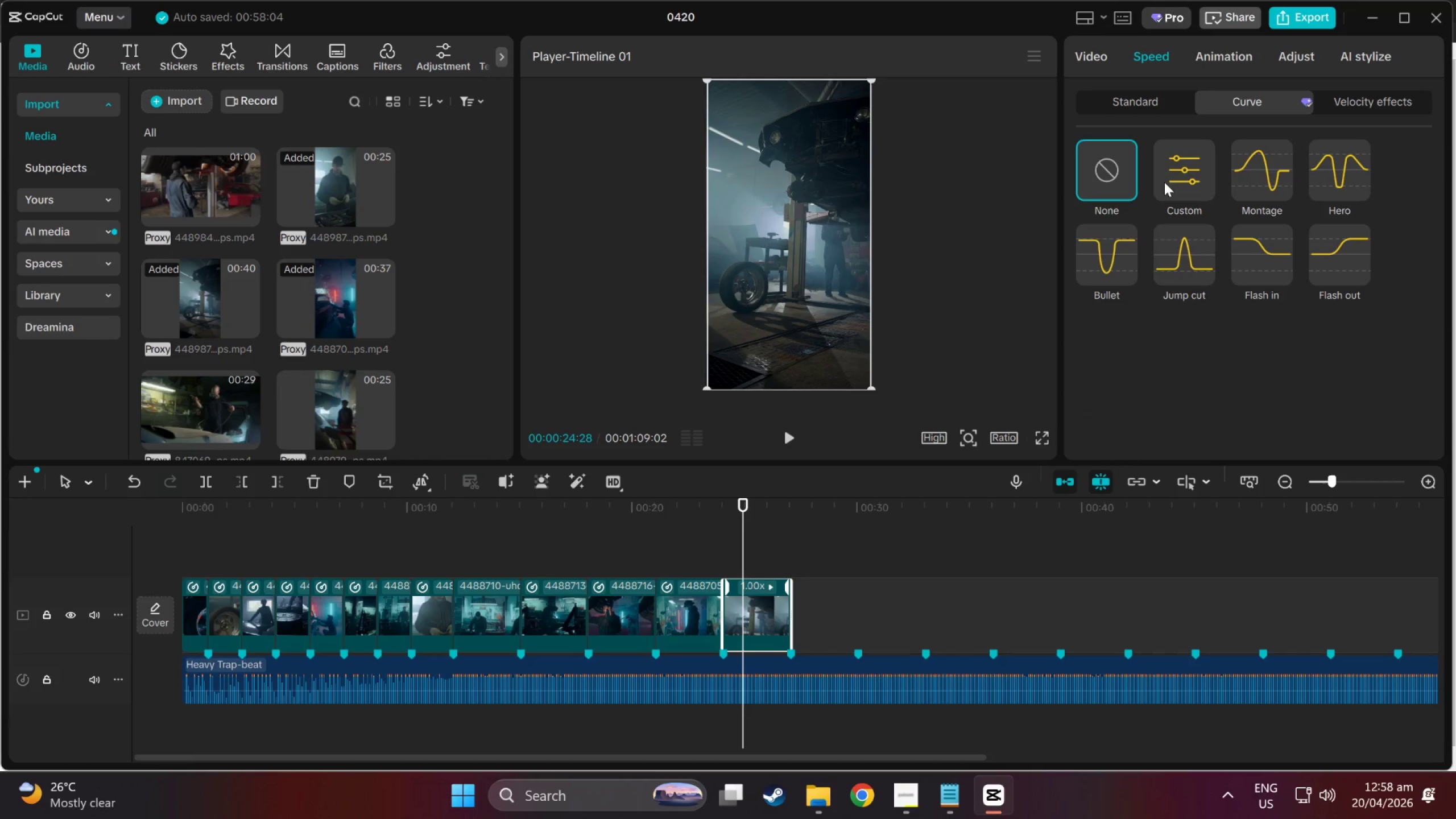 
left_click([1115, 274])
 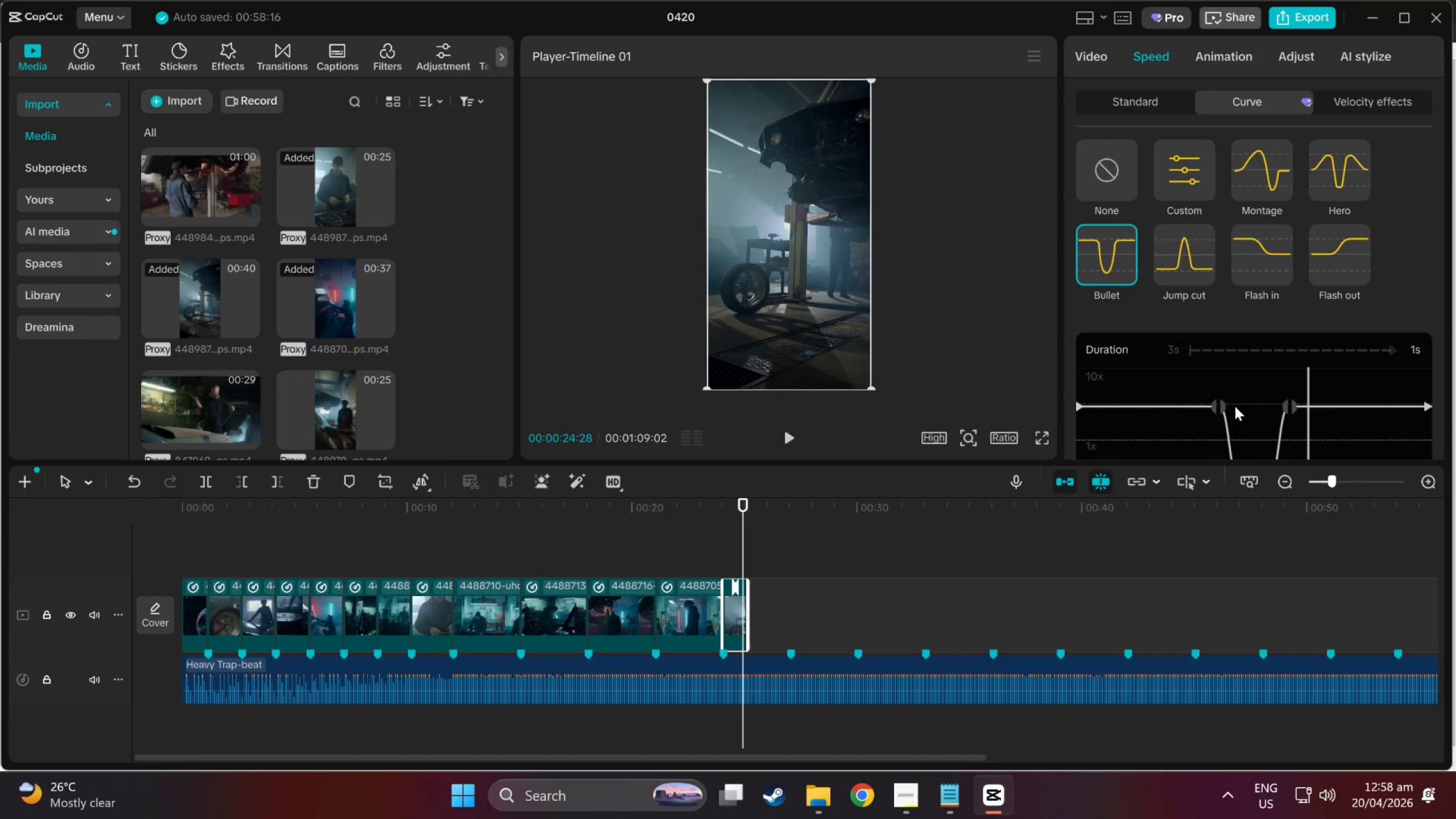 
scroll: coordinate [665, 522], scroll_direction: down, amount: 7.0
 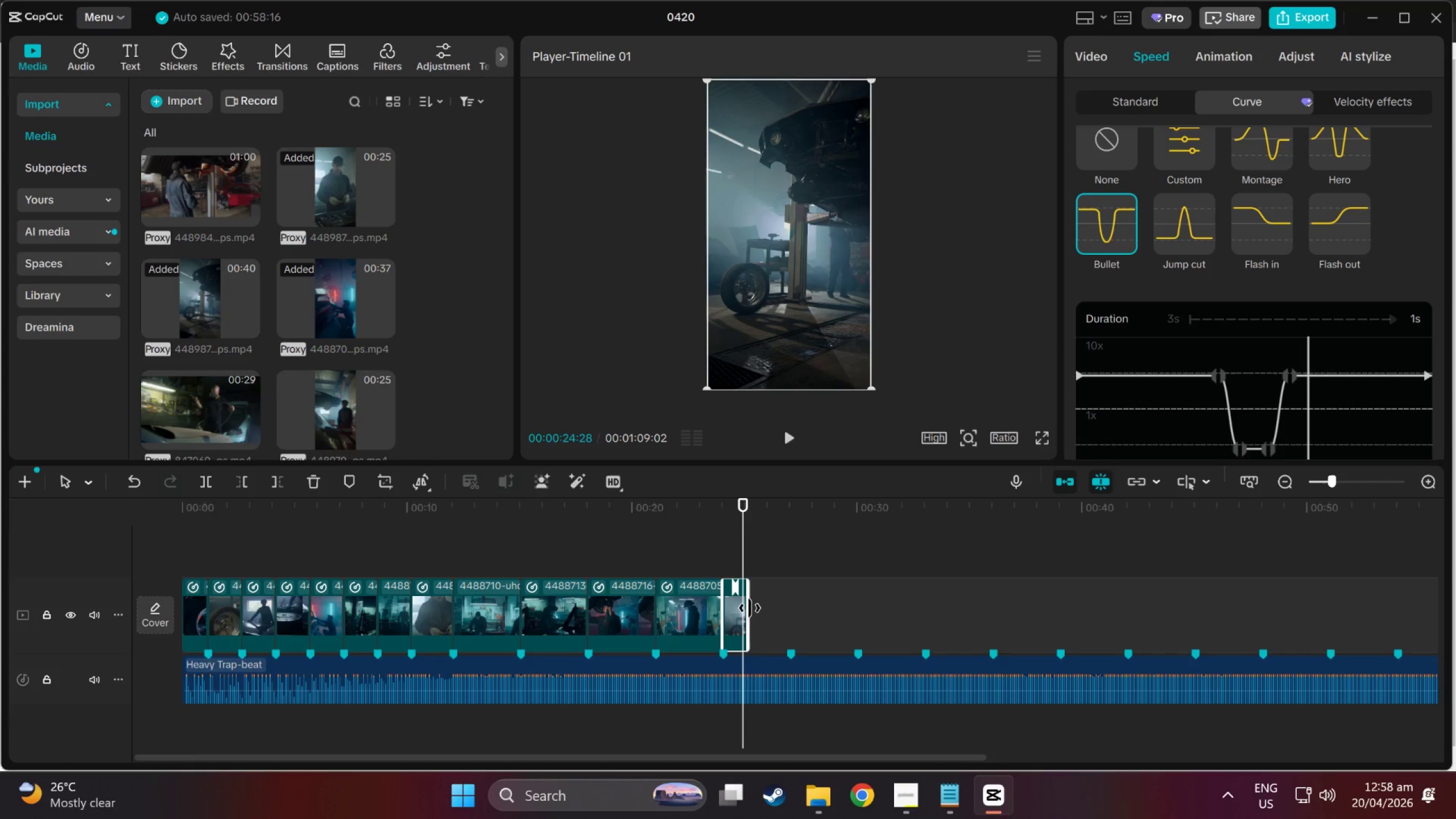 
left_click_drag(start_coordinate=[749, 608], to_coordinate=[740, 606])
 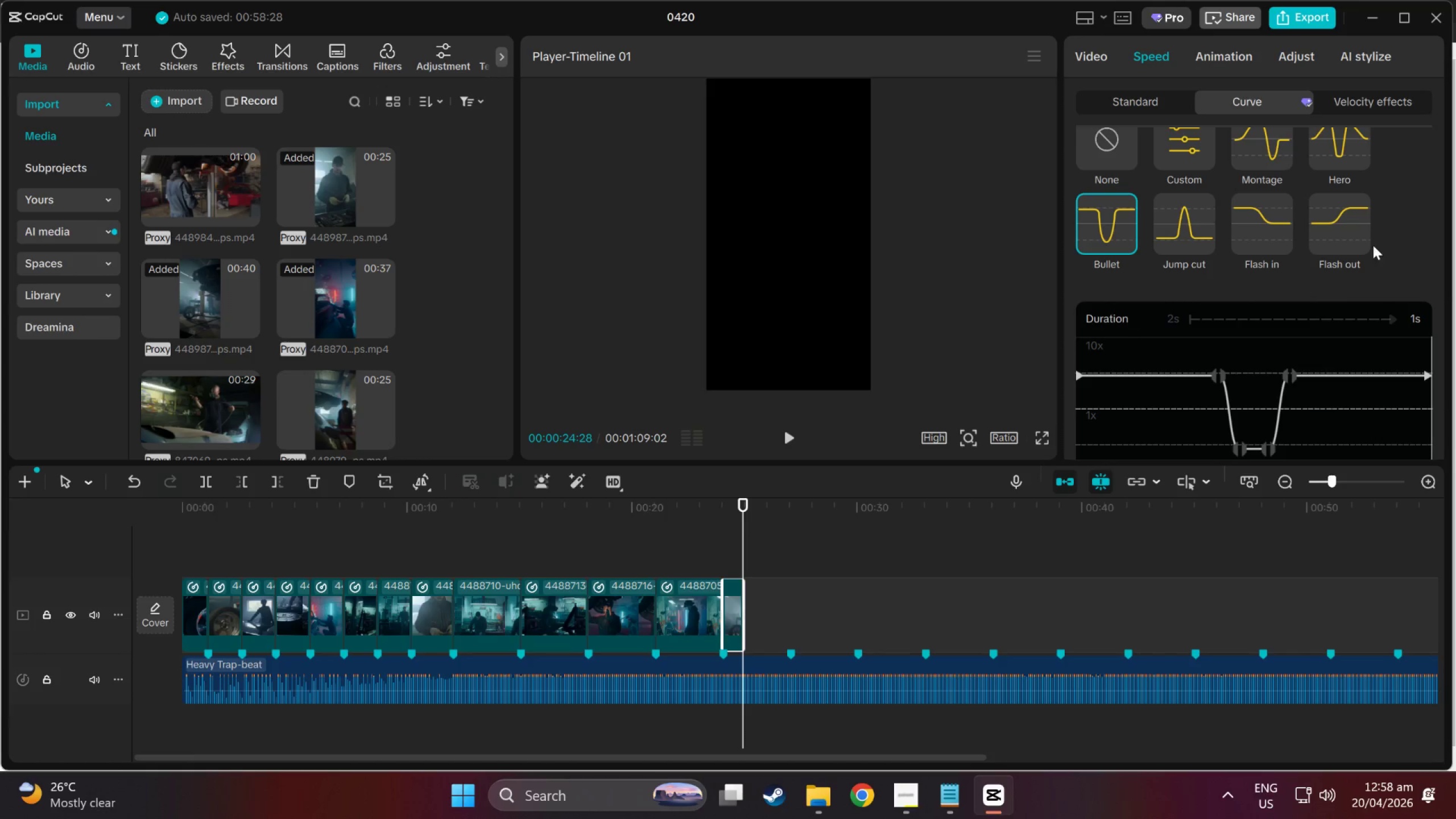 
left_click([1221, 341])
 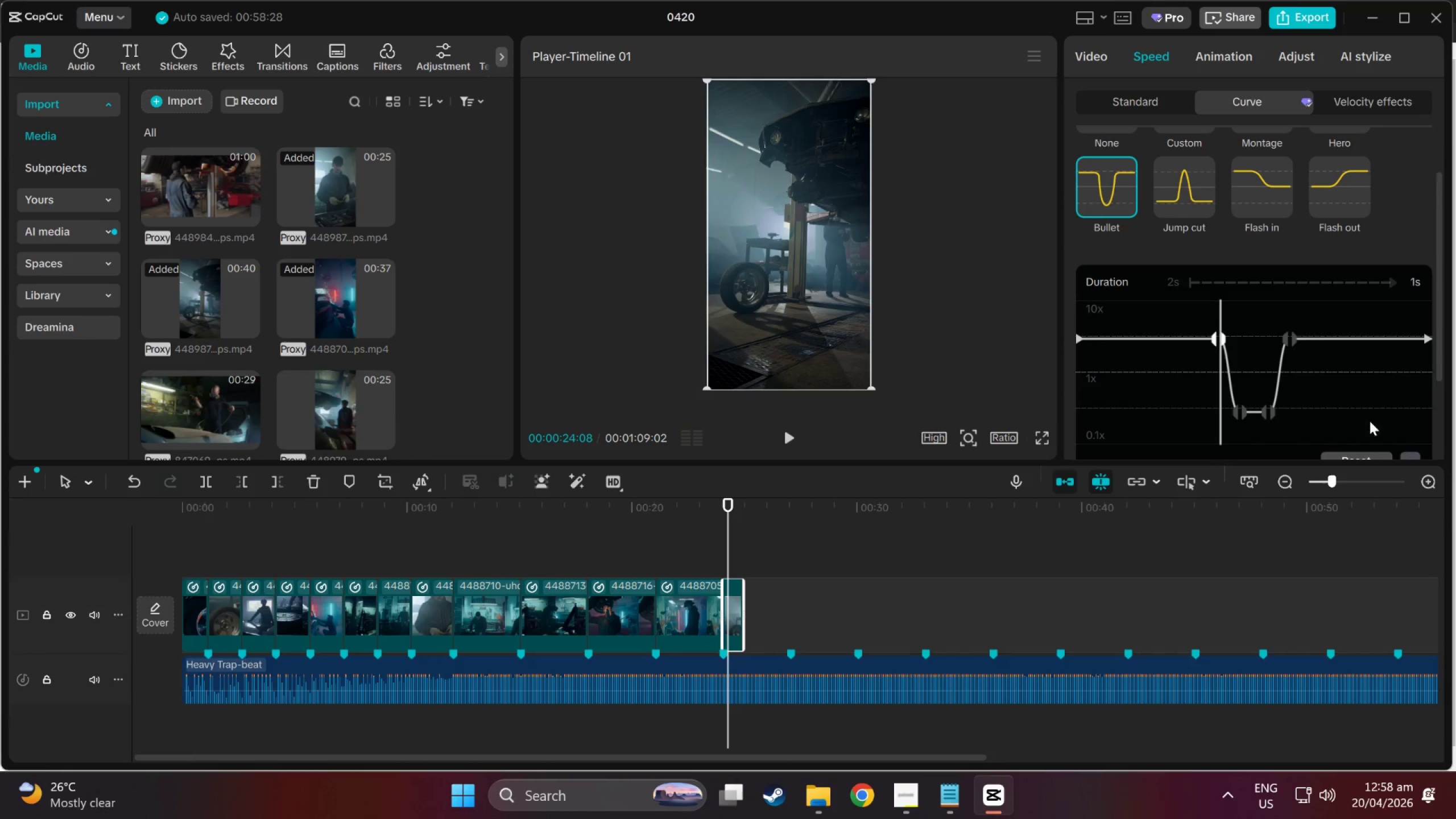 
scroll: coordinate [1384, 433], scroll_direction: down, amount: 7.0
 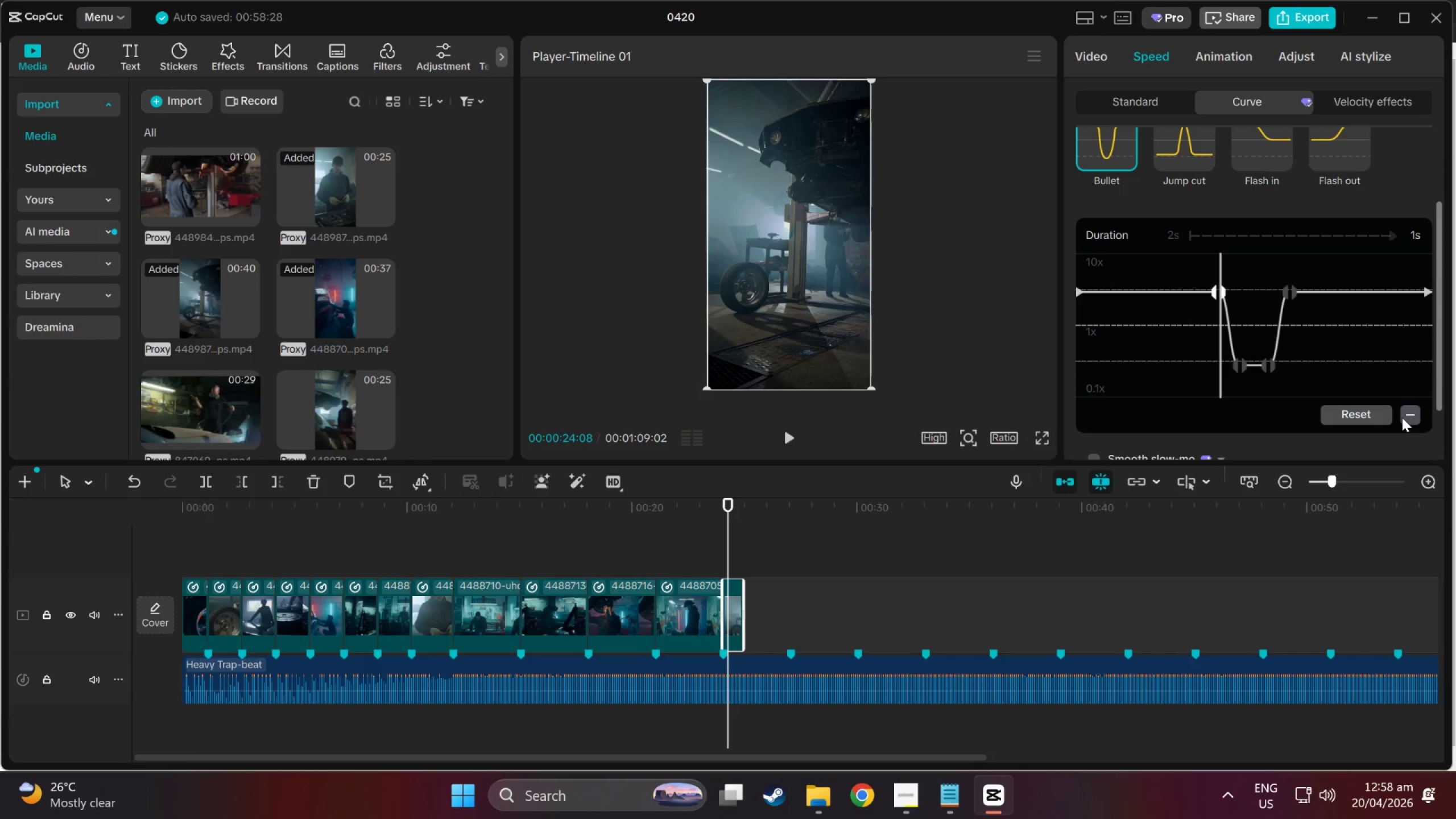 
left_click([1402, 417])
 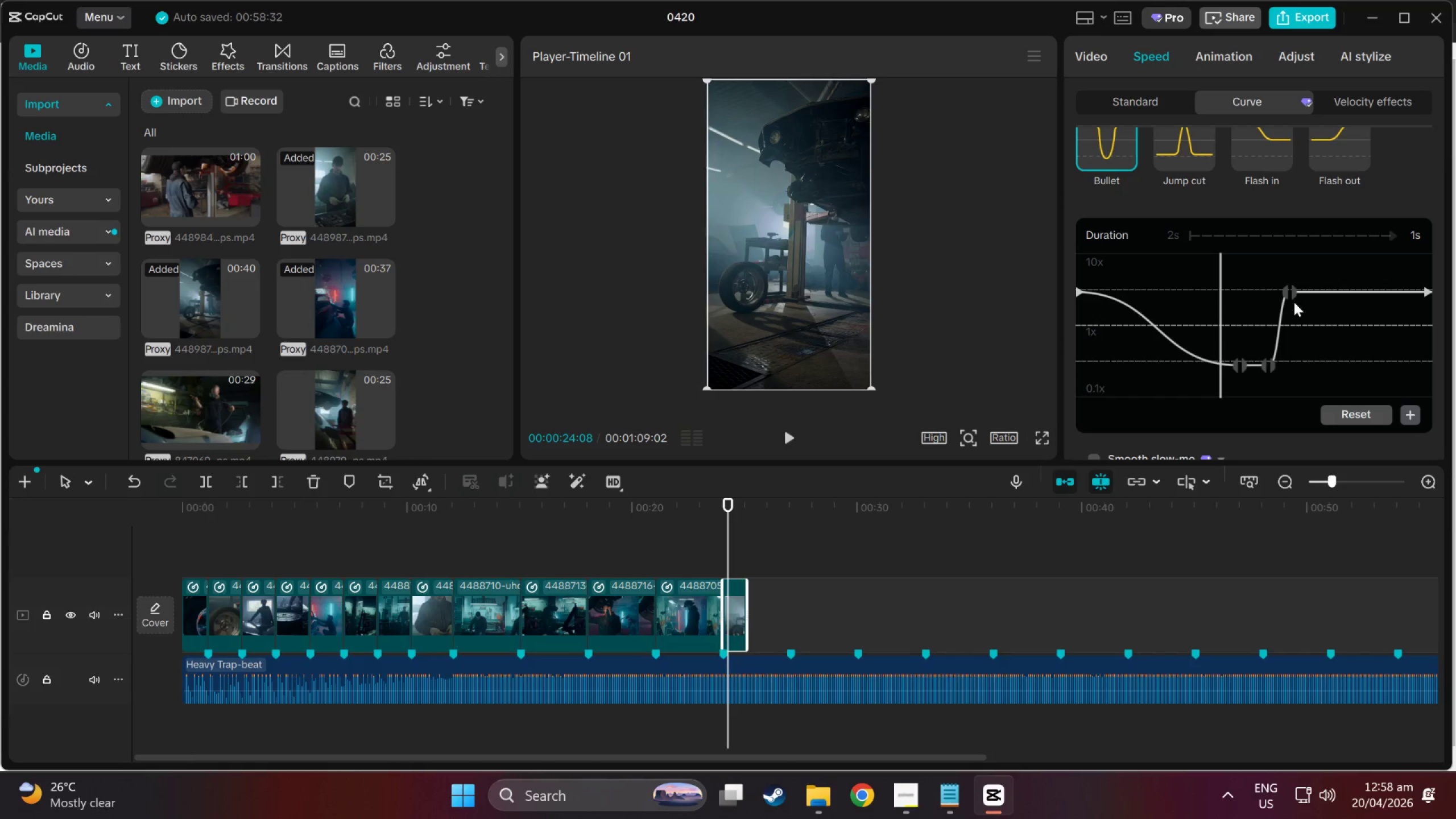 
left_click([1293, 297])
 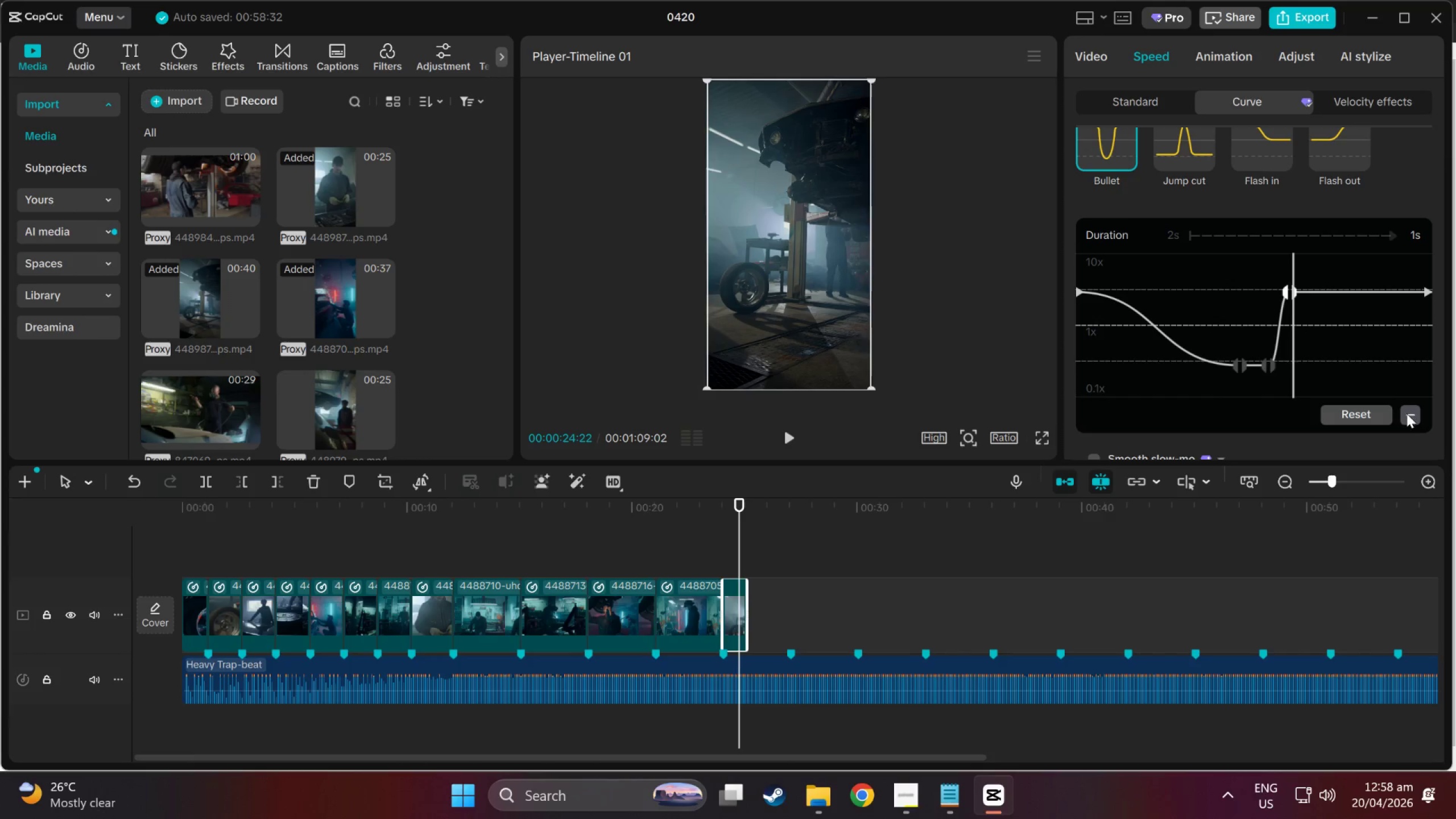 
left_click([1412, 415])
 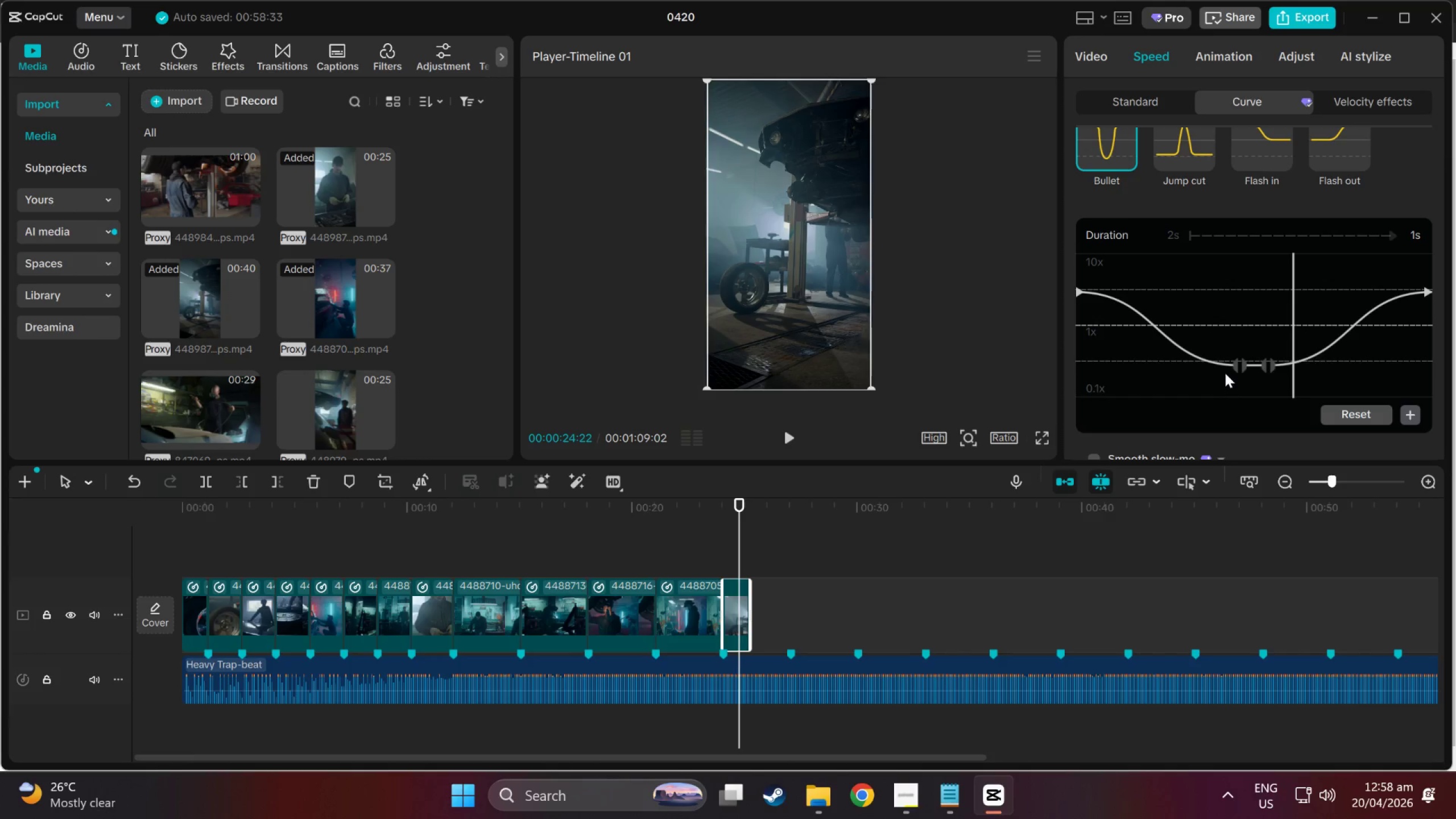 
left_click([1233, 365])
 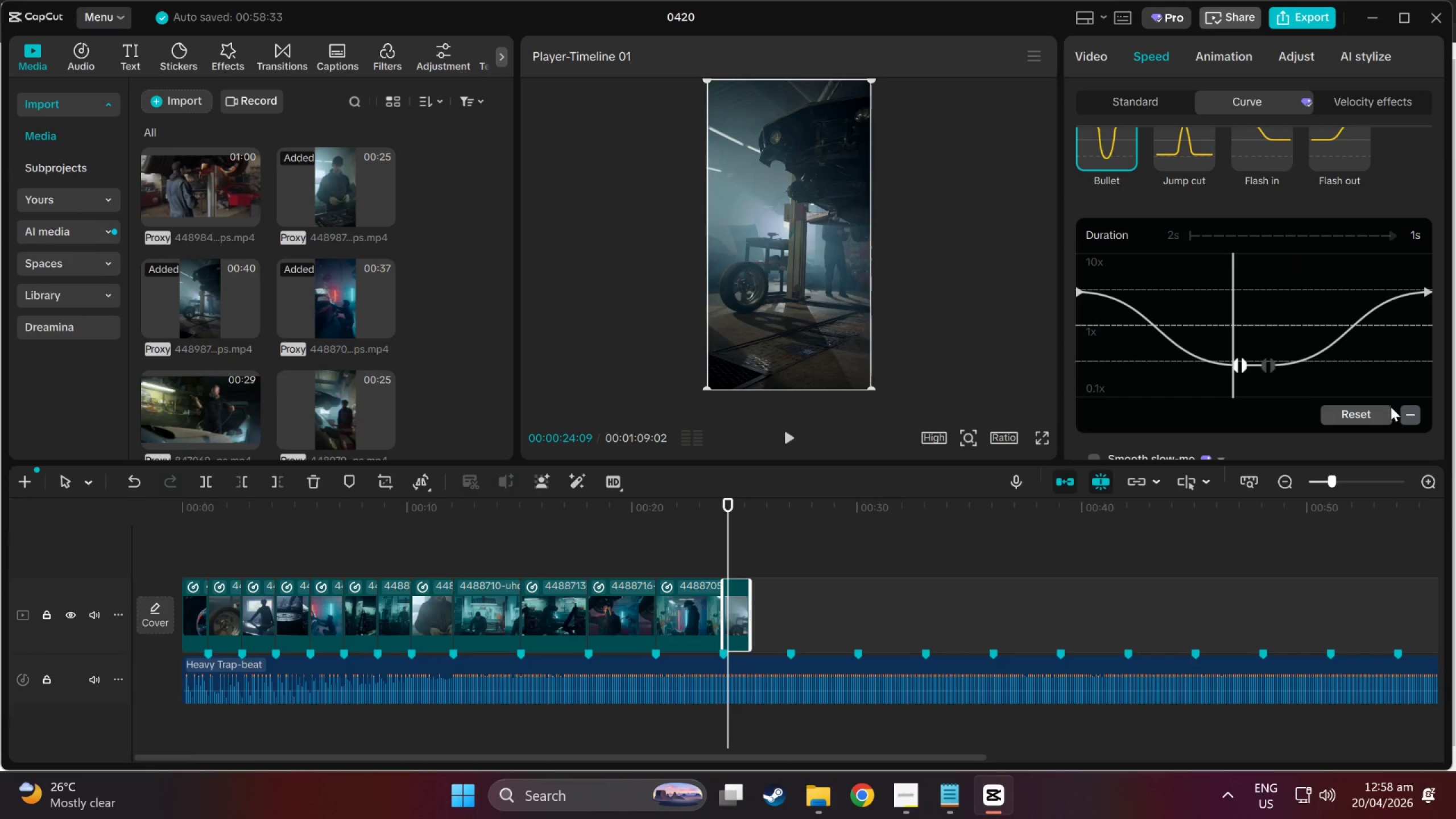 
left_click([1406, 412])
 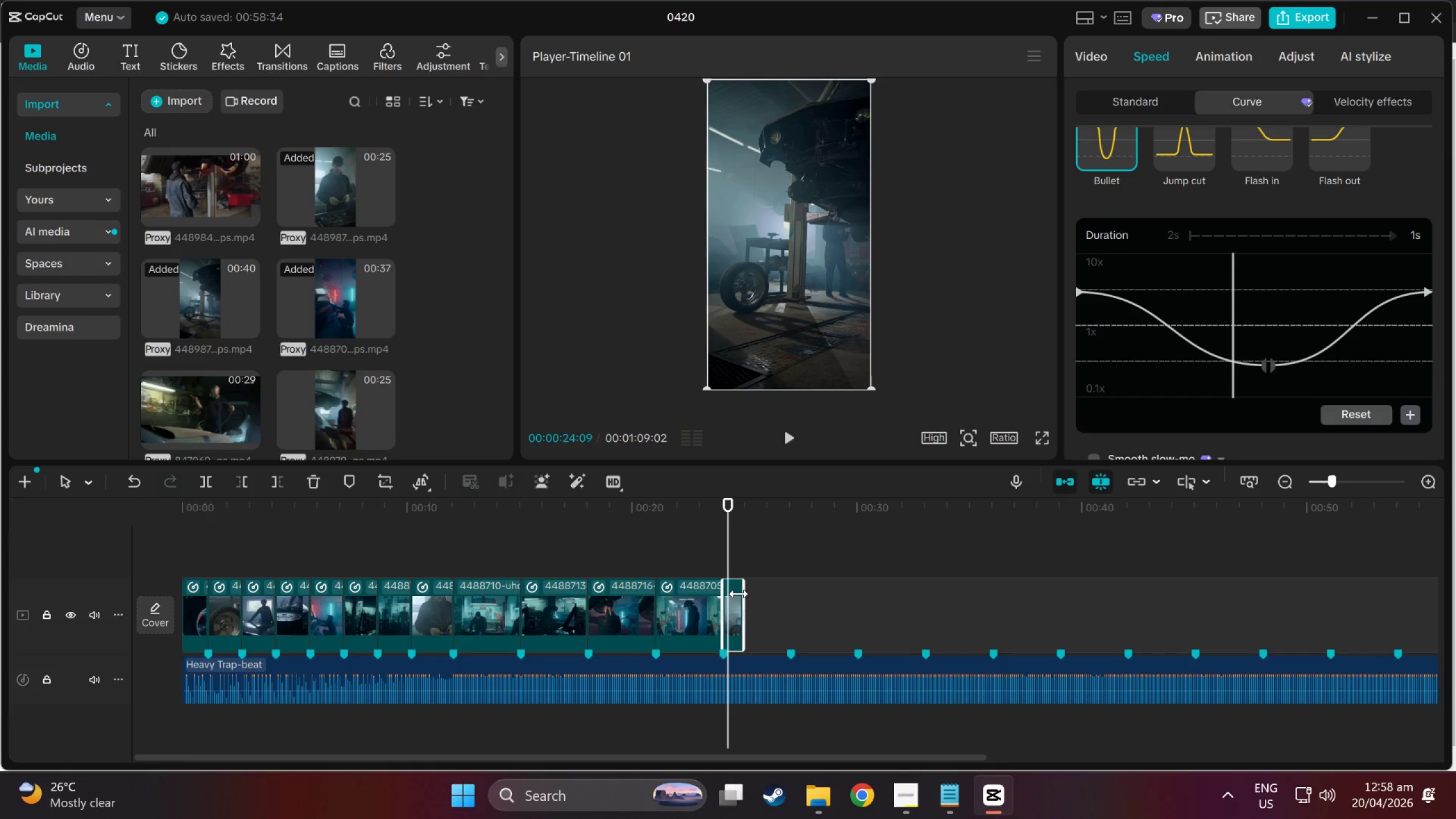 
left_click_drag(start_coordinate=[743, 597], to_coordinate=[785, 606])
 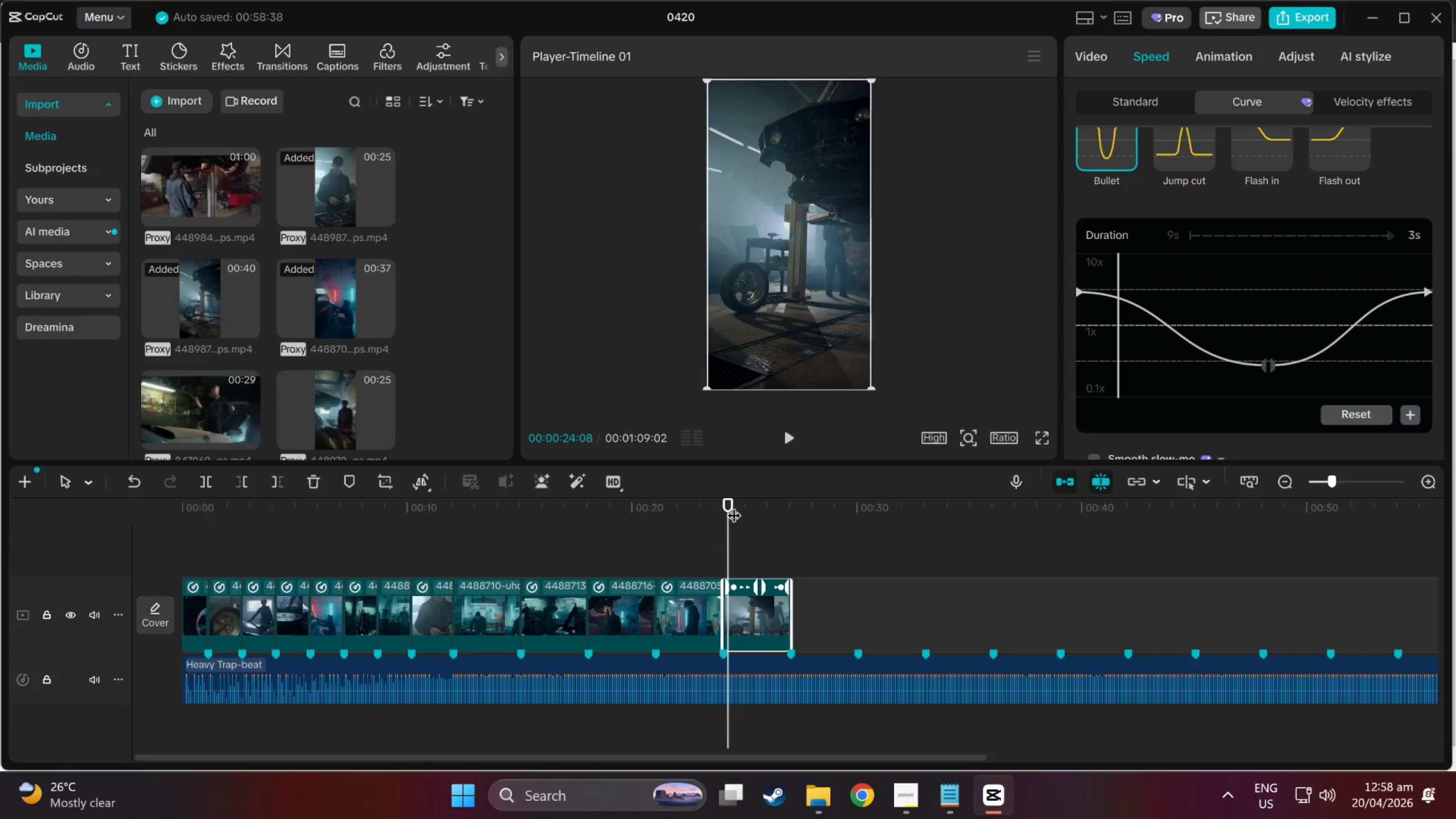 
left_click_drag(start_coordinate=[734, 504], to_coordinate=[792, 485])
 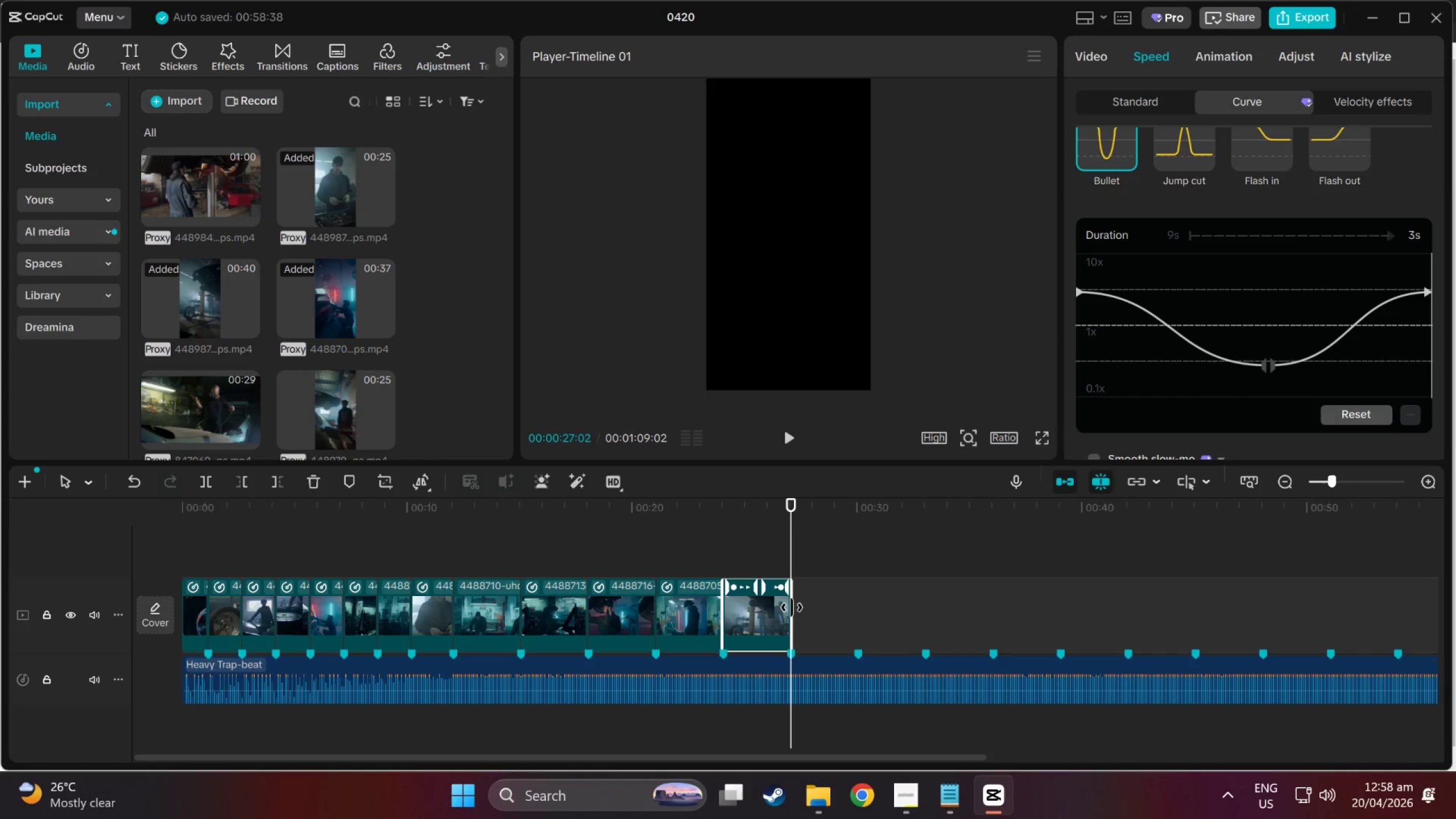 
left_click_drag(start_coordinate=[792, 607], to_coordinate=[855, 611])
 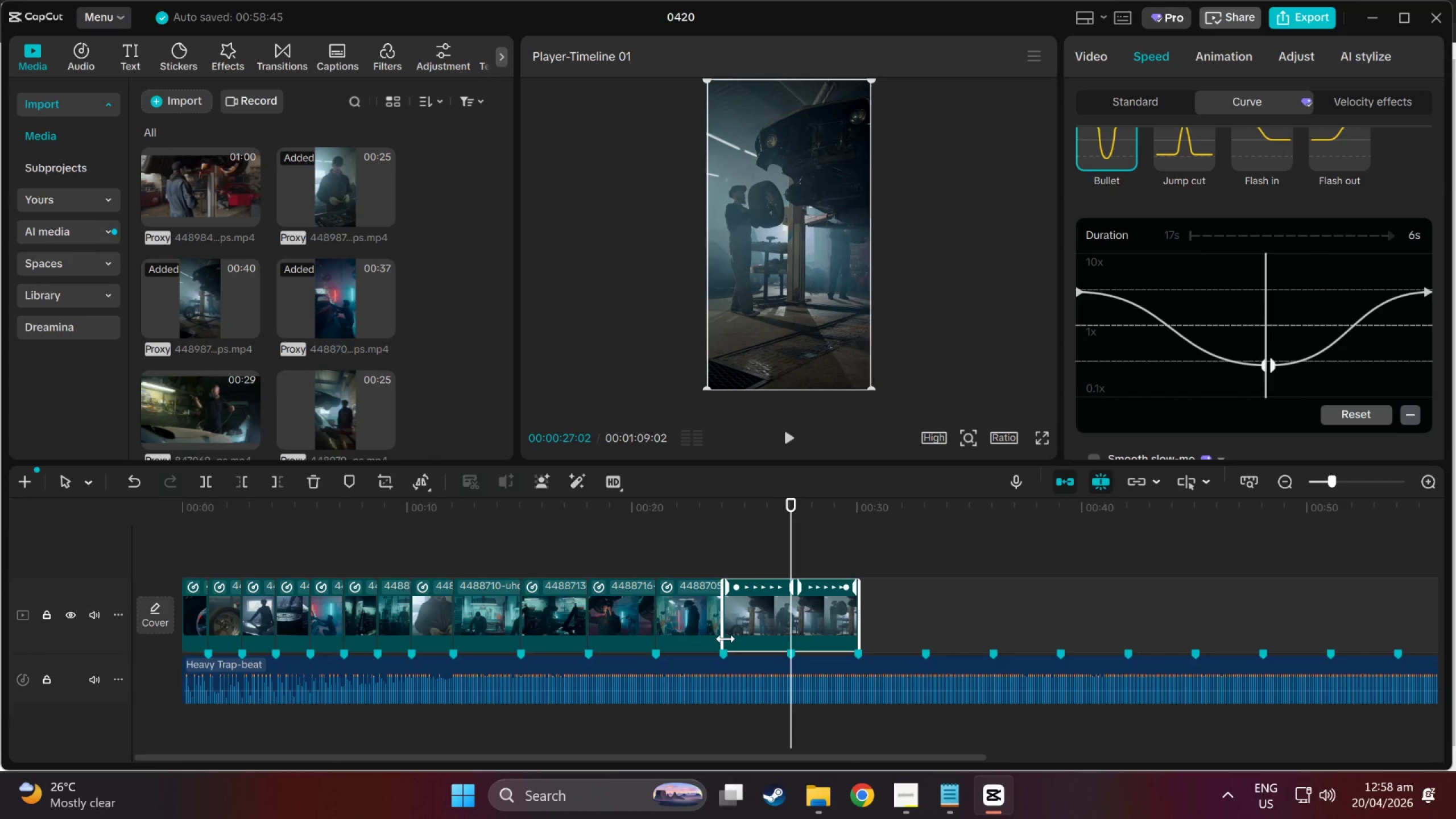 
left_click_drag(start_coordinate=[726, 634], to_coordinate=[743, 633])
 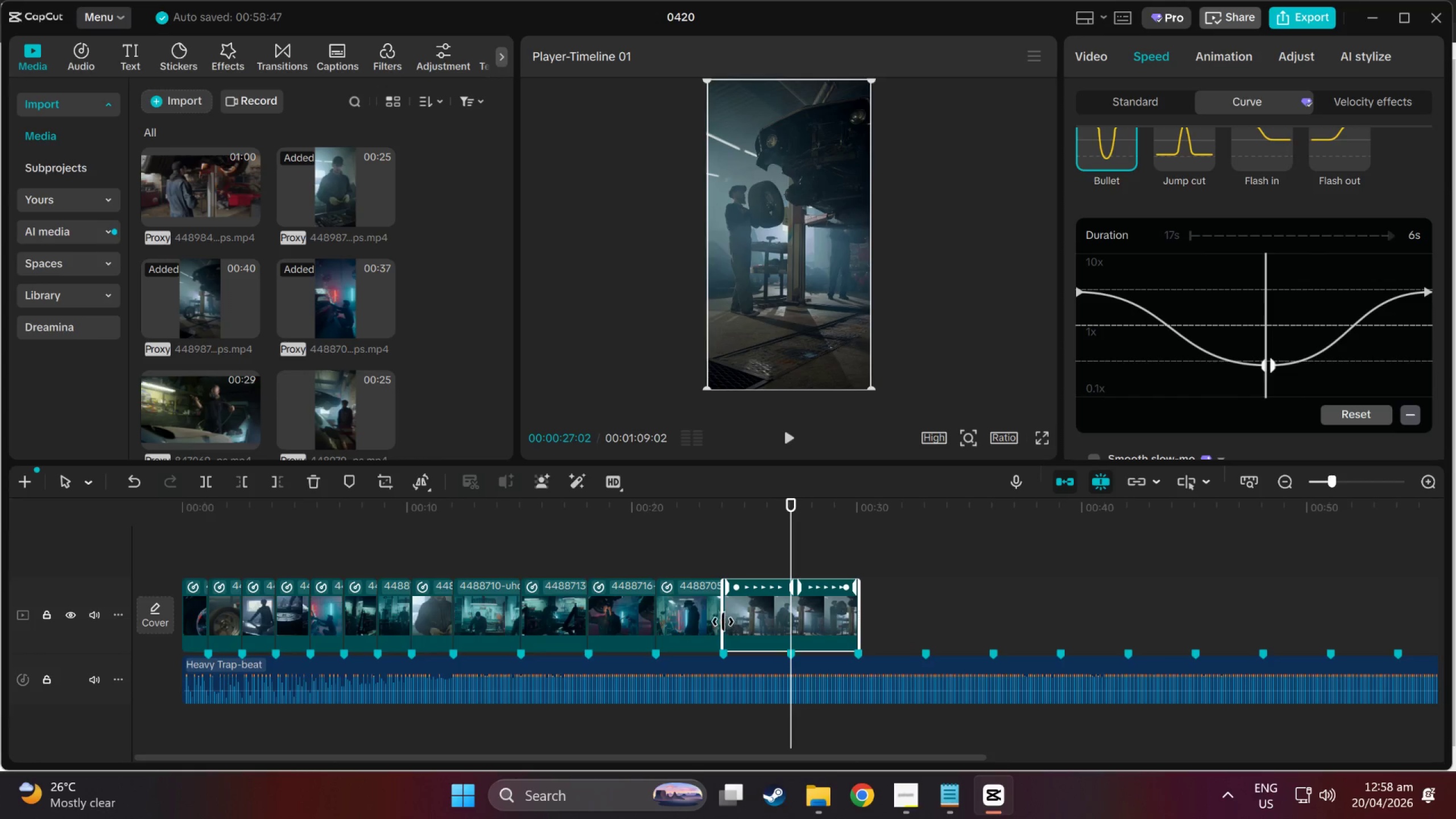 
left_click_drag(start_coordinate=[723, 622], to_coordinate=[794, 623])
 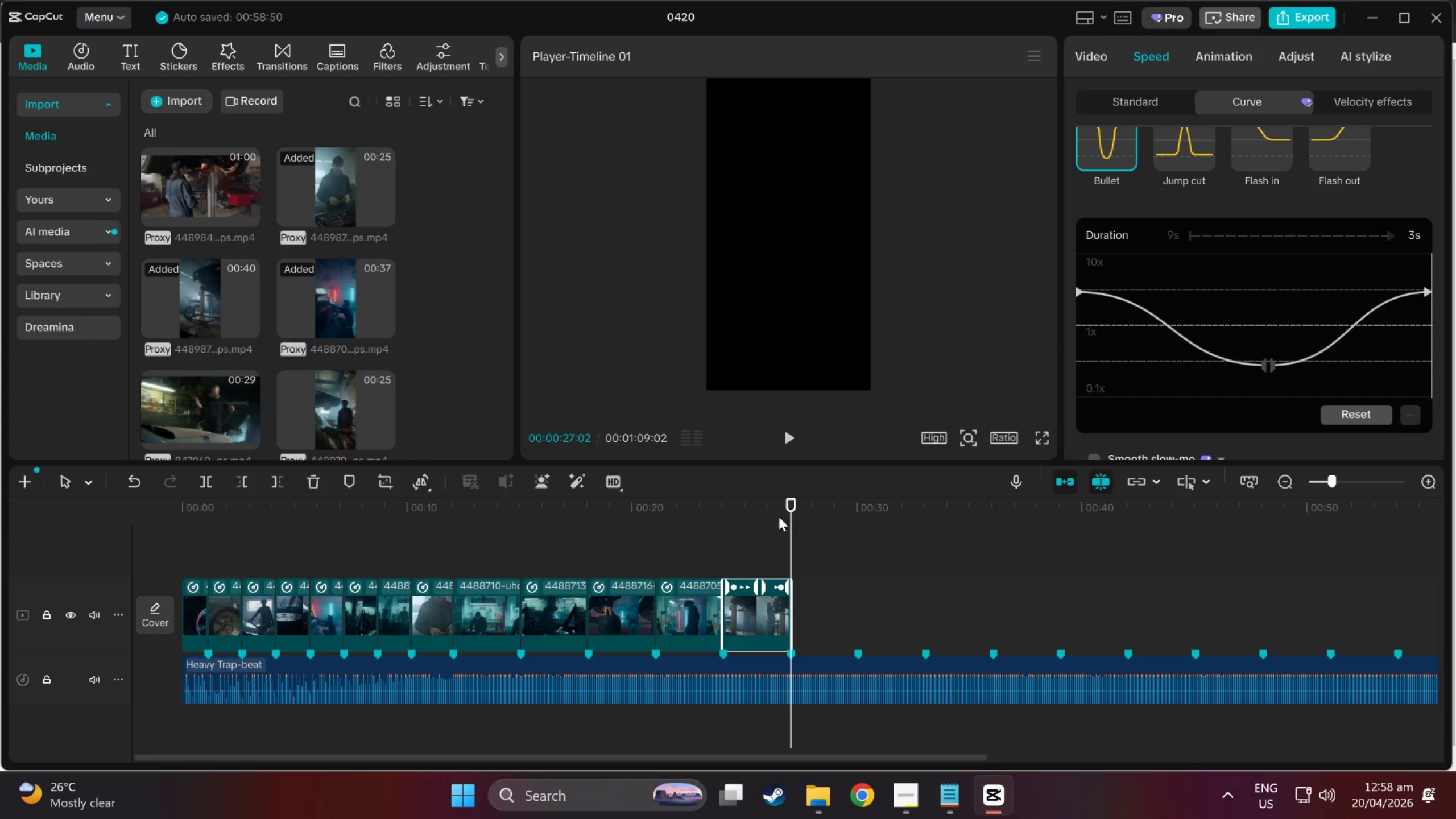 
left_click_drag(start_coordinate=[798, 502], to_coordinate=[731, 507])
 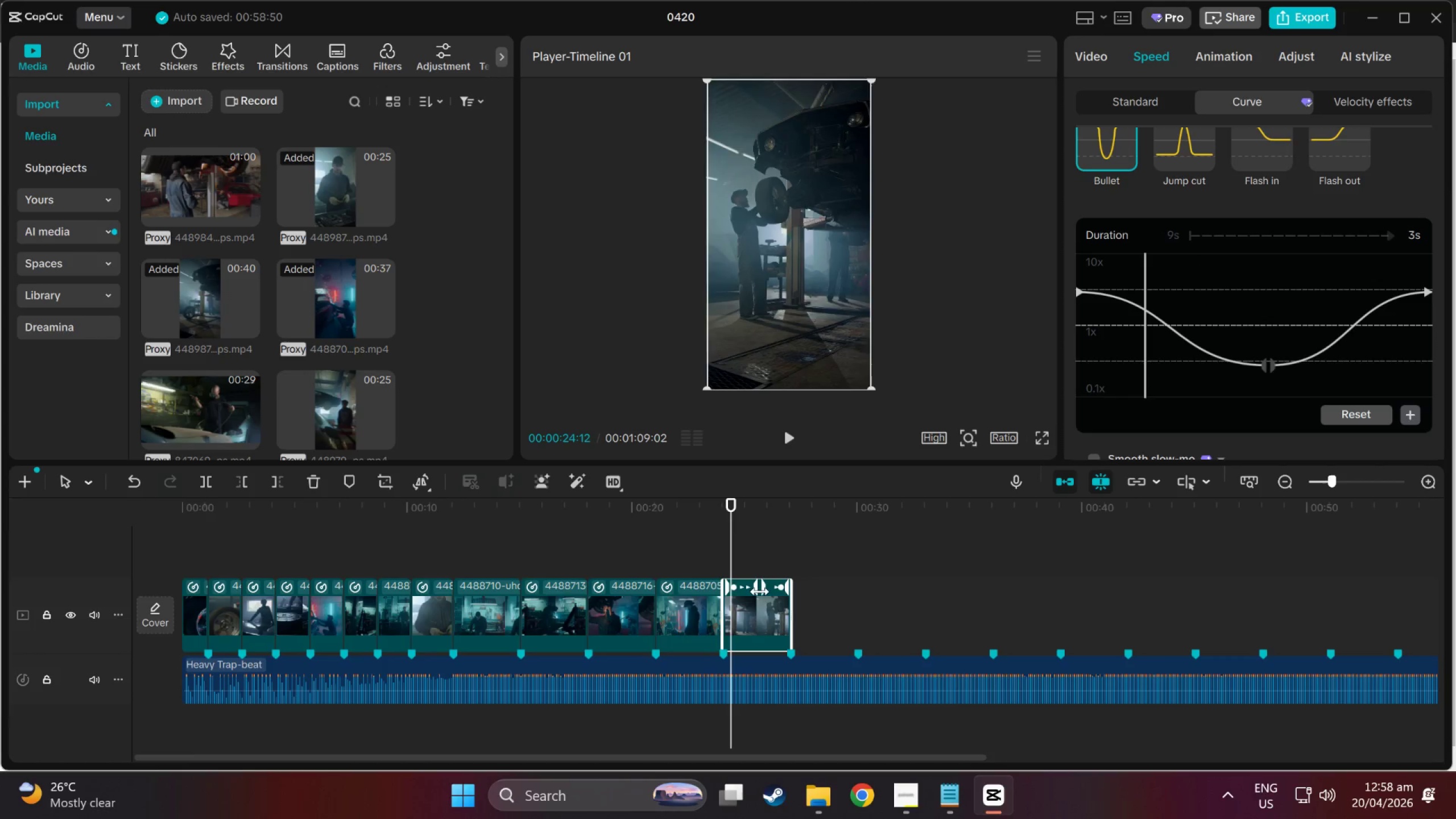 
left_click_drag(start_coordinate=[758, 590], to_coordinate=[652, 587])
 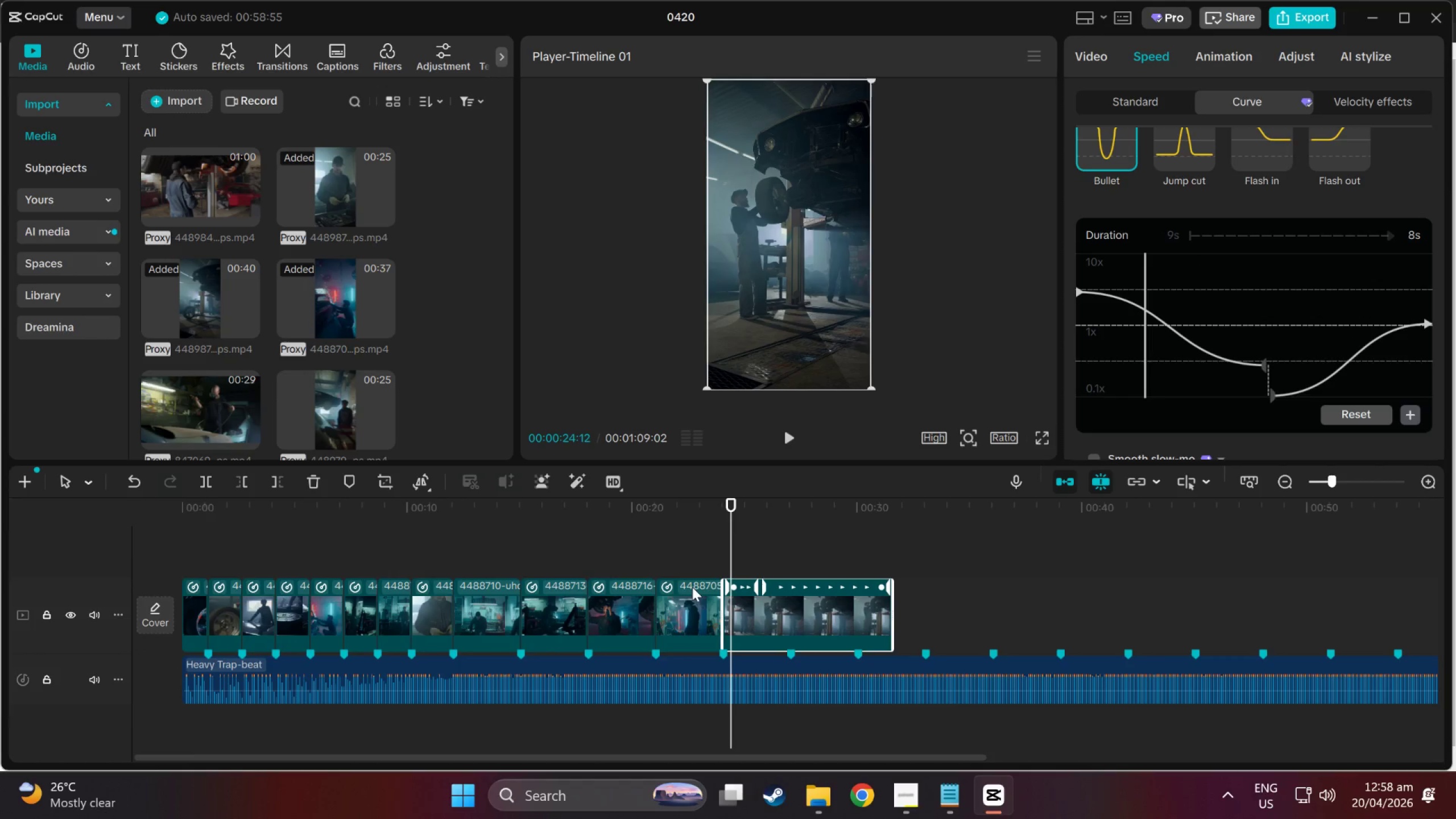 
key(Control+Z)
 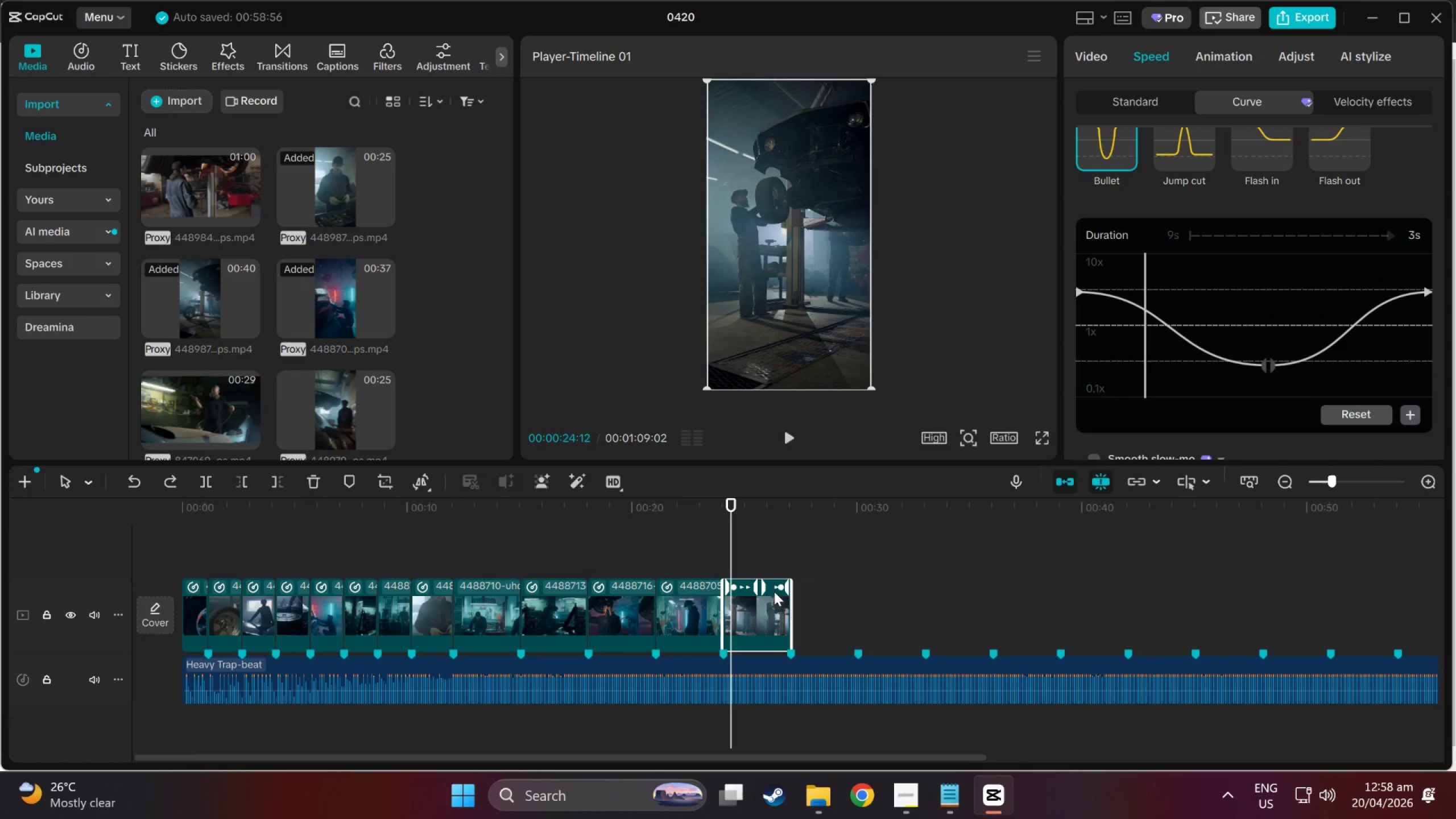 
left_click([781, 588])
 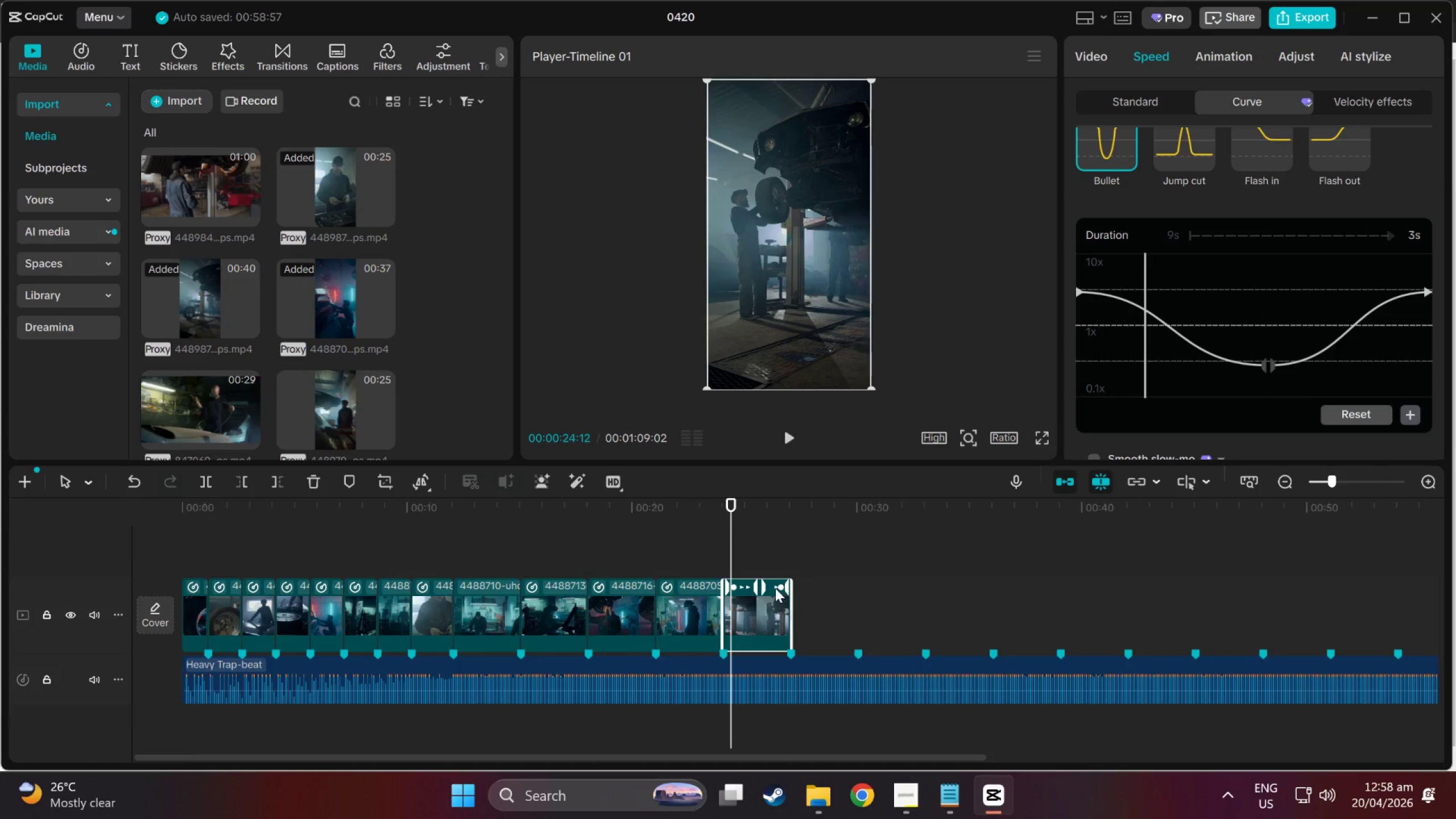 
left_click_drag(start_coordinate=[775, 588], to_coordinate=[250, 602])
 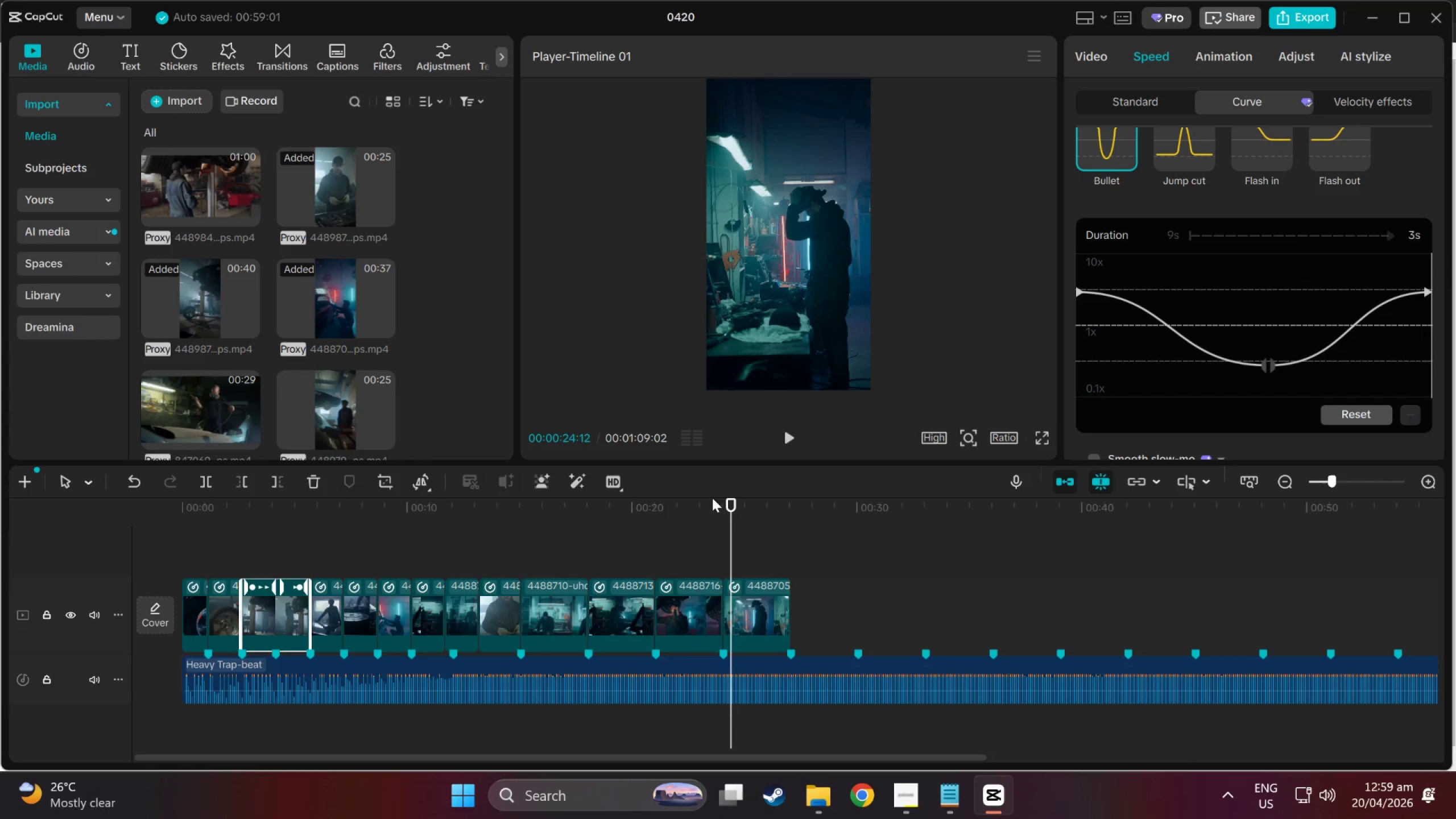 
left_click_drag(start_coordinate=[727, 501], to_coordinate=[60, 545])
 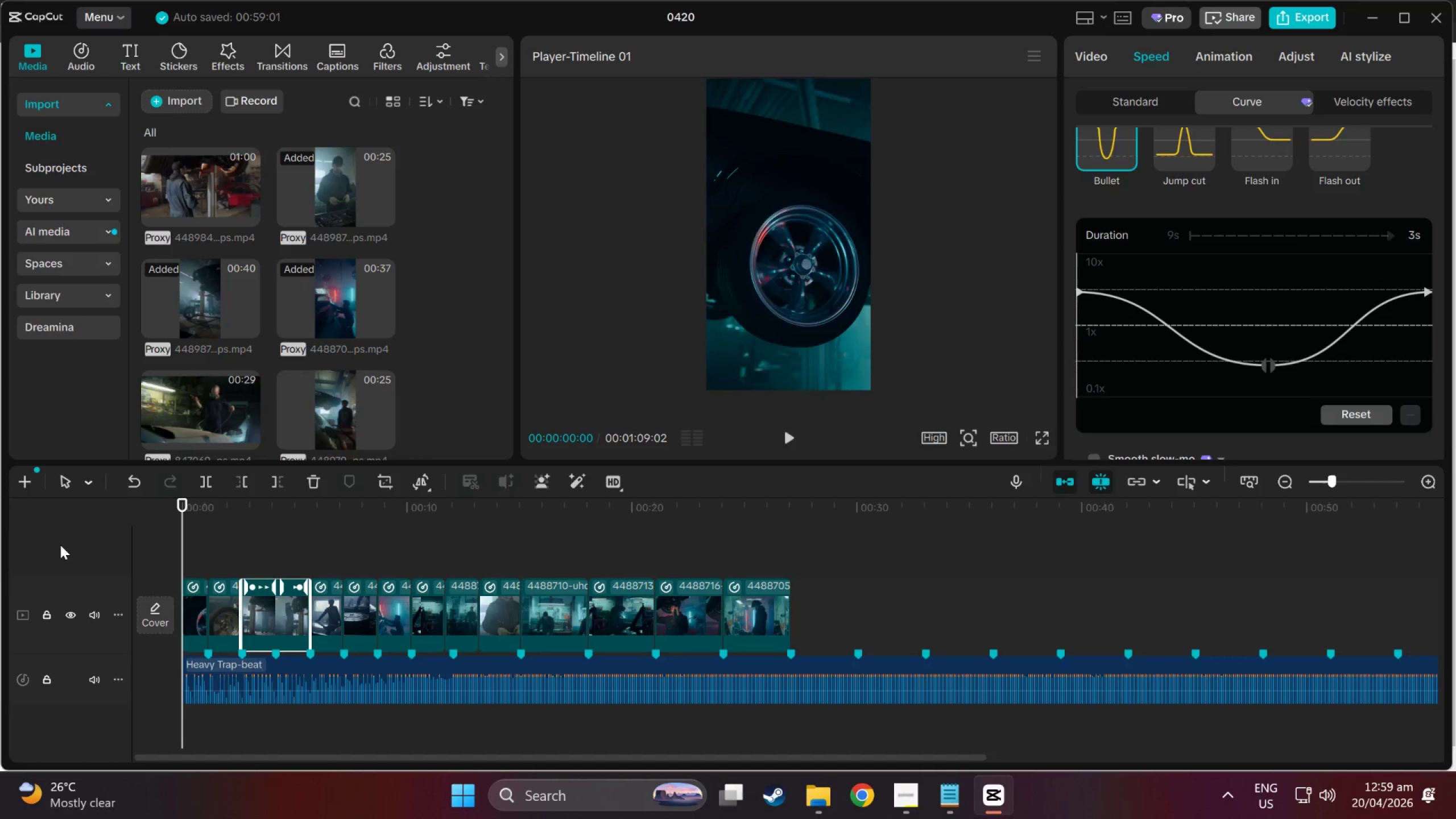 
key(Space)
 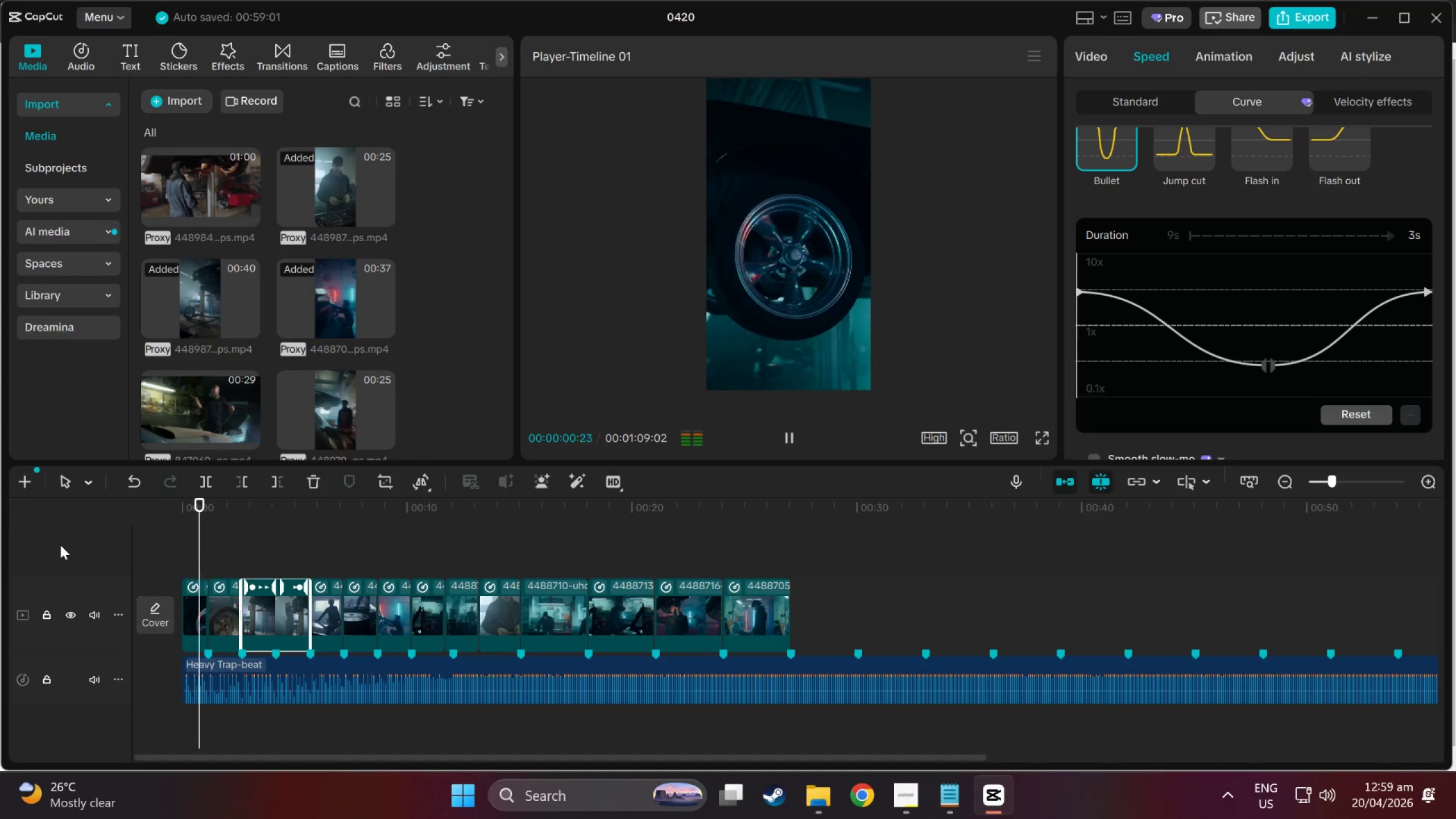 
key(Space)
 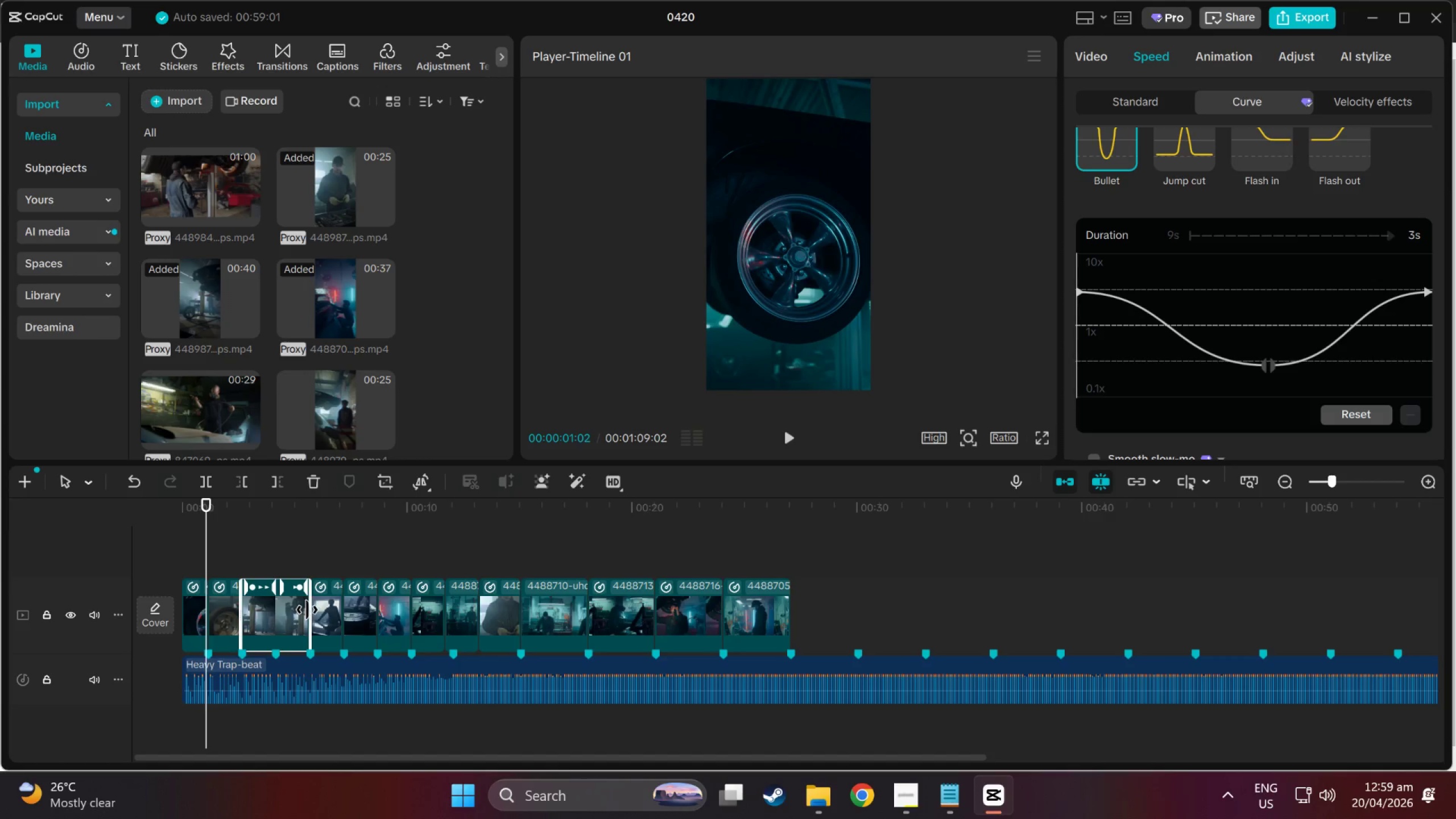 
left_click_drag(start_coordinate=[308, 610], to_coordinate=[270, 608])
 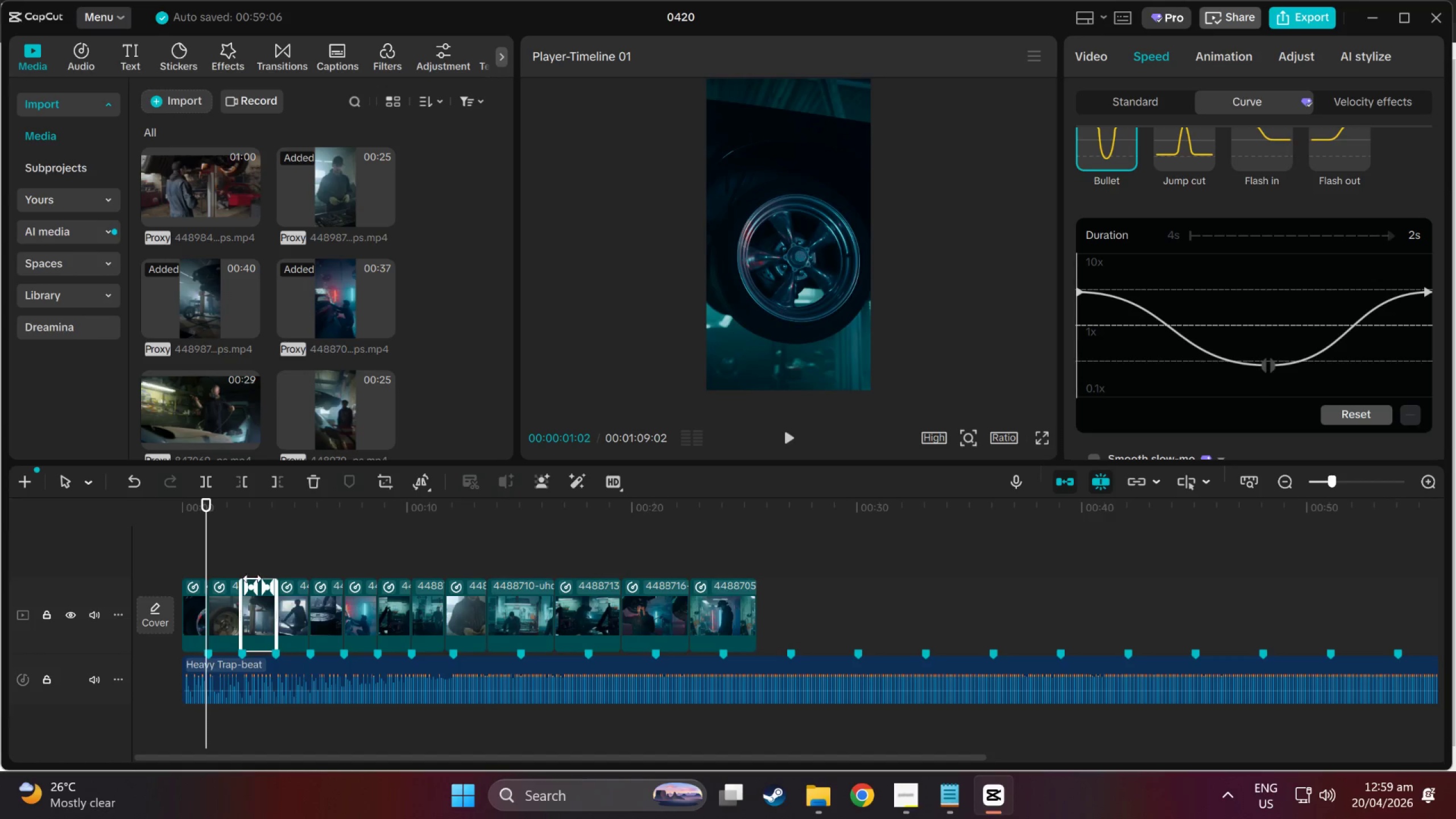 
key(Space)
 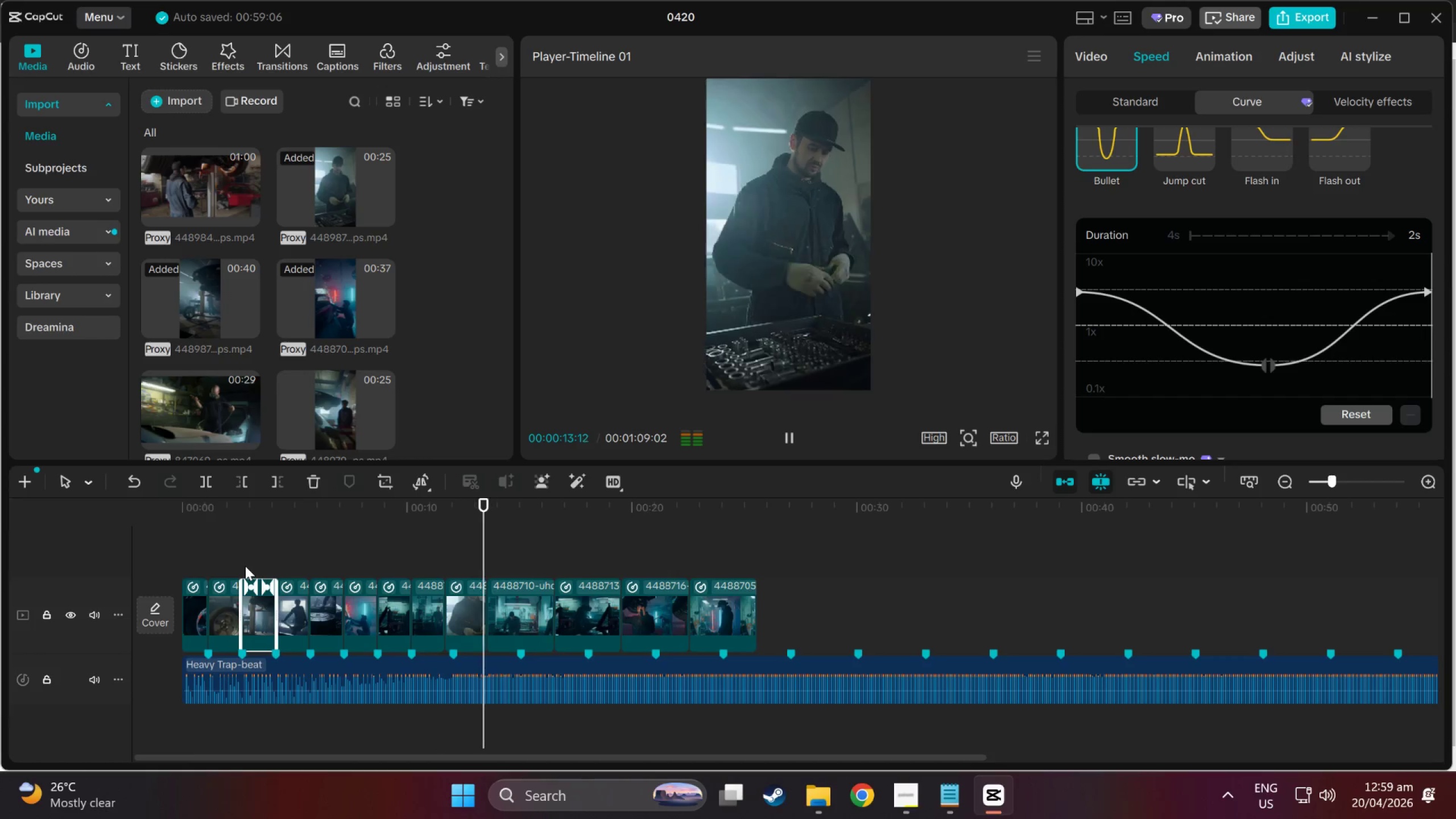 
wait(17.42)
 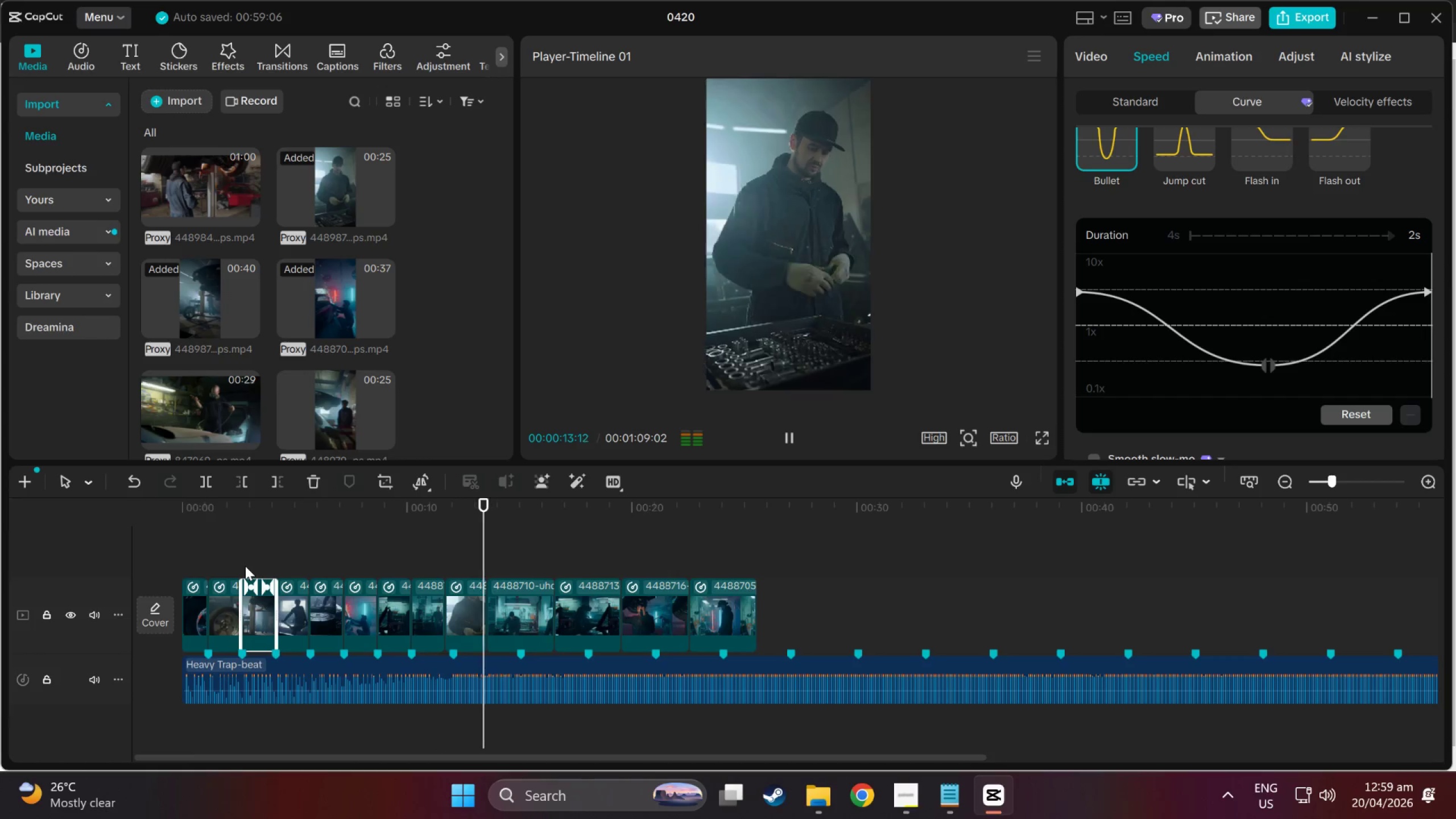 
left_click([531, 609])
 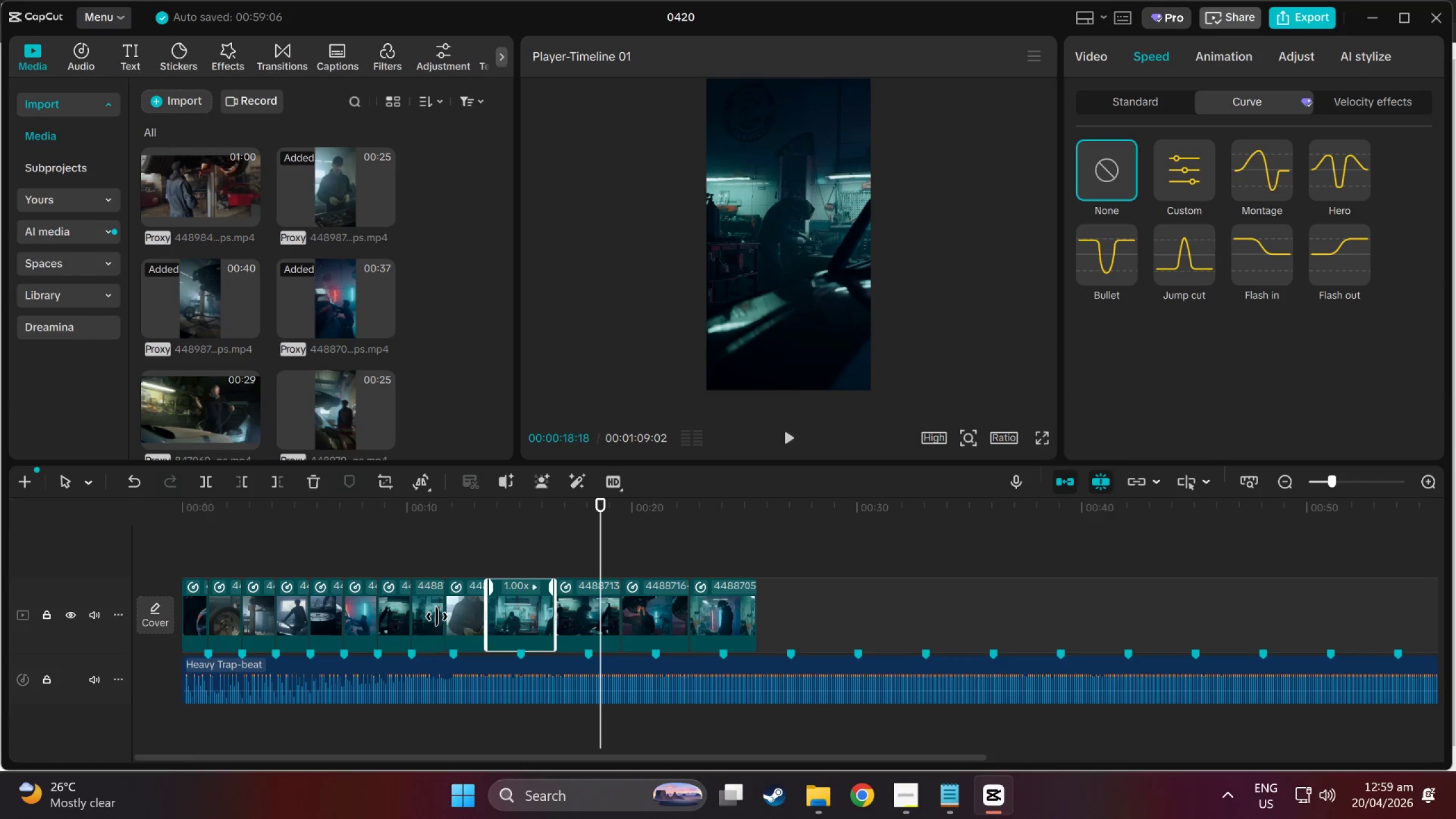 
left_click([430, 619])
 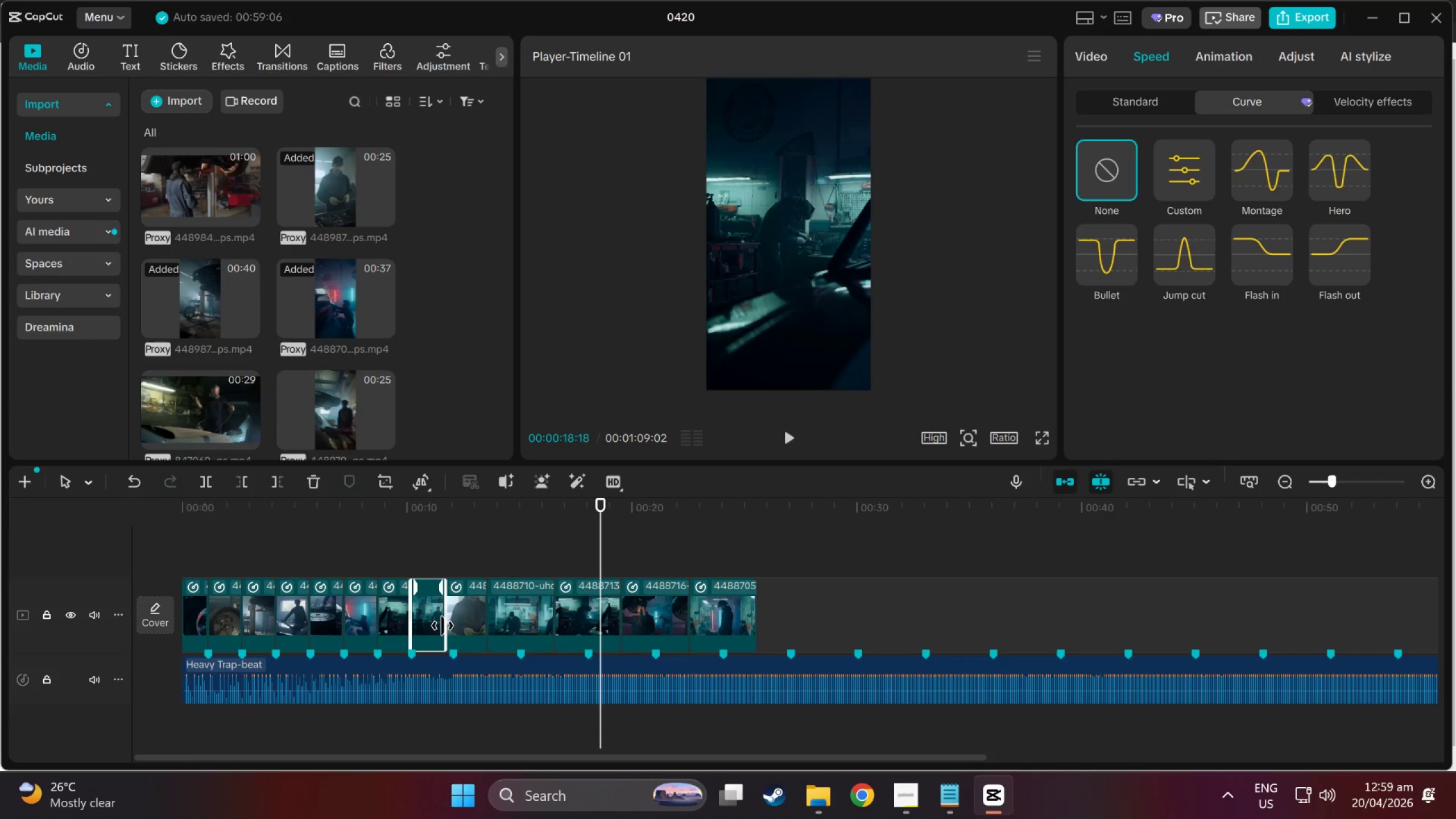 
left_click_drag(start_coordinate=[442, 626], to_coordinate=[452, 627])
 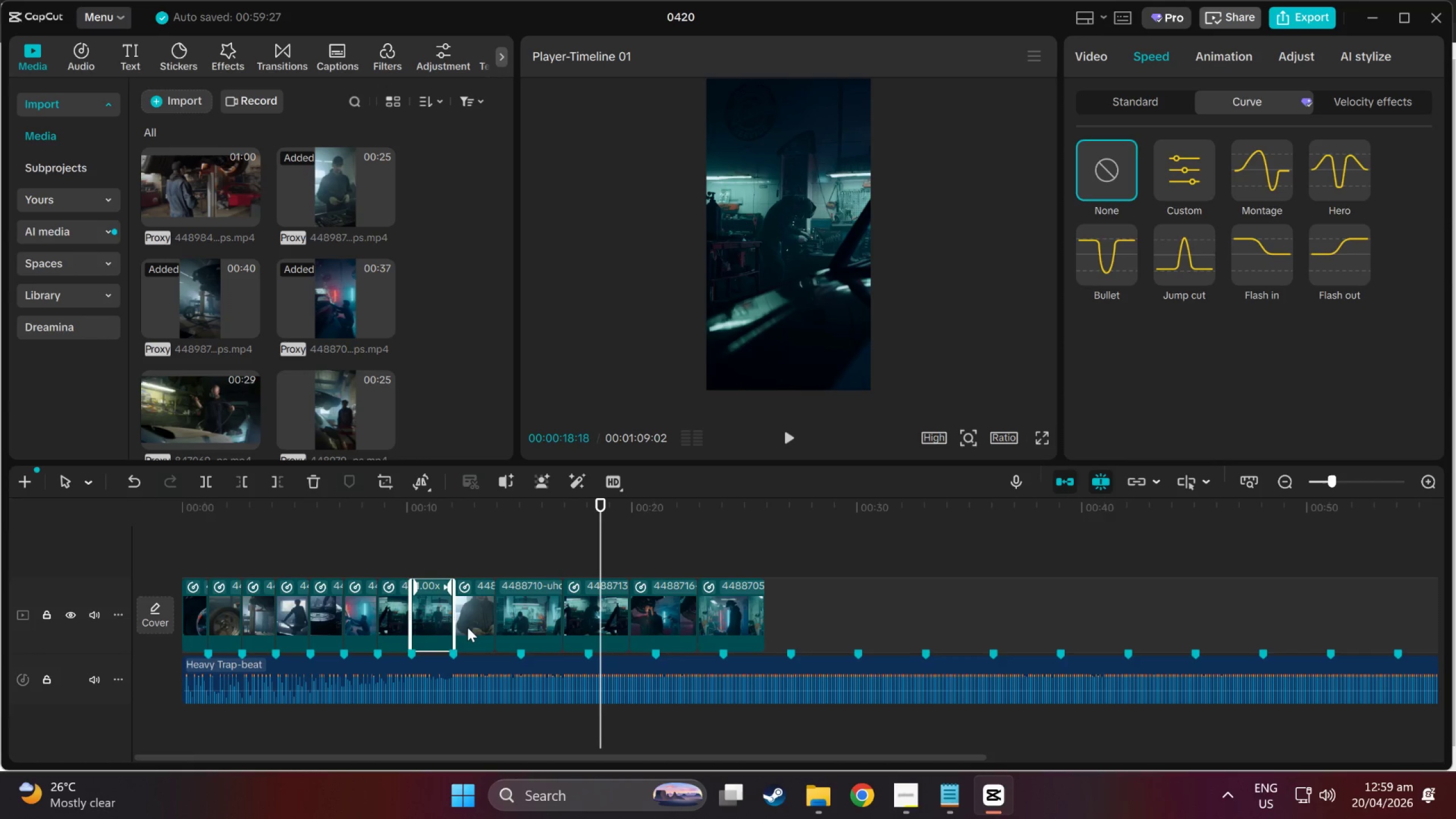 
left_click([468, 627])
 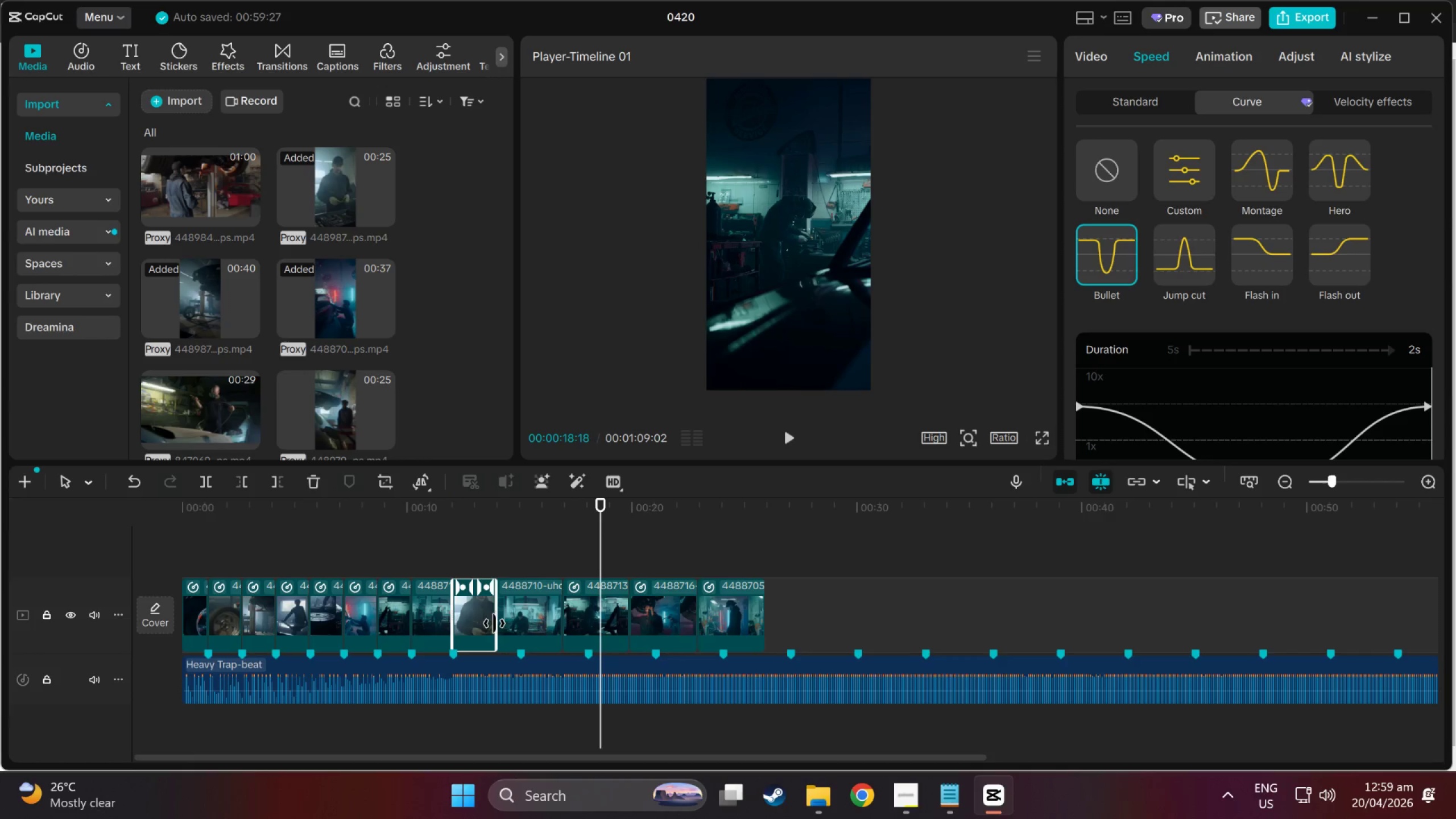 
left_click_drag(start_coordinate=[494, 623], to_coordinate=[523, 628])
 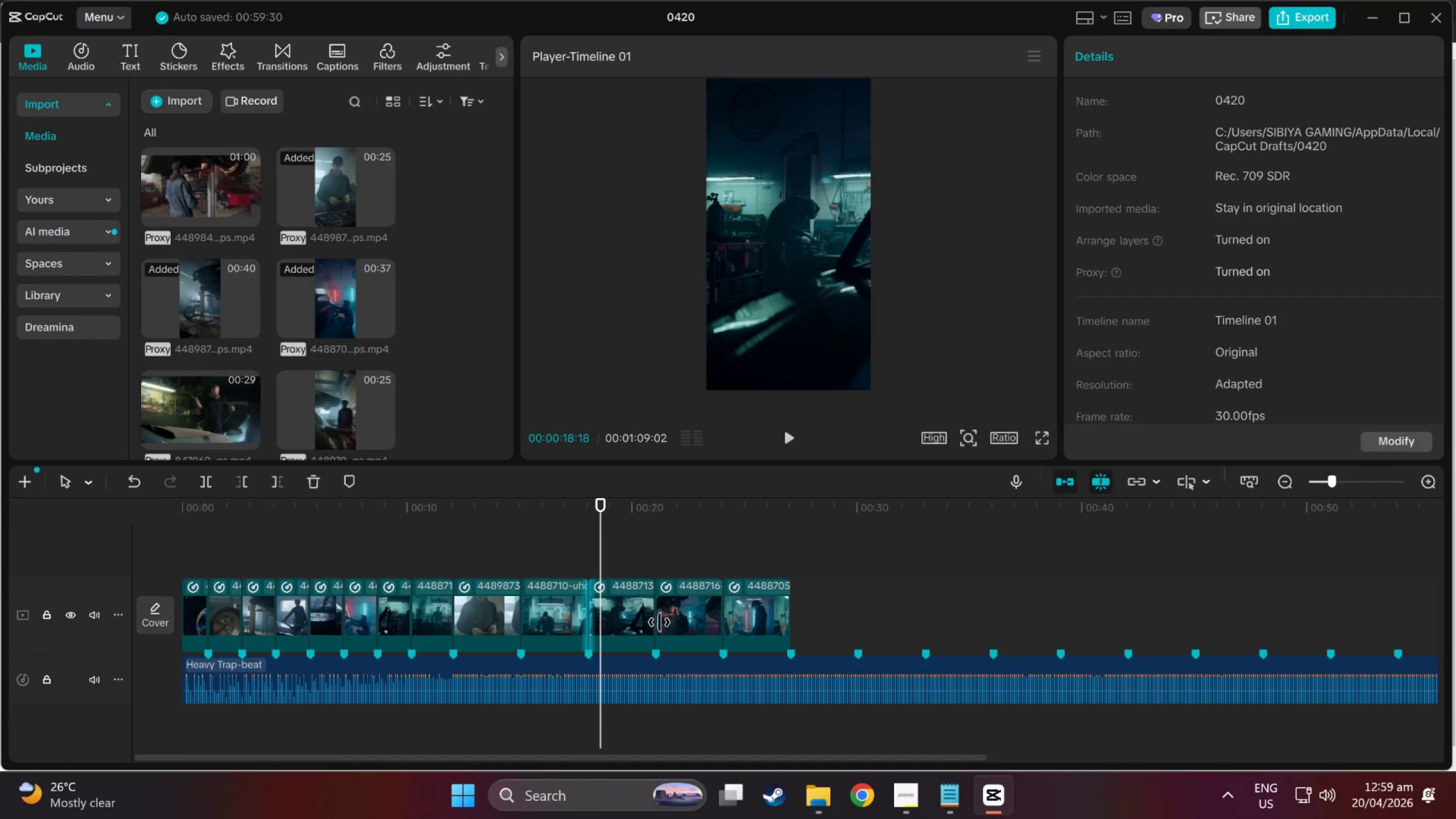 
wait(7.98)
 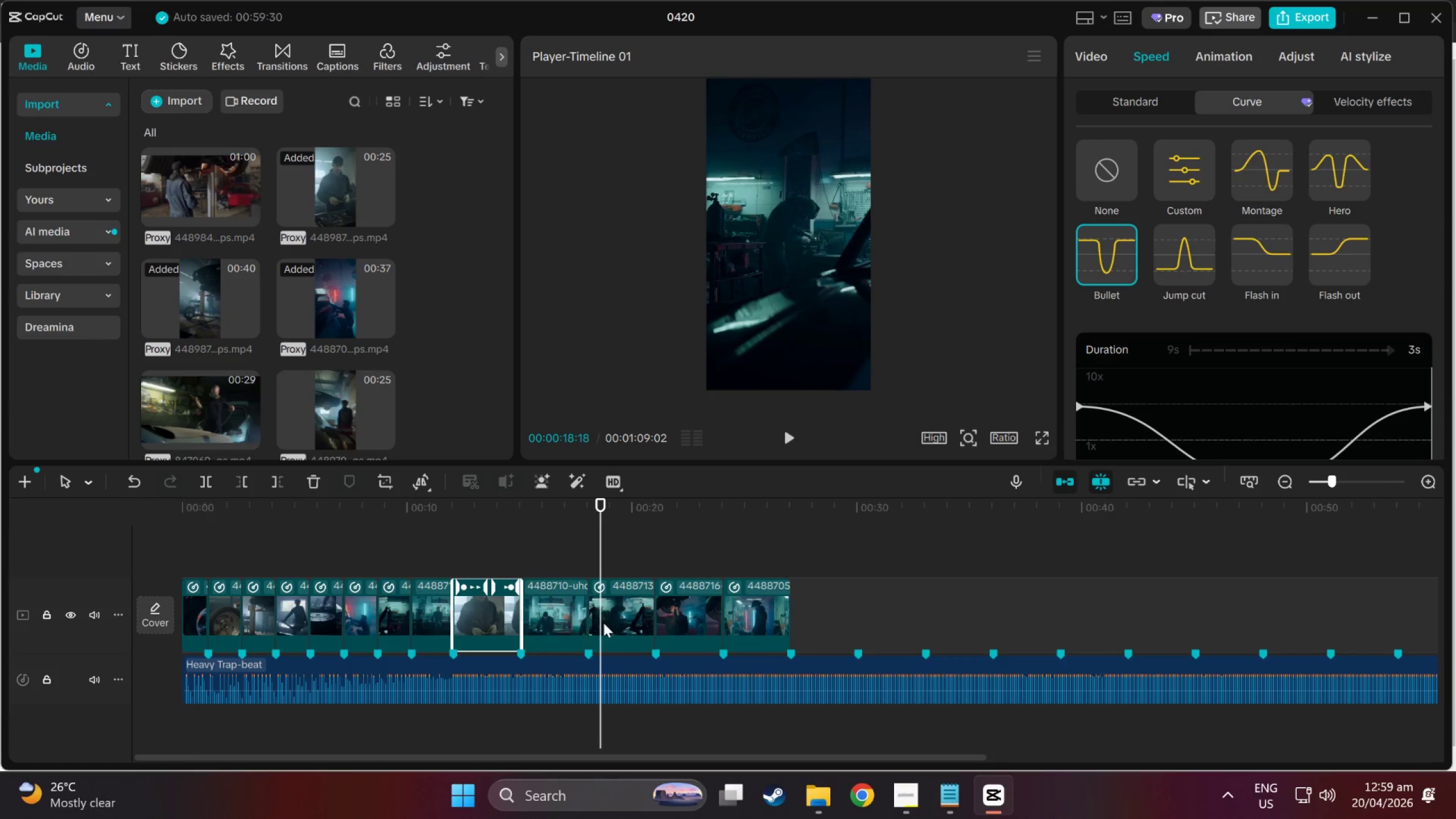 
left_click_drag(start_coordinate=[603, 503], to_coordinate=[0, 503])
 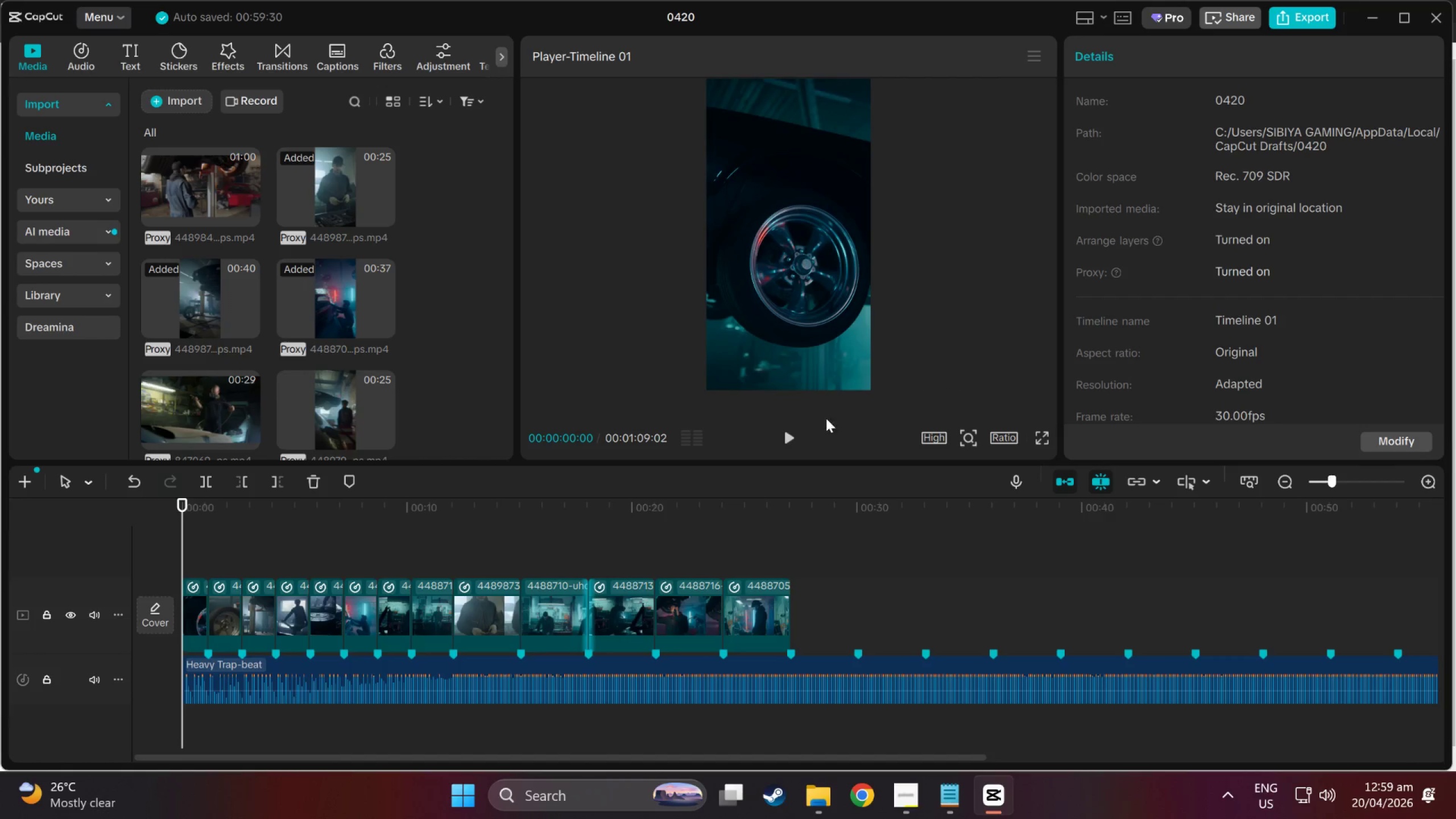 
left_click([780, 441])
 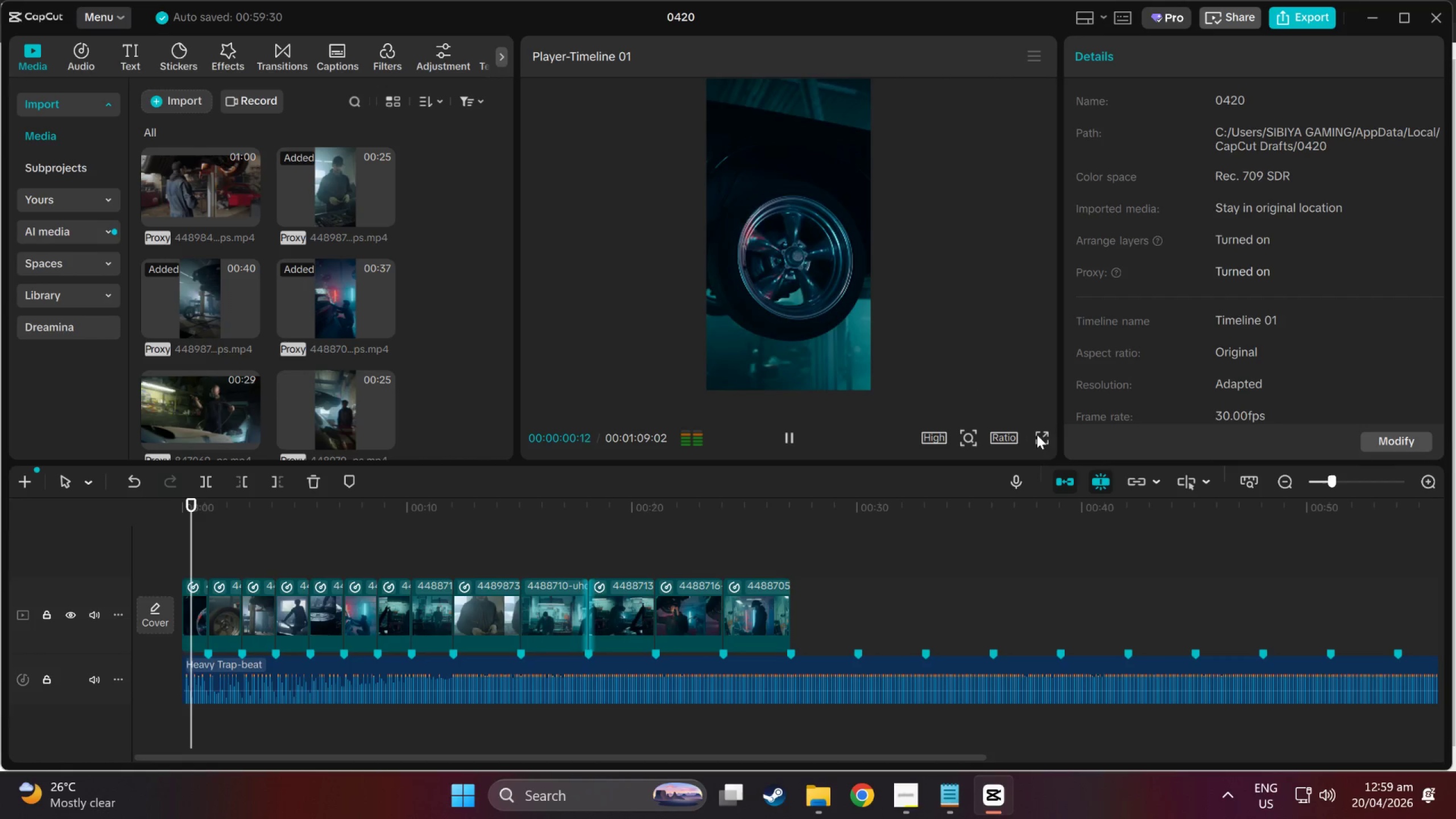 
left_click([1044, 438])
 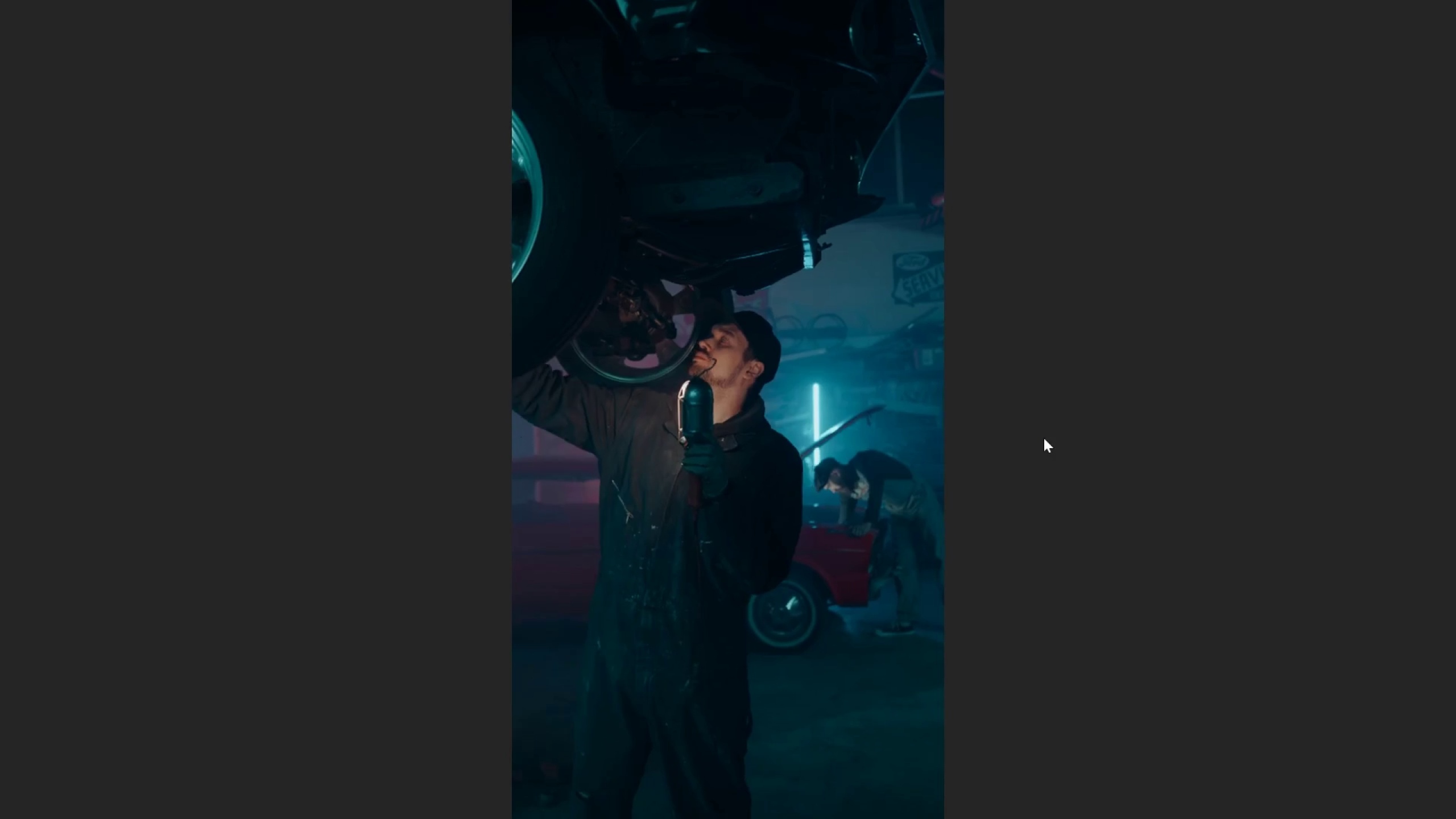 
wait(28.11)
 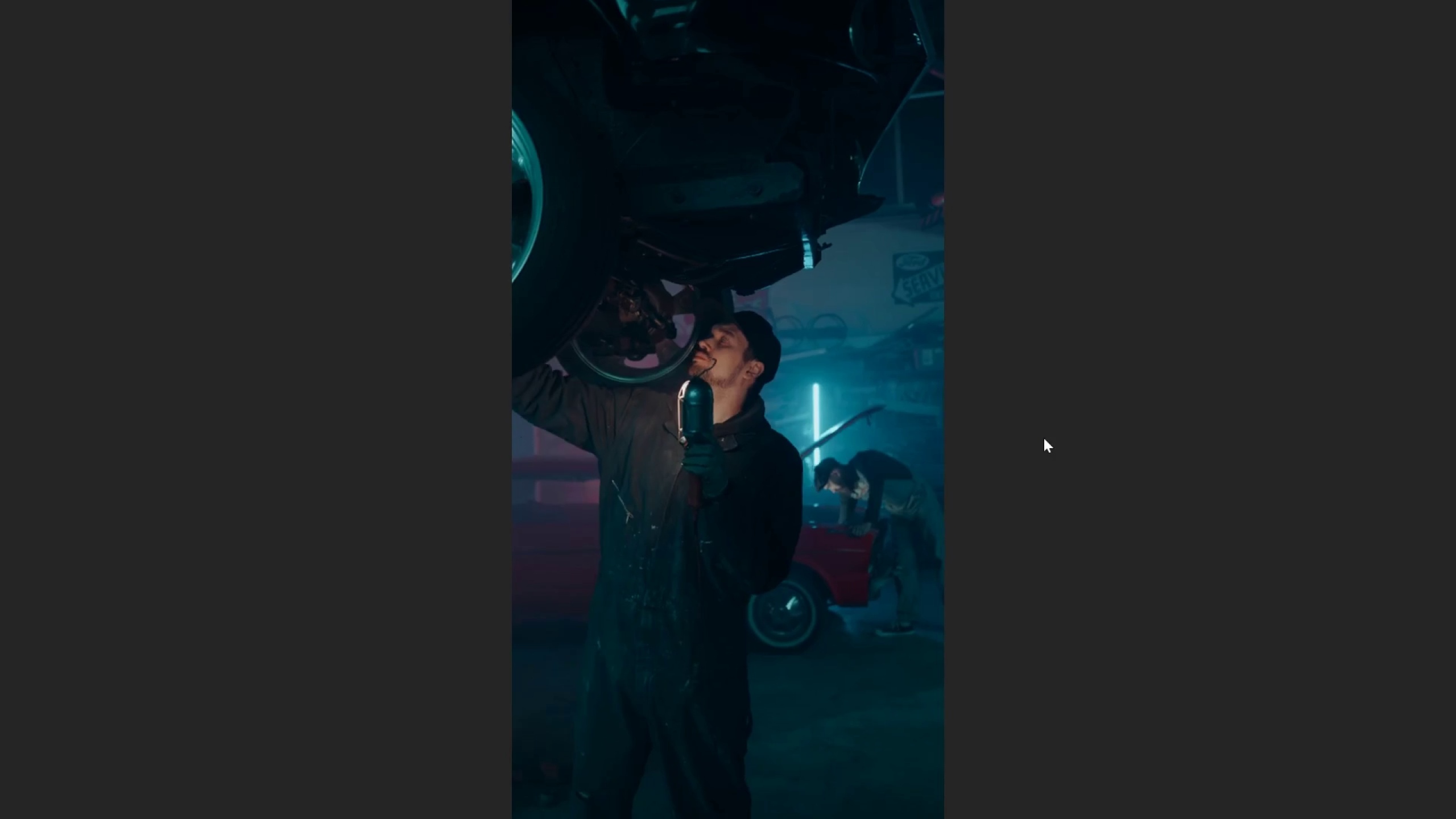 
key(Escape)
 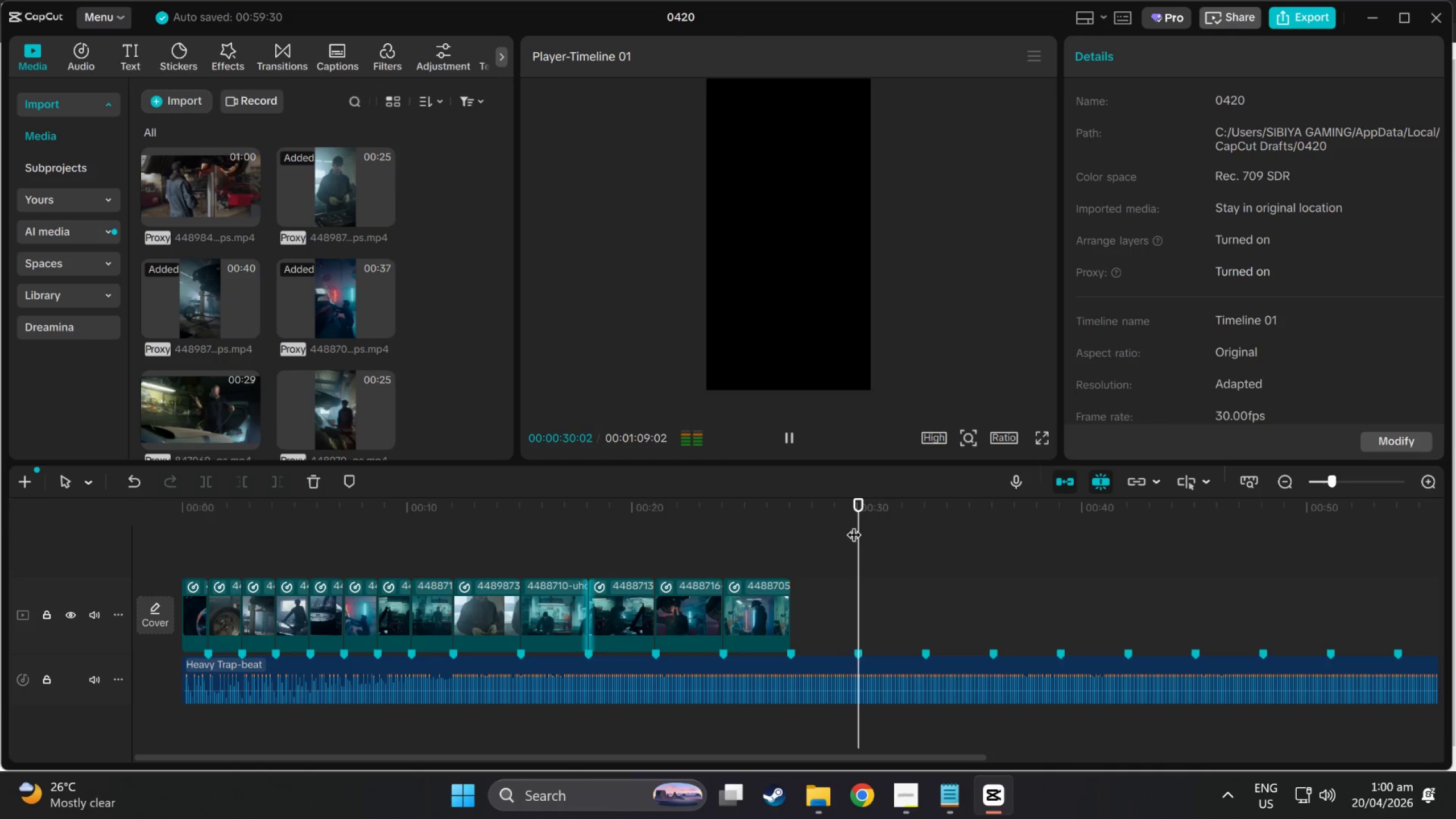 
left_click_drag(start_coordinate=[878, 505], to_coordinate=[140, 621])
 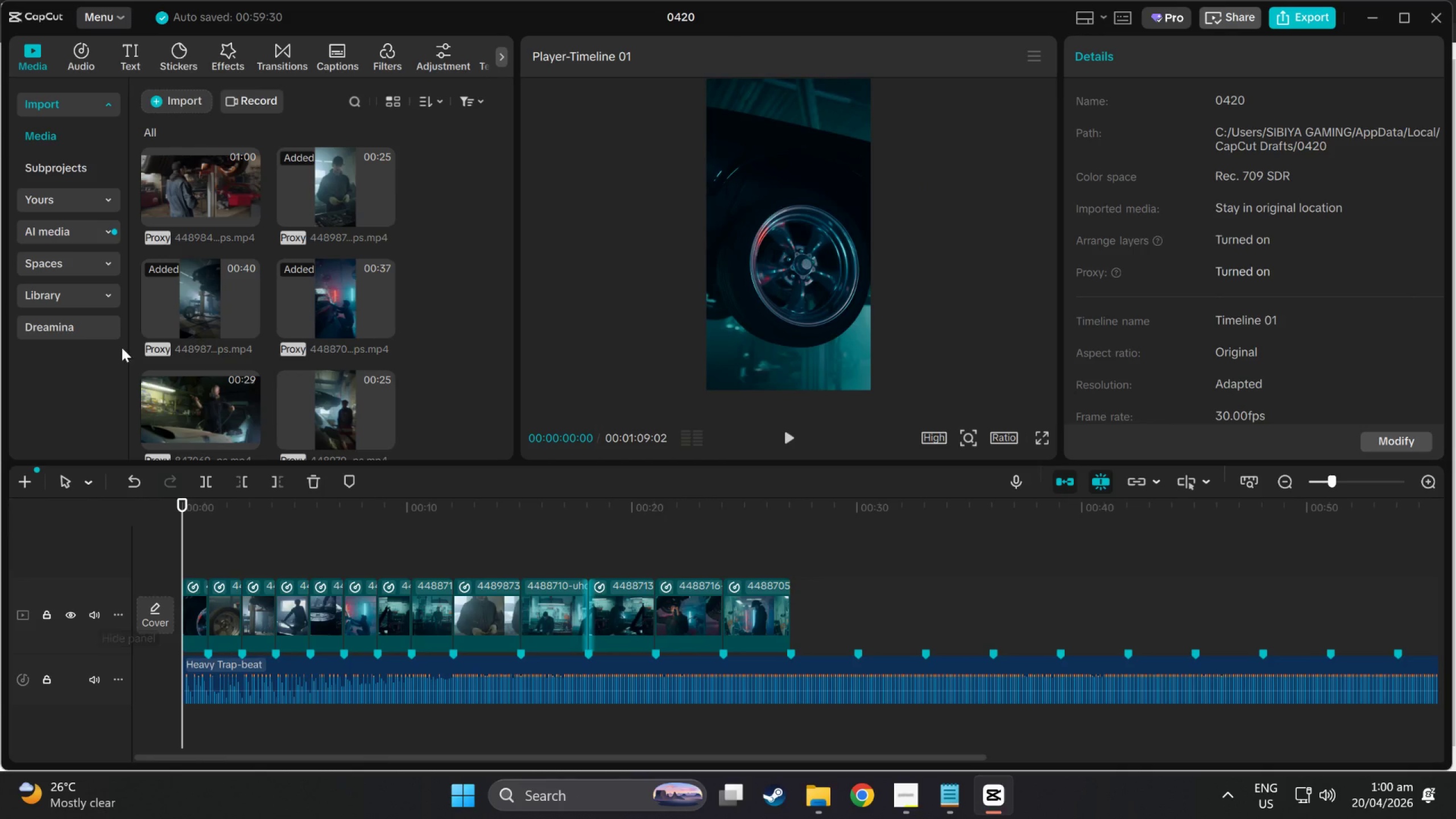 
scroll: coordinate [158, 305], scroll_direction: down, amount: 12.0
 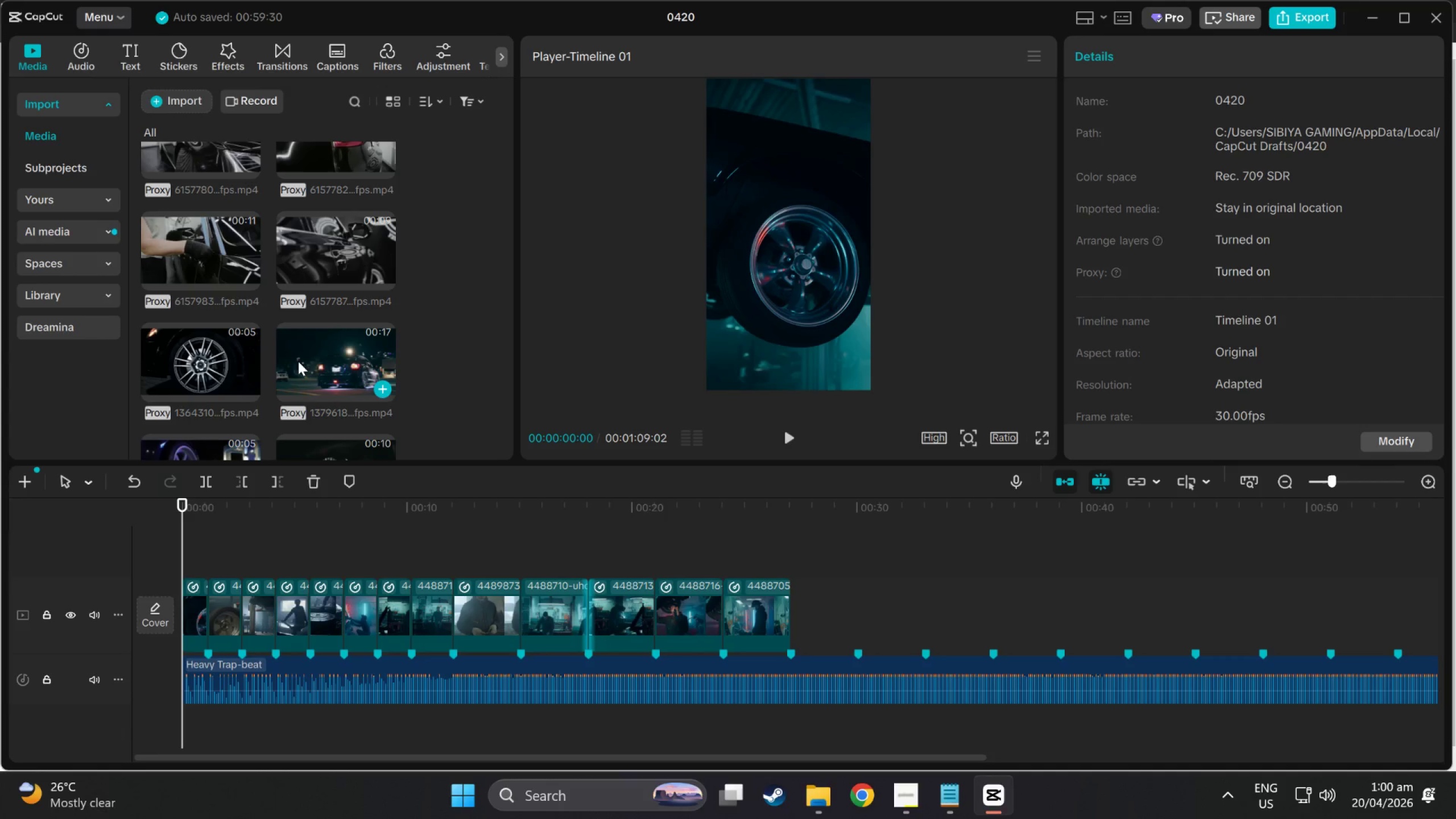 
scroll: coordinate [218, 326], scroll_direction: up, amount: 1.0
 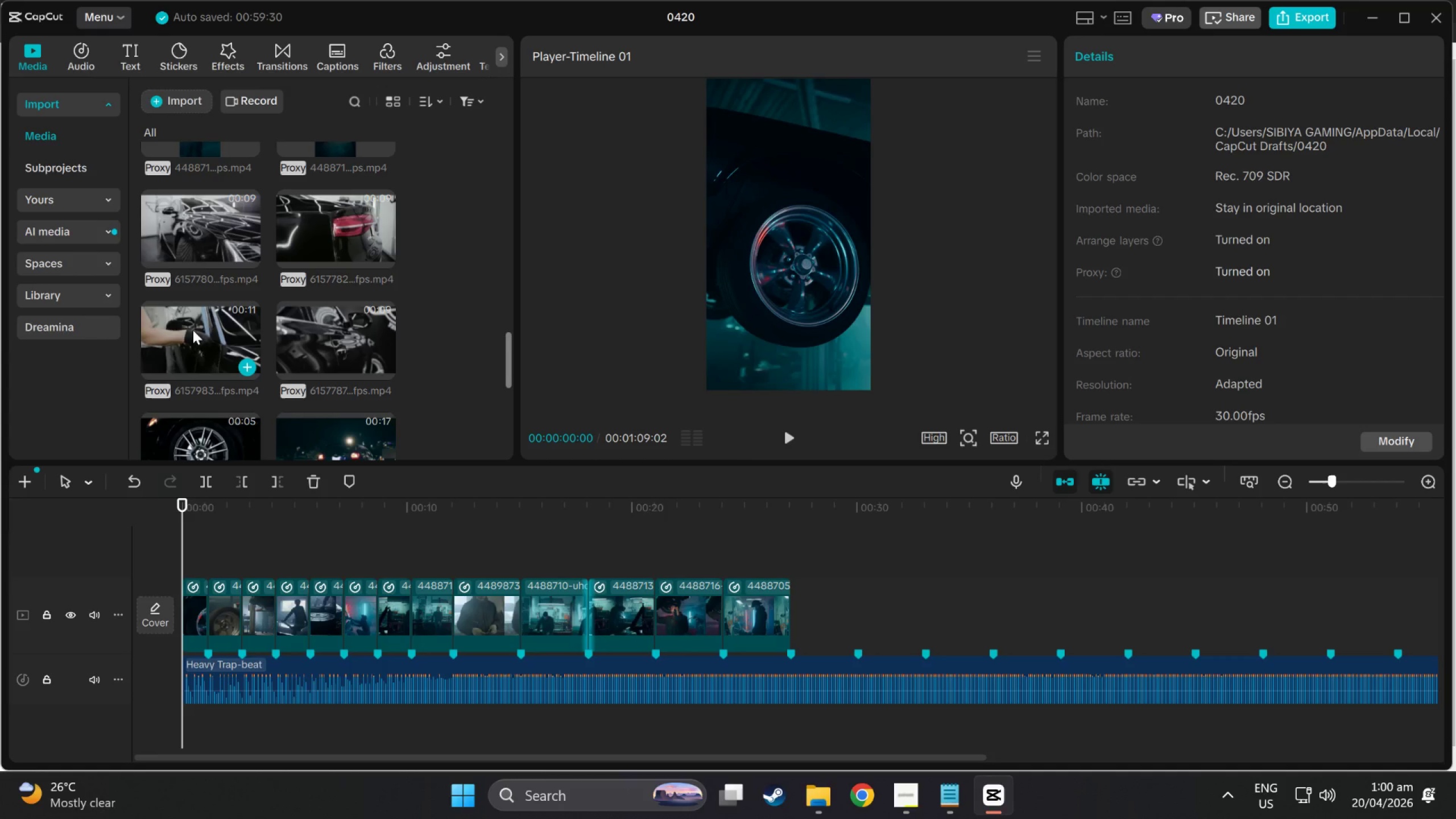 
left_click([192, 330])
 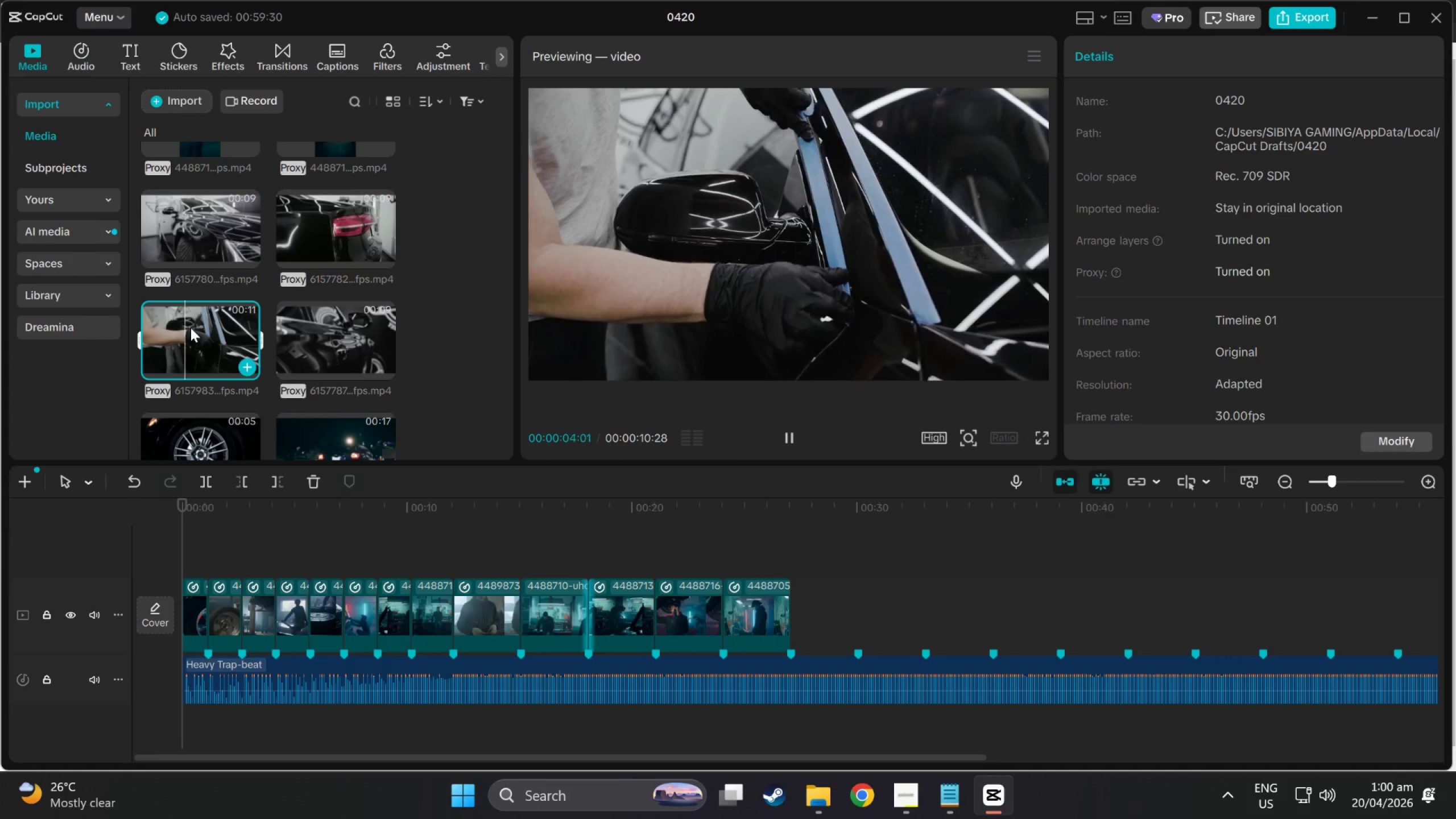 
wait(5.81)
 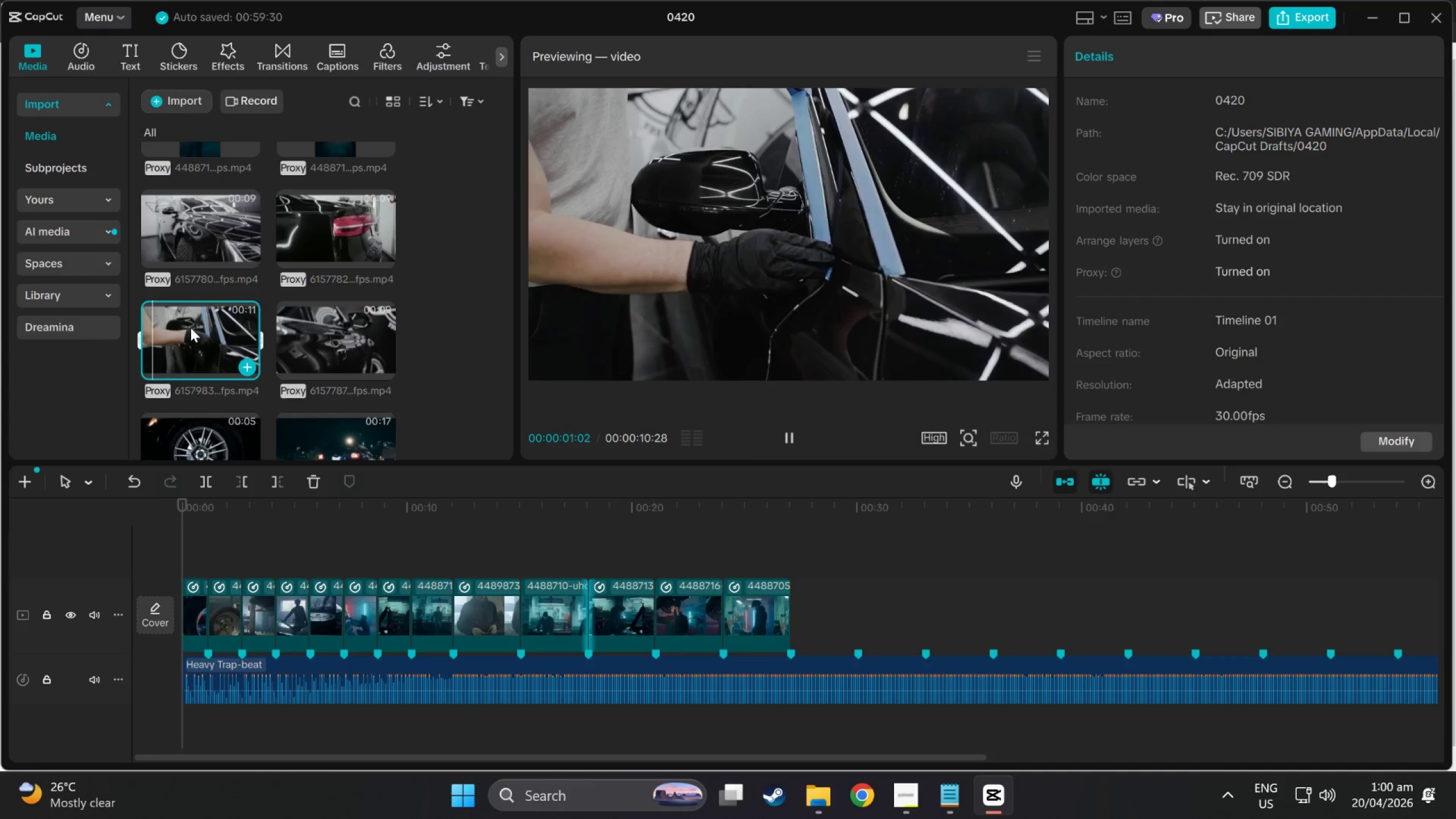 
left_click([223, 216])
 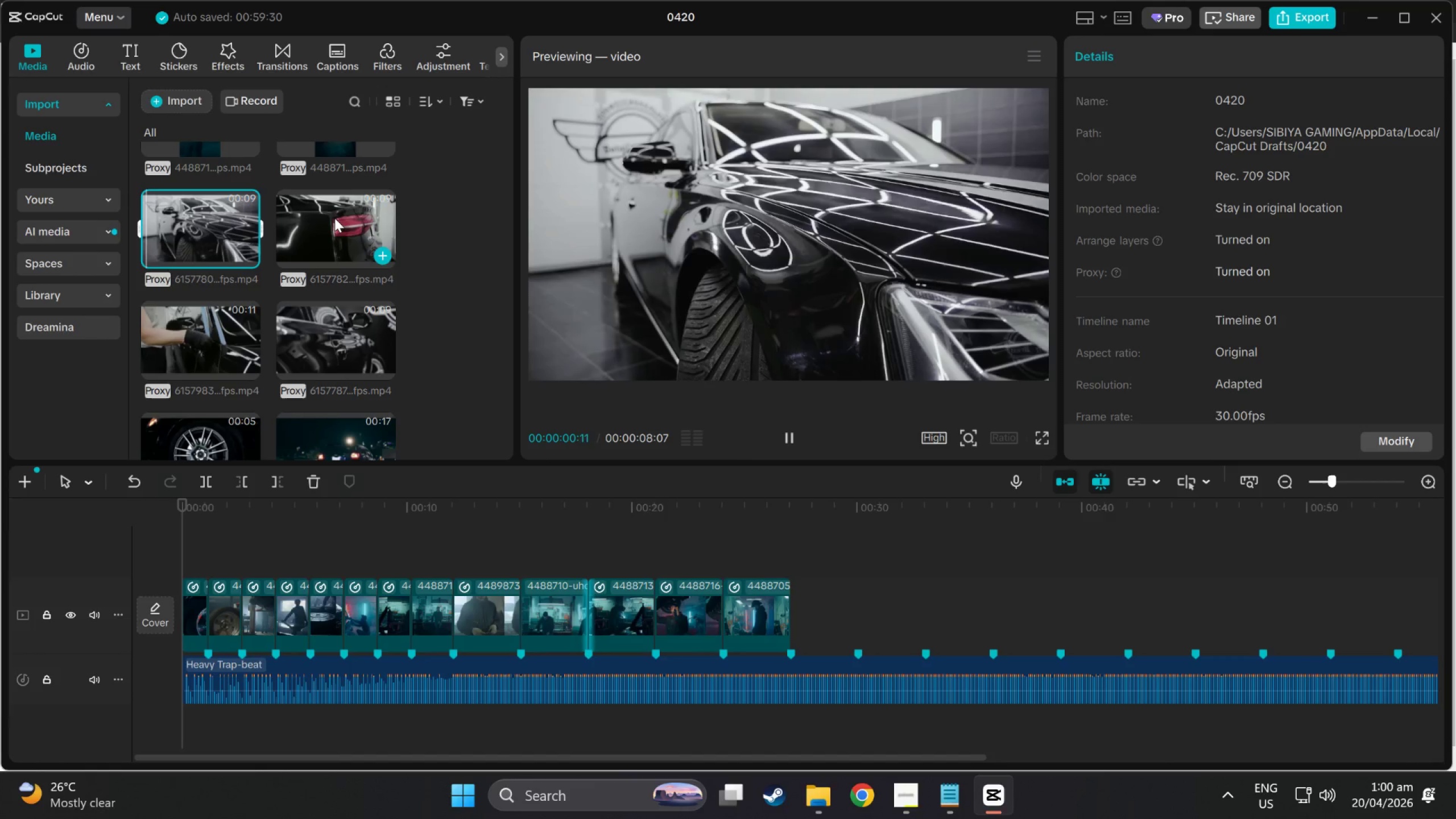 
left_click([334, 218])
 